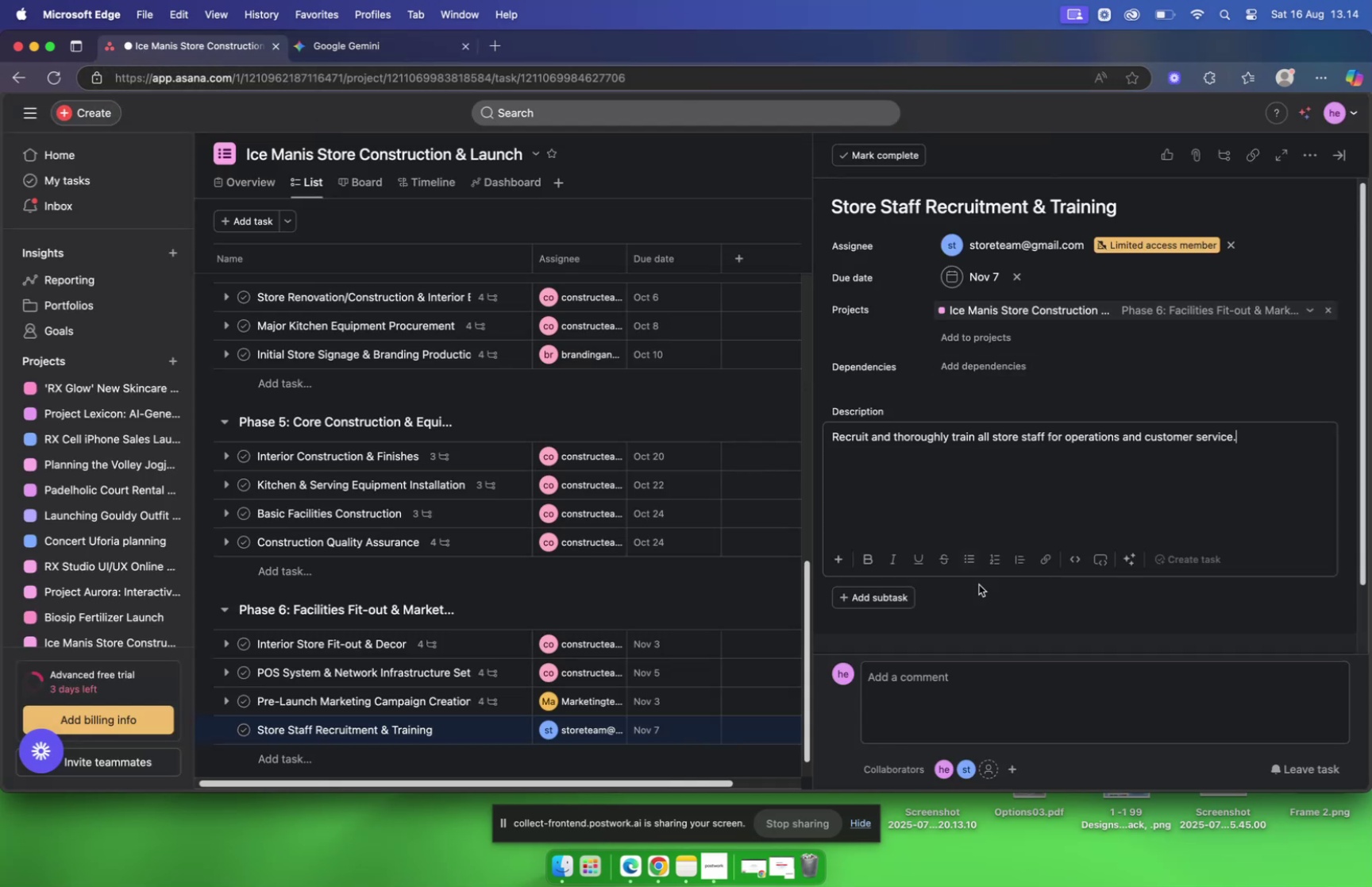 
left_click([992, 607])
 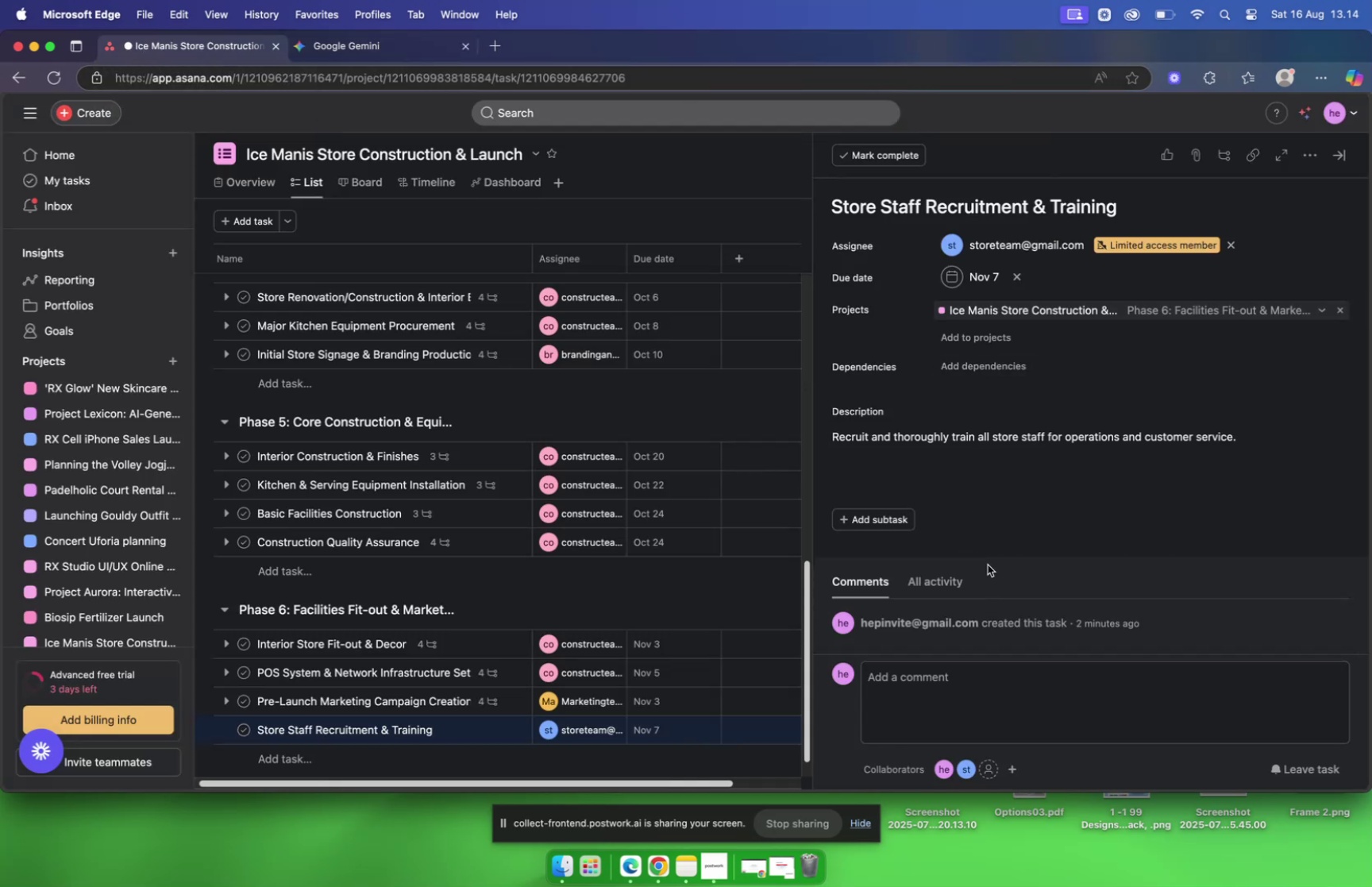 
scroll: coordinate [982, 519], scroll_direction: down, amount: 5.0
 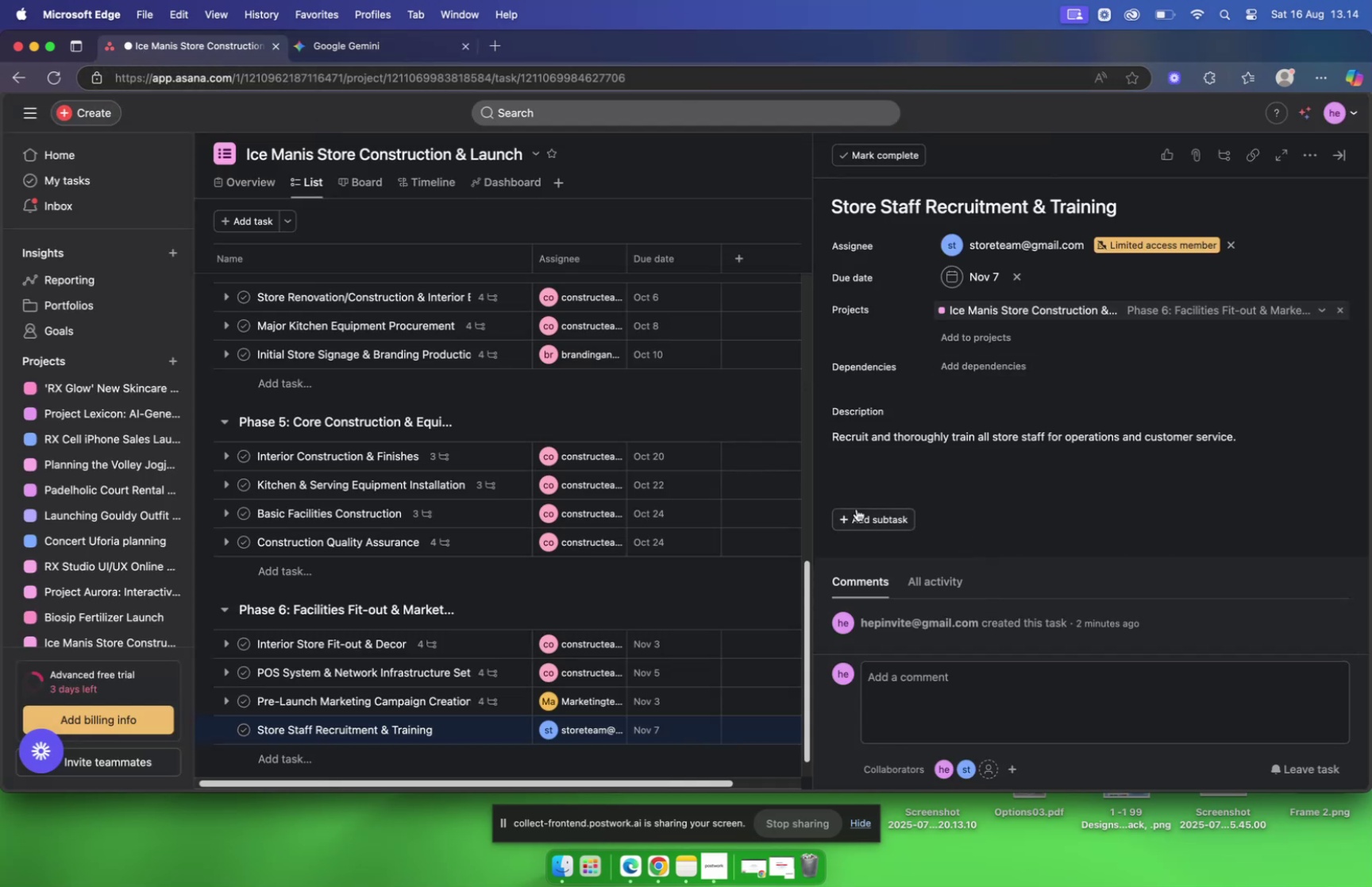 
left_click([858, 518])
 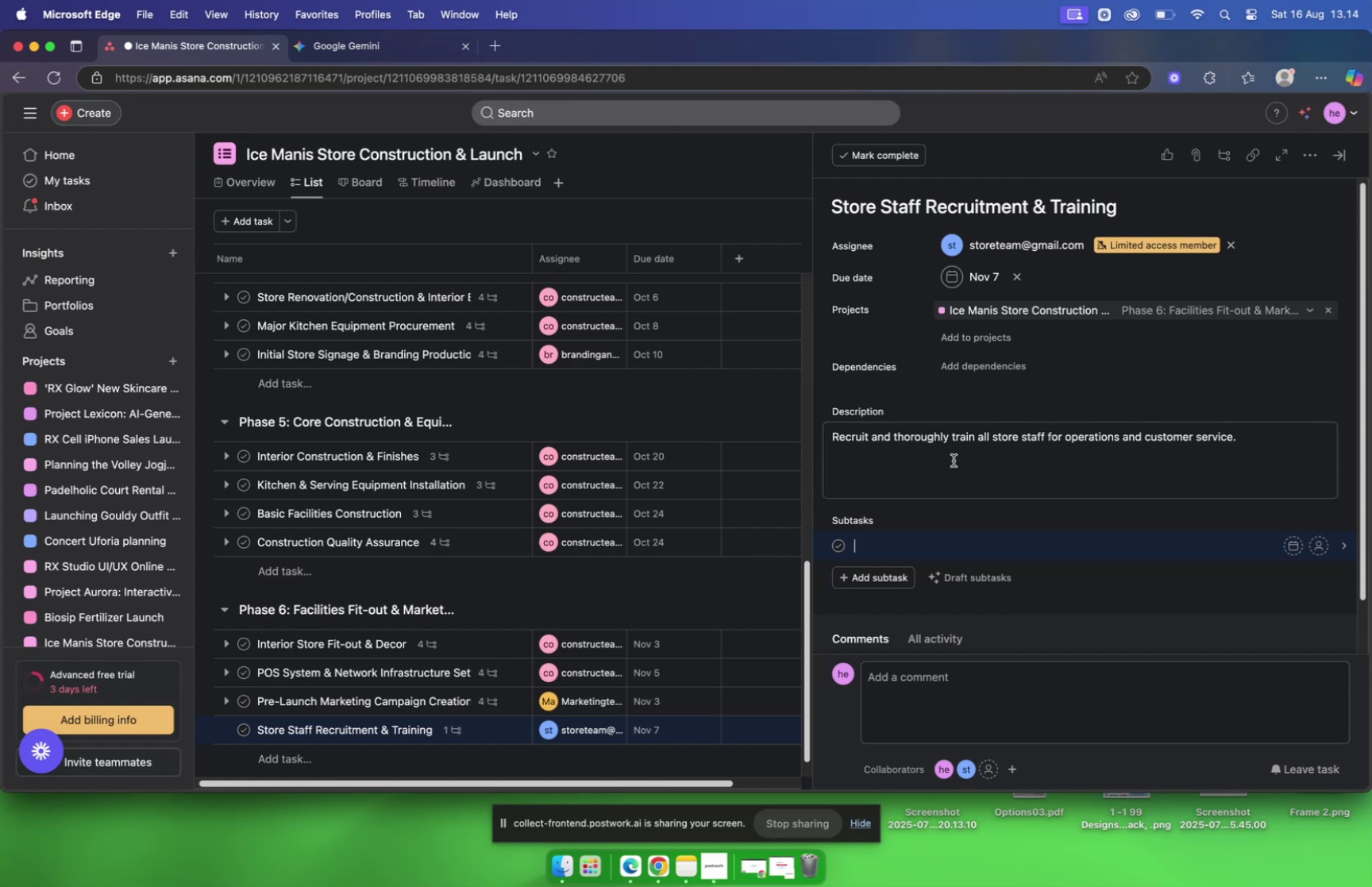 
scroll: coordinate [954, 460], scroll_direction: down, amount: 4.0
 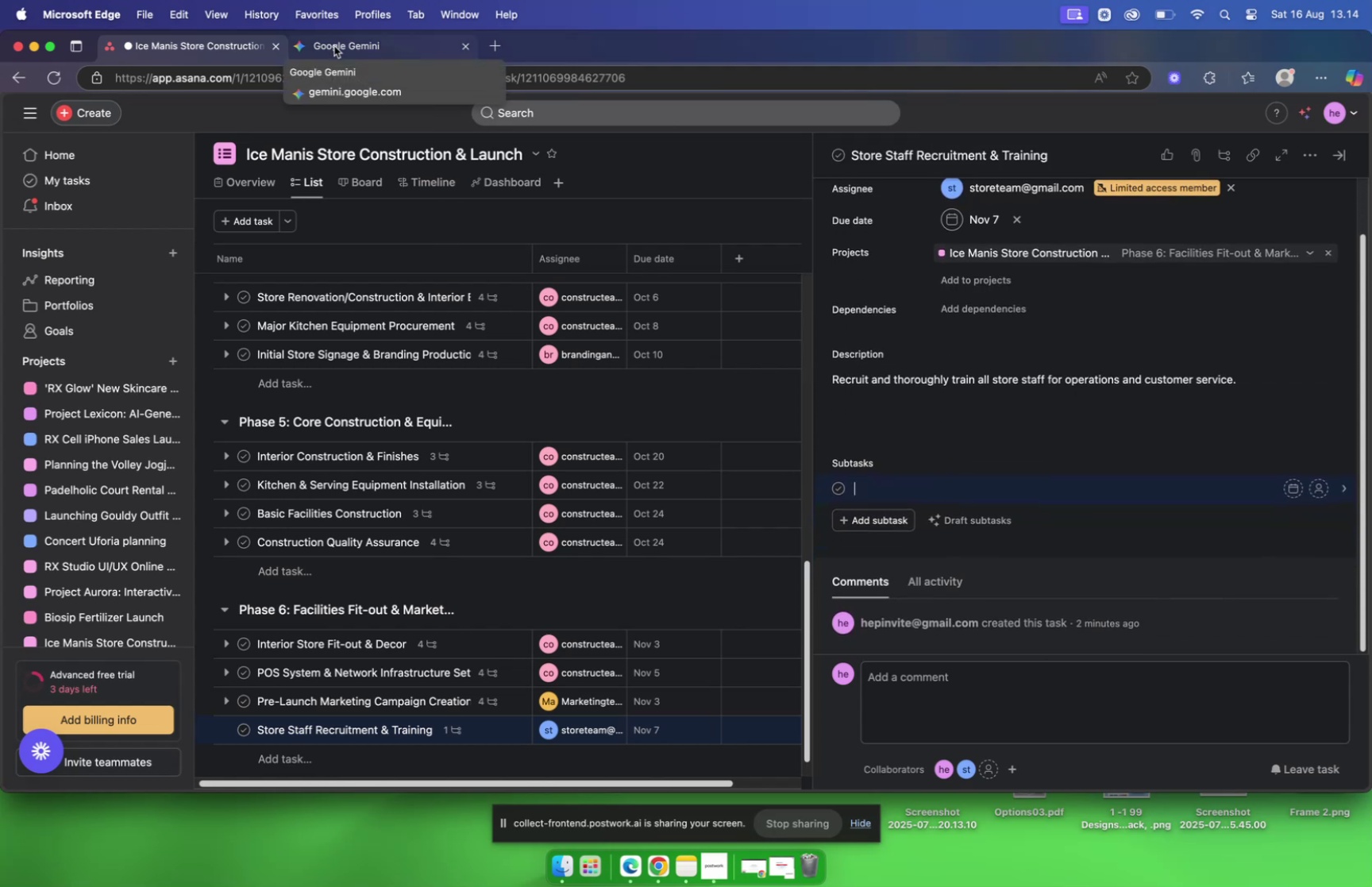 
left_click([334, 46])
 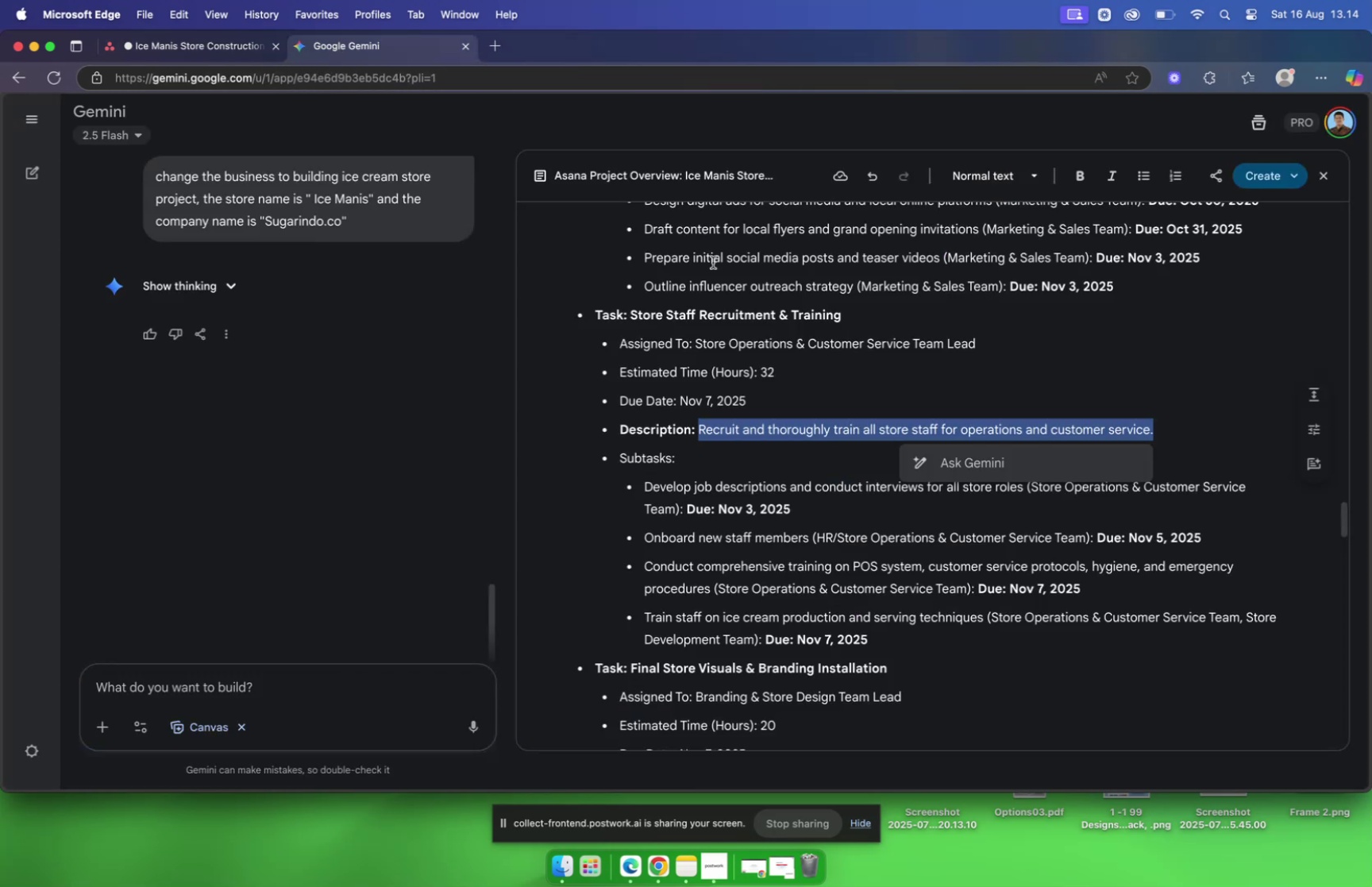 
scroll: coordinate [762, 274], scroll_direction: down, amount: 6.0
 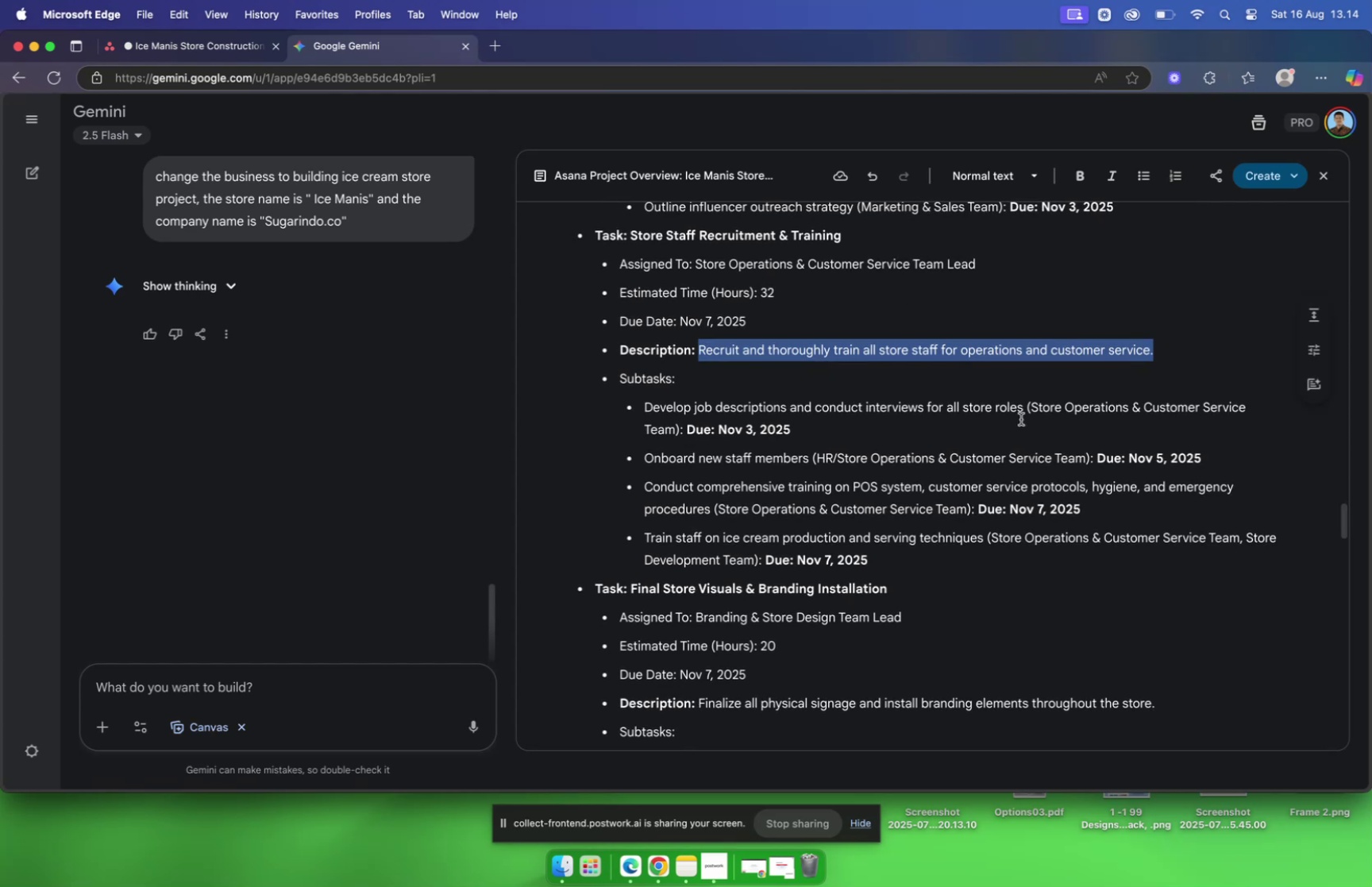 
left_click([1022, 415])
 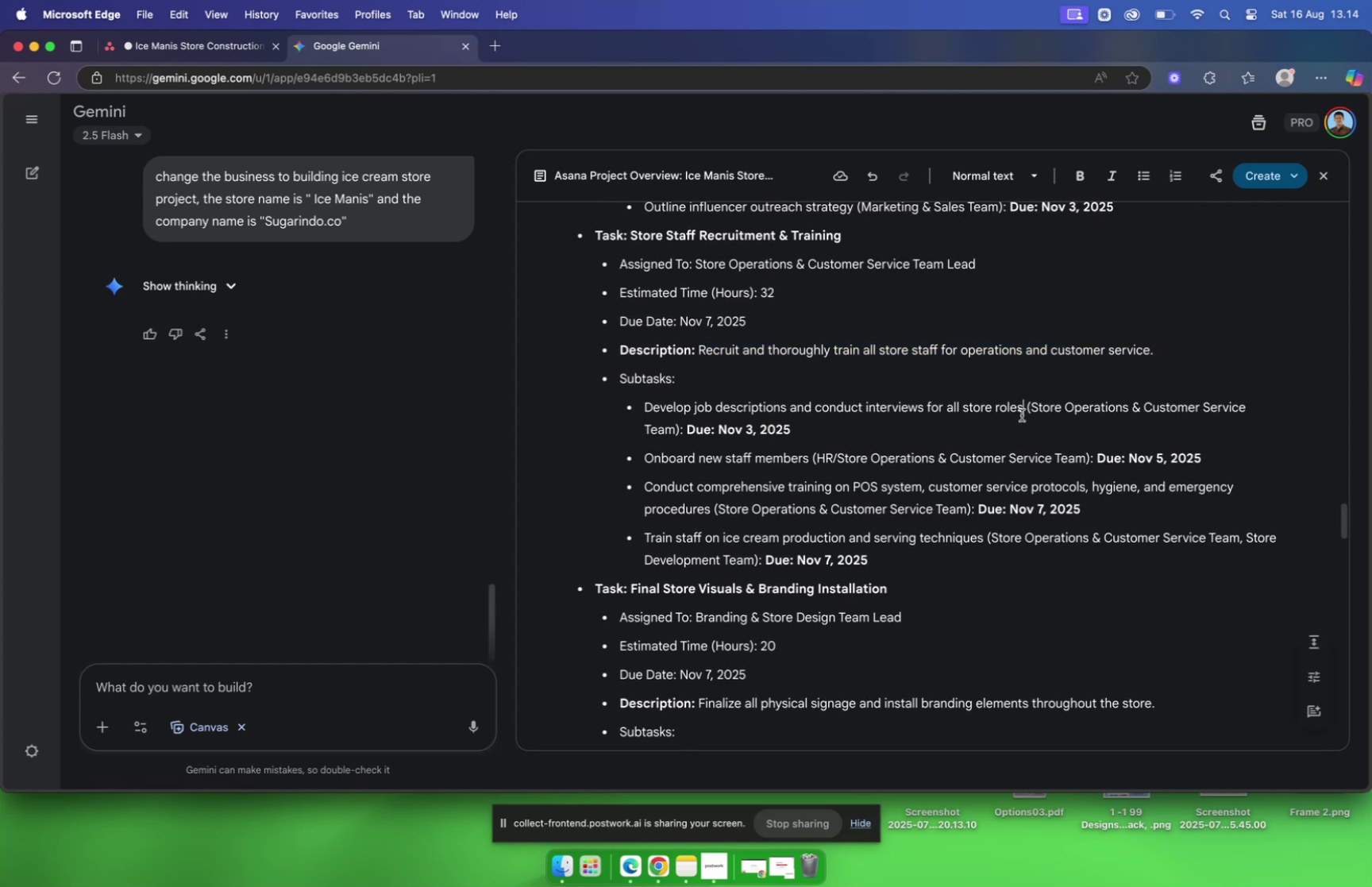 
left_click_drag(start_coordinate=[1022, 415], to_coordinate=[646, 405])
 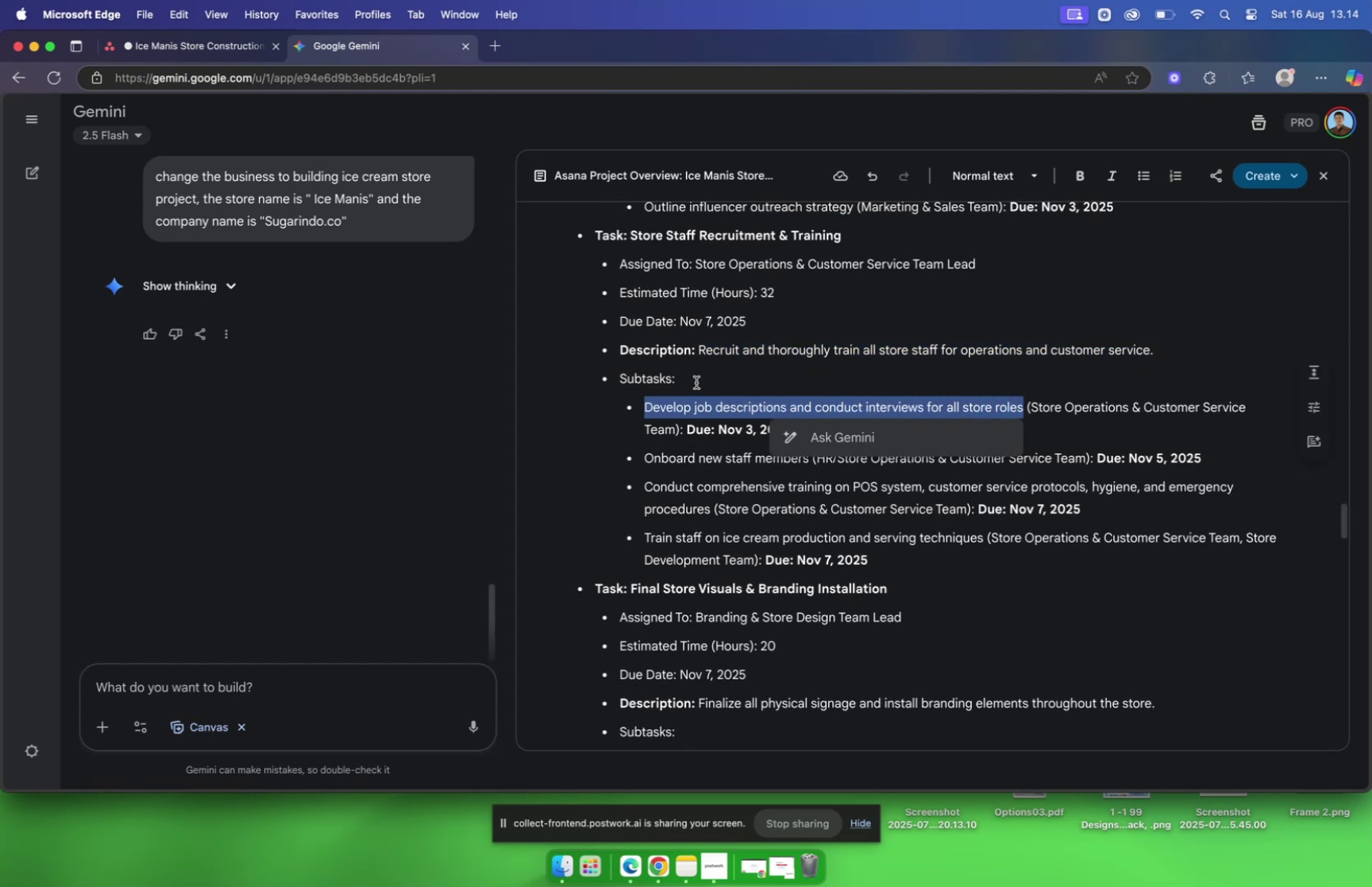 
key(Meta+C)
 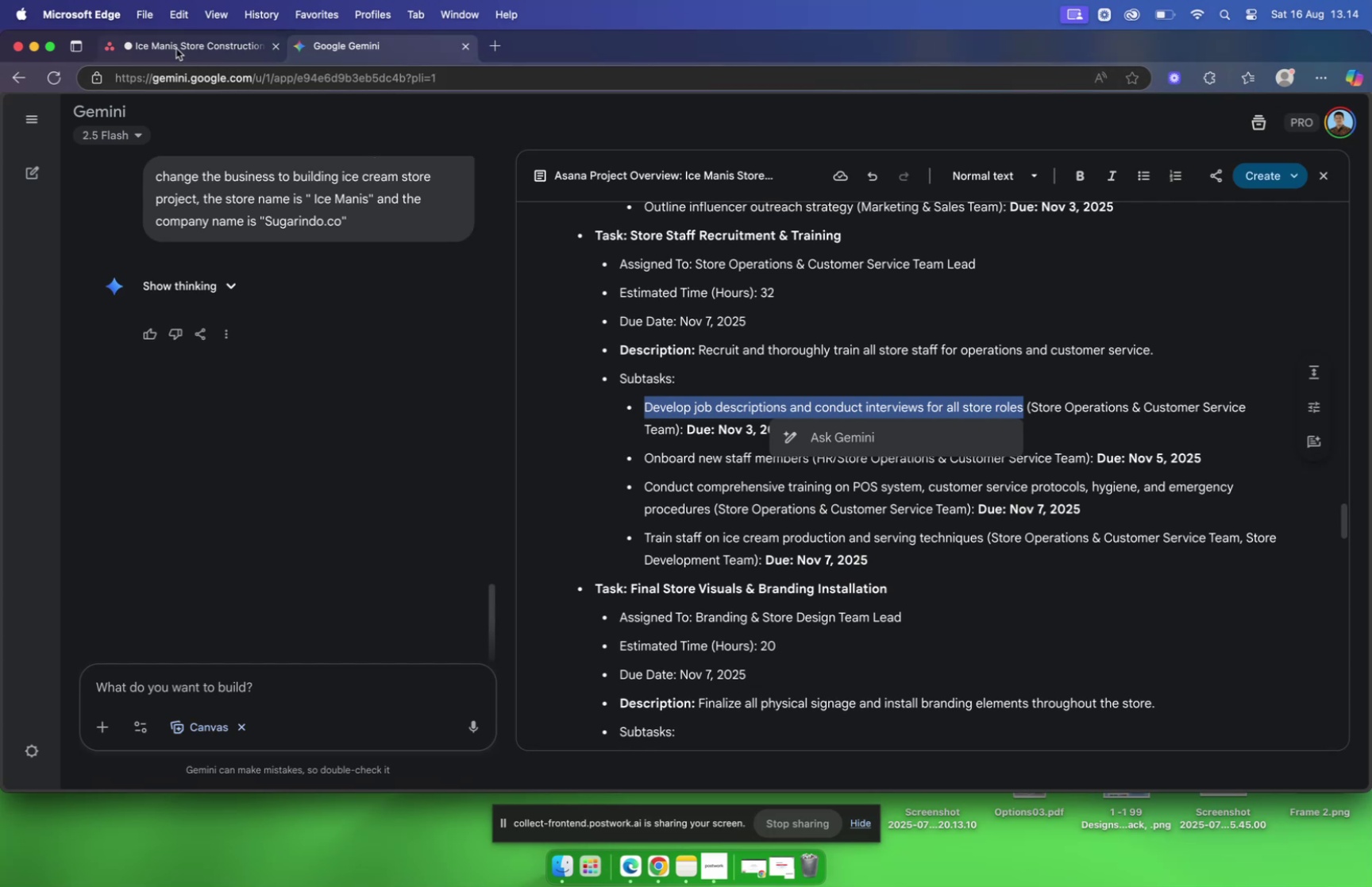 
wait(11.5)
 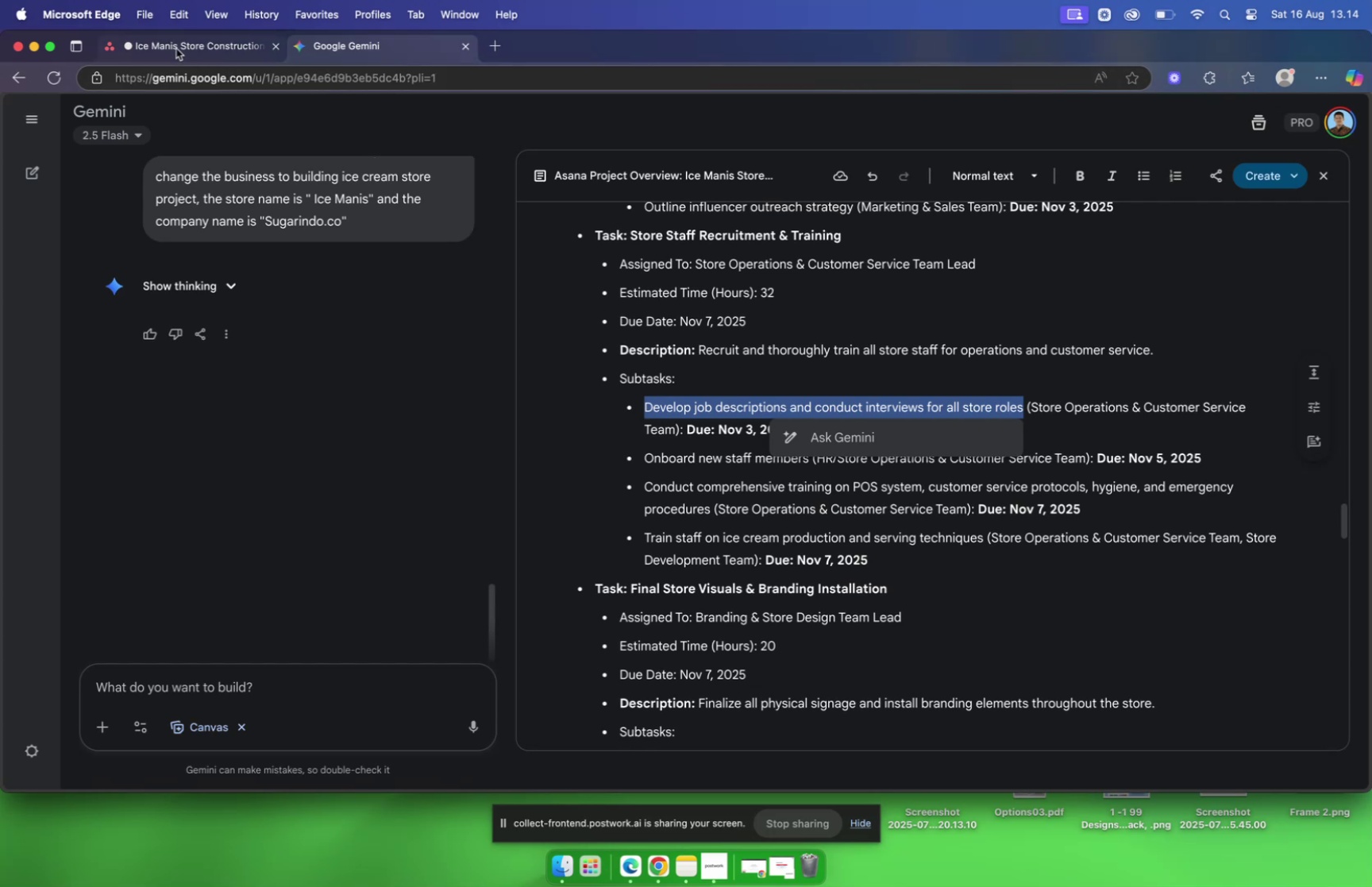 
left_click([175, 48])
 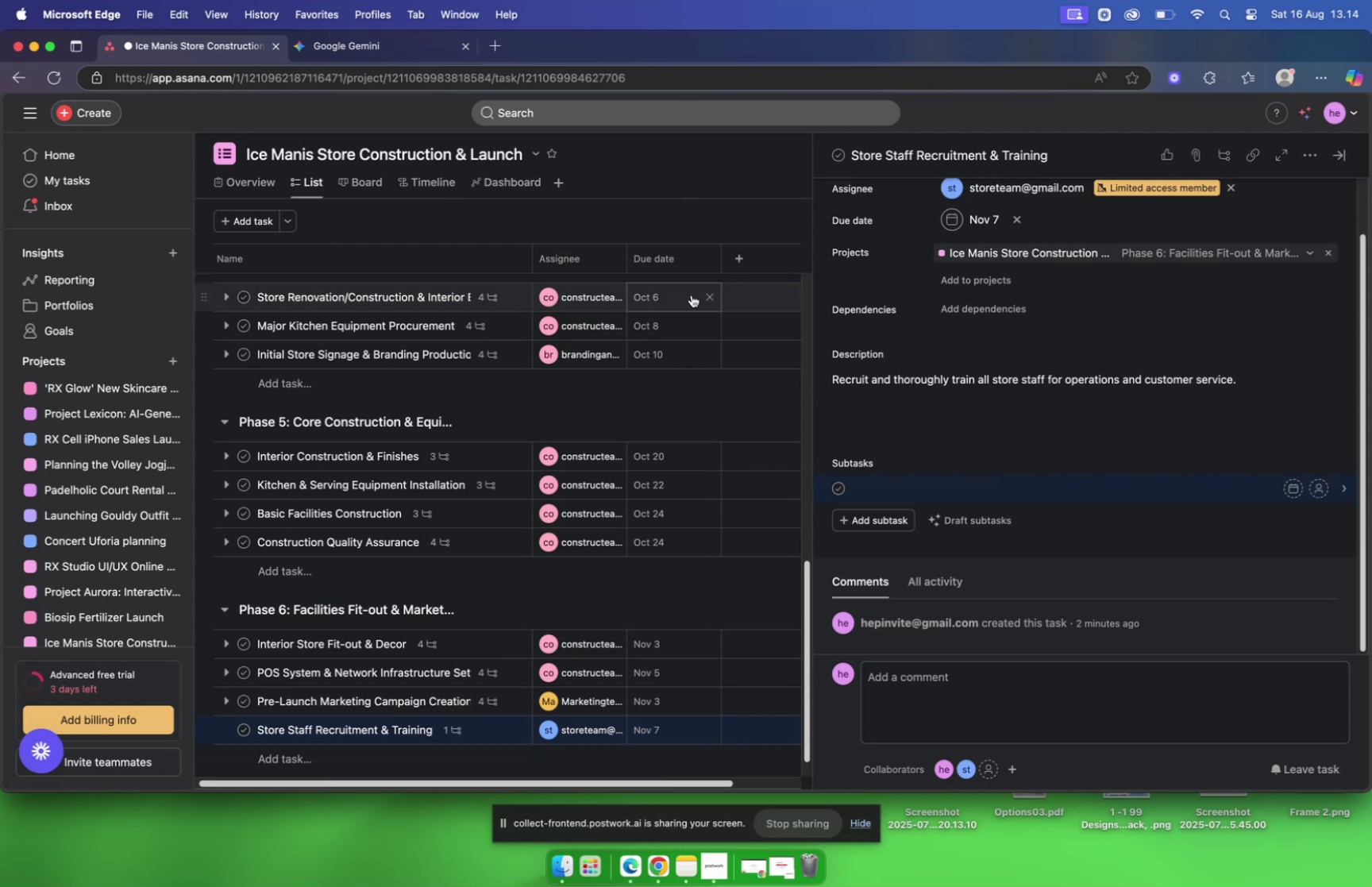 
key(Meta+V)
 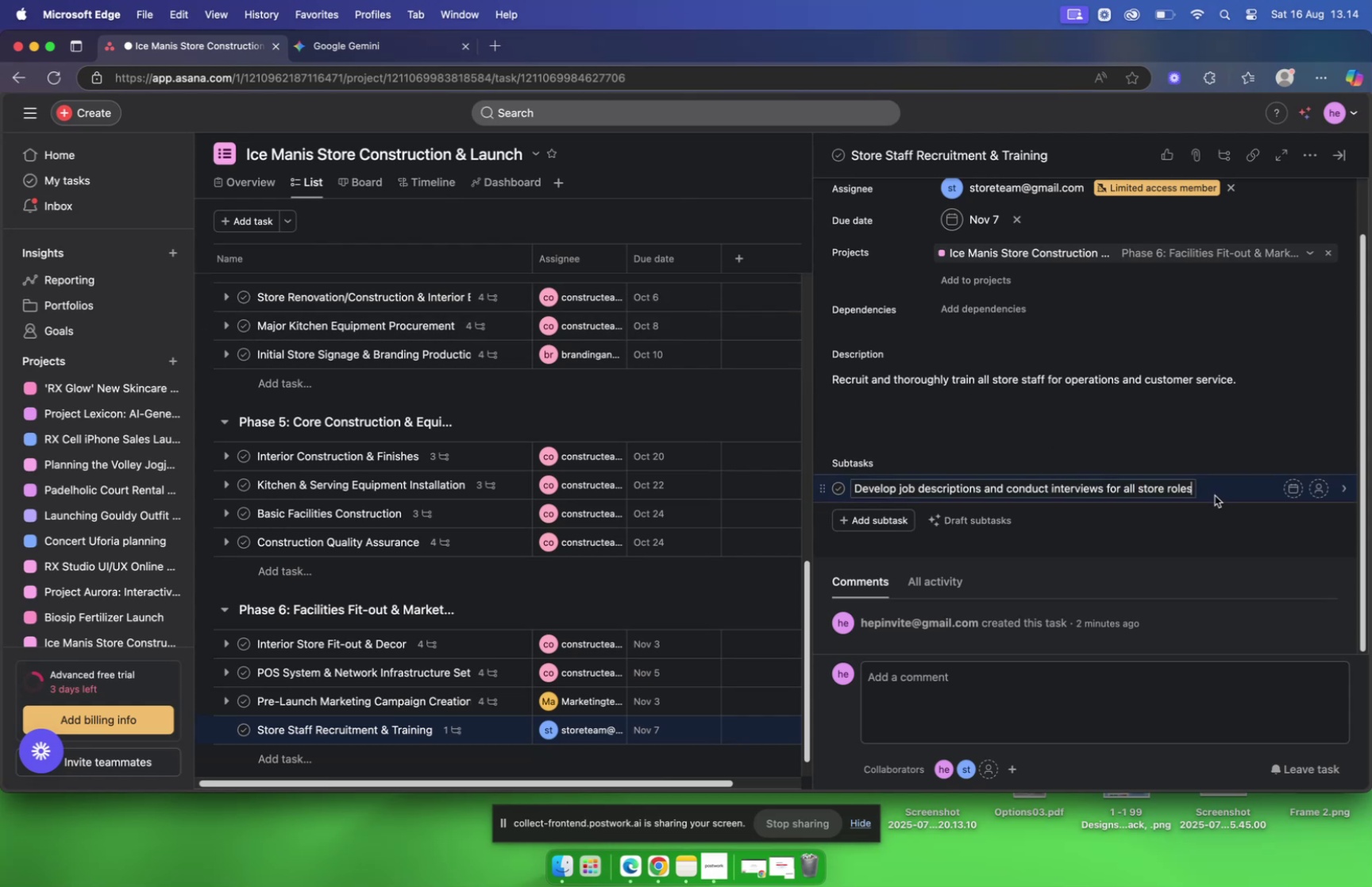 
left_click([1215, 495])
 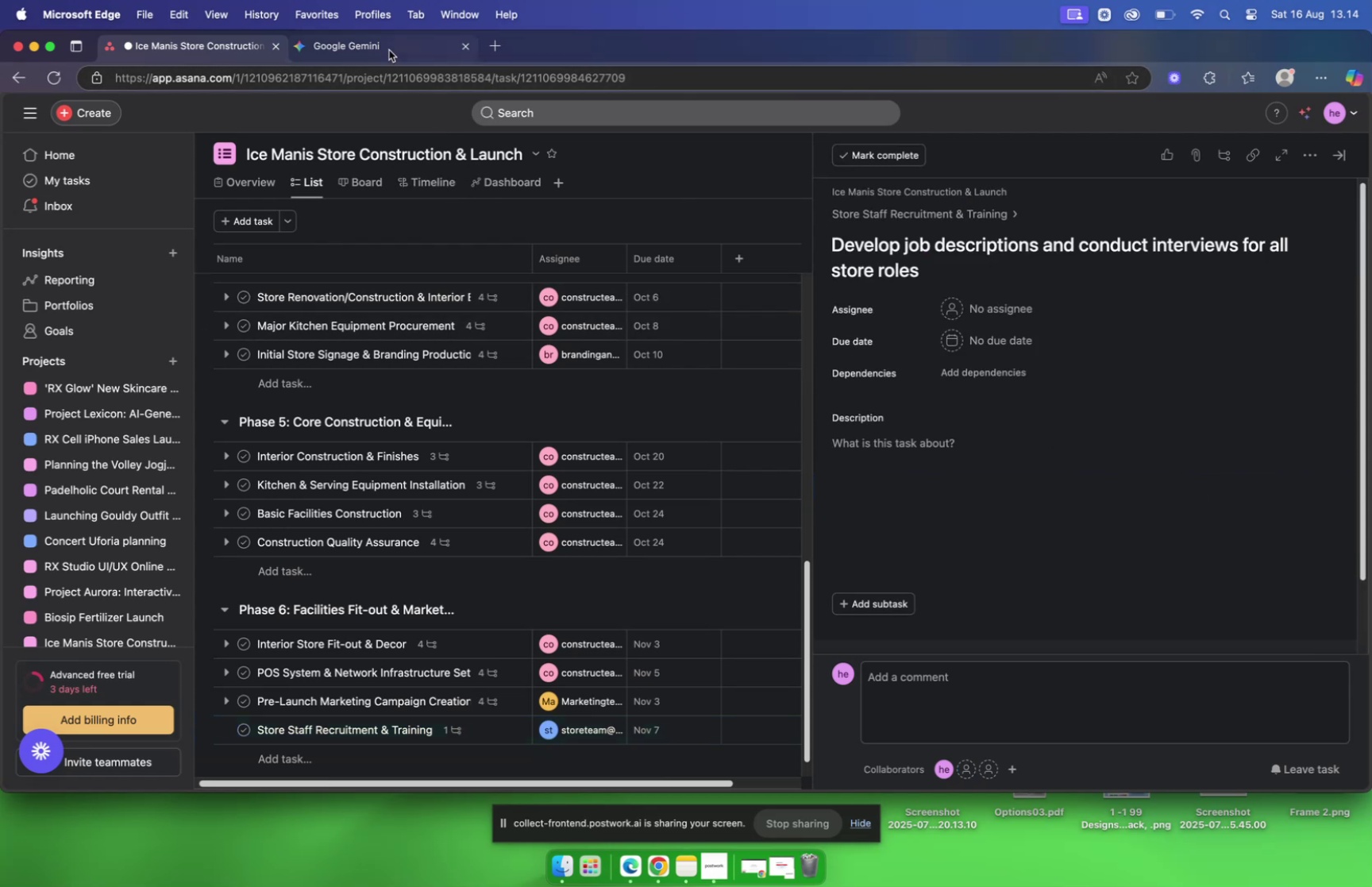 
wait(10.79)
 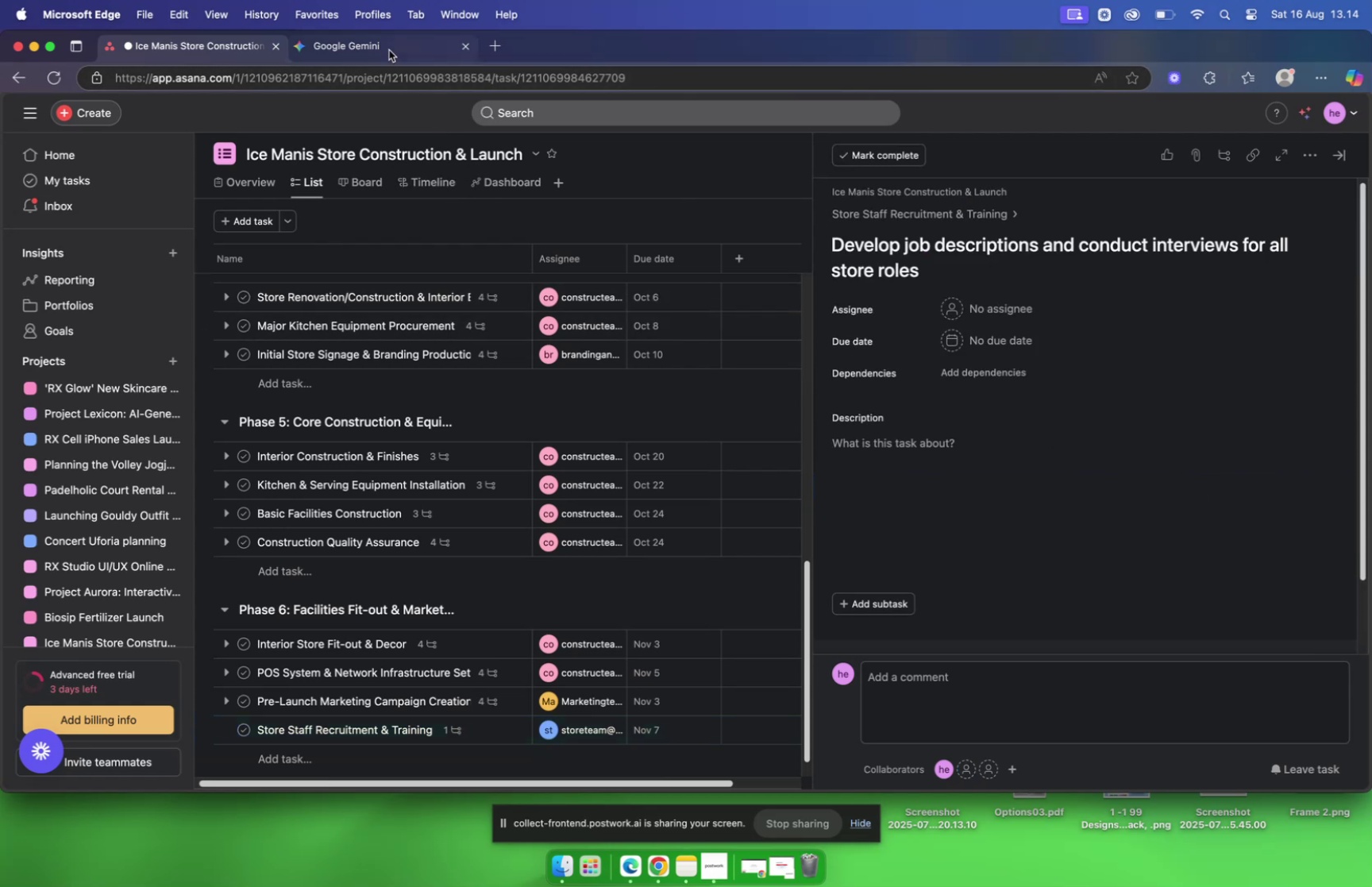 
left_click([389, 50])
 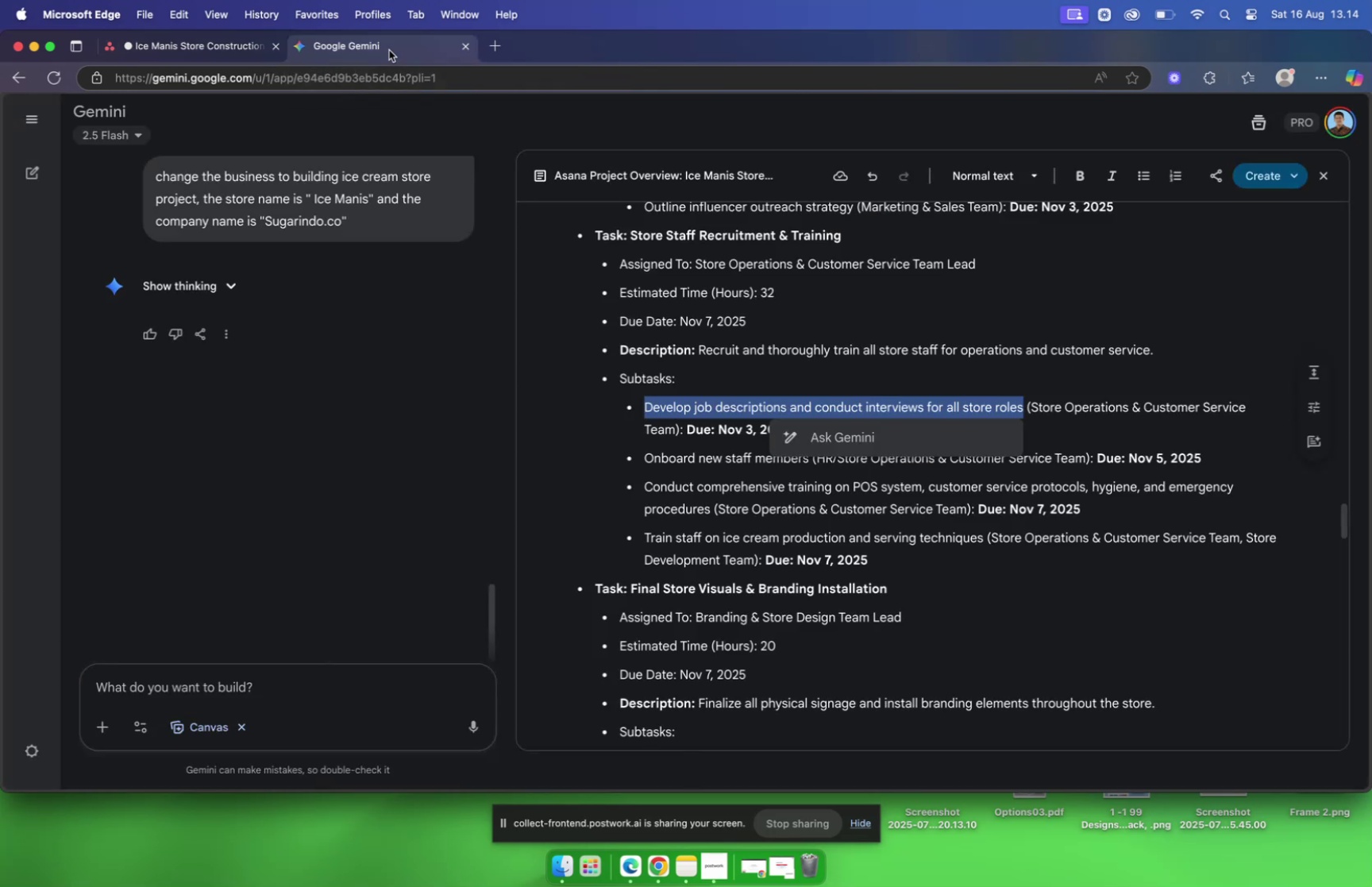 
wait(8.68)
 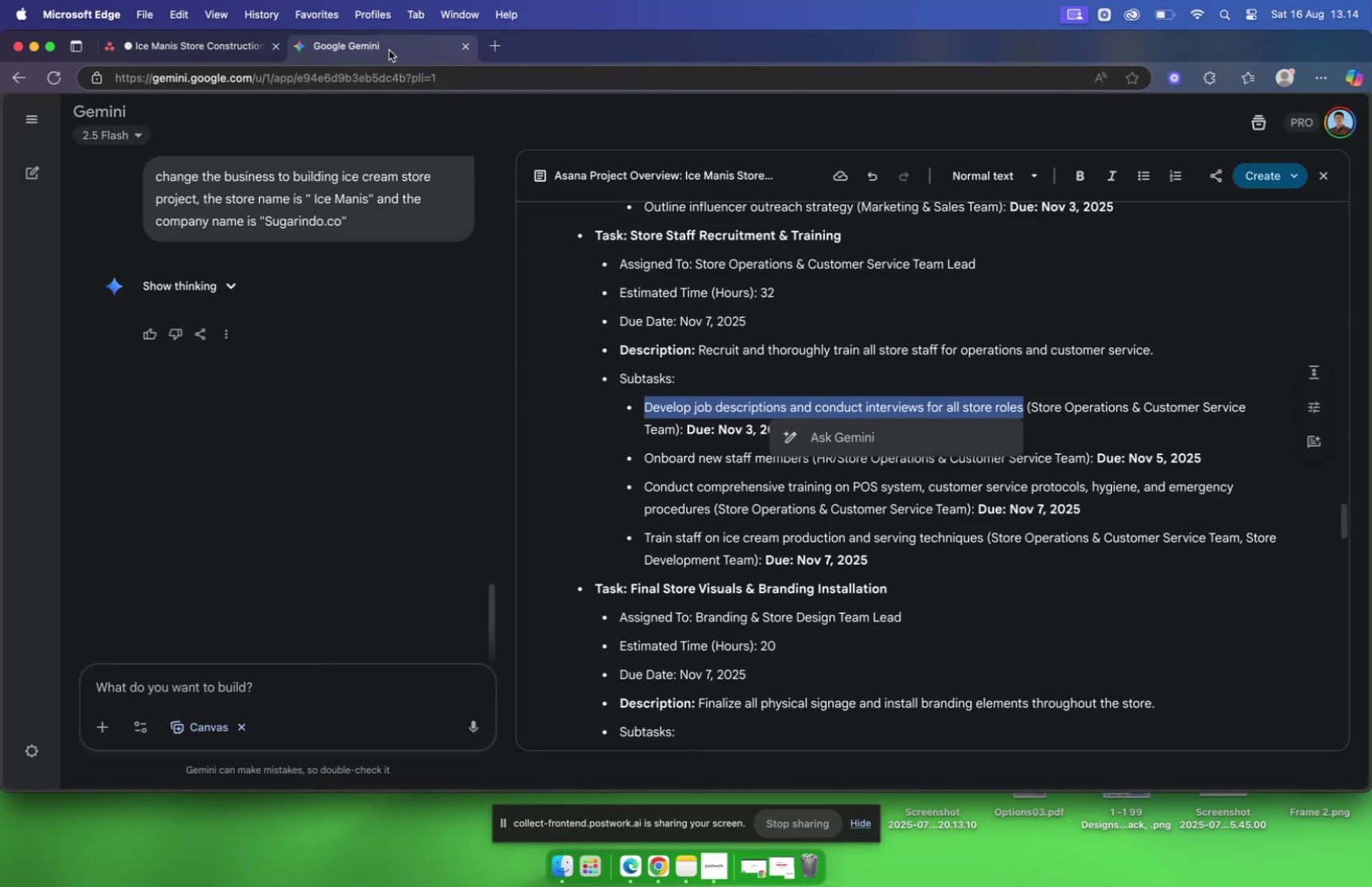 
type(store)
 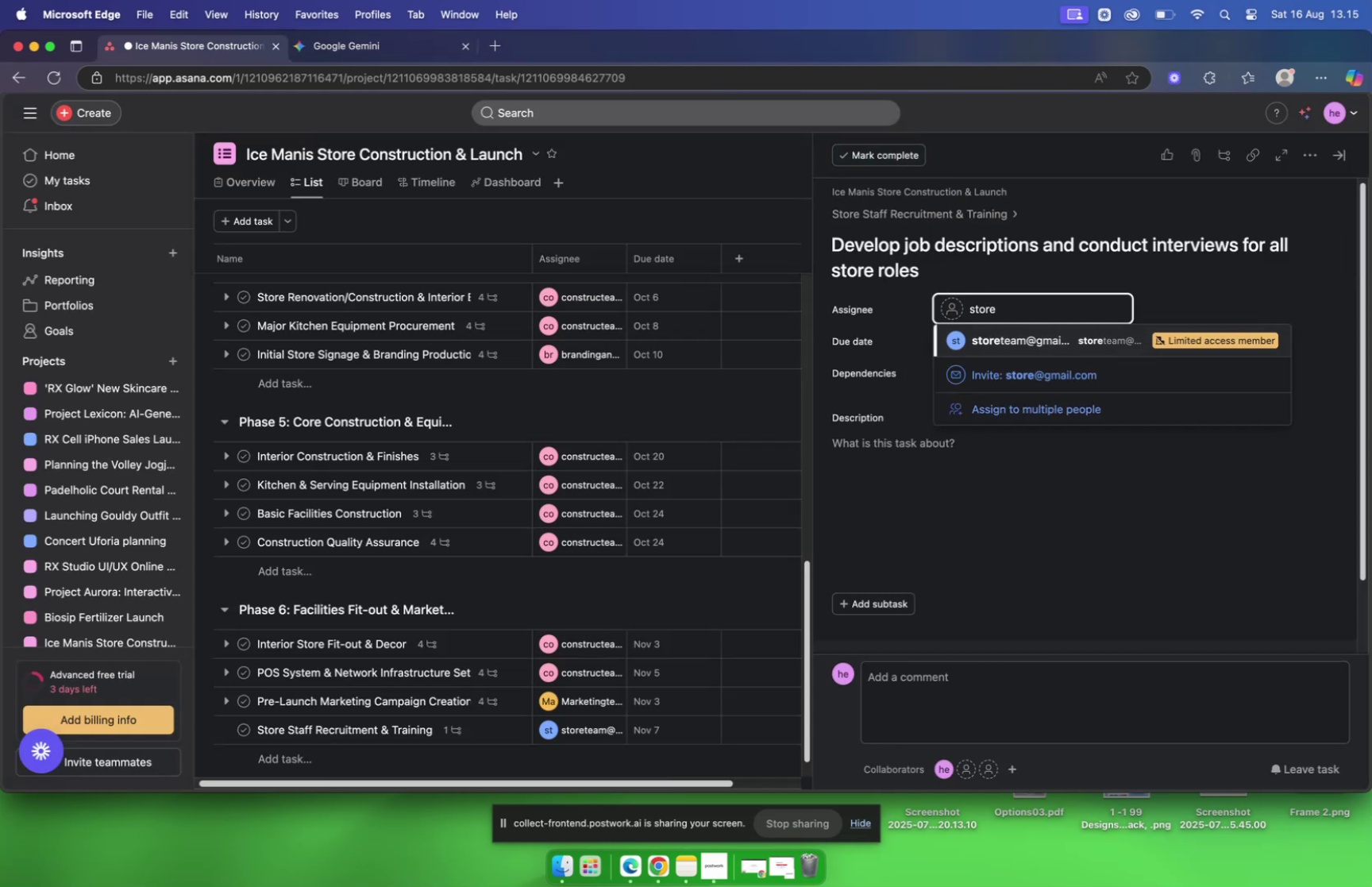 
key(Enter)
 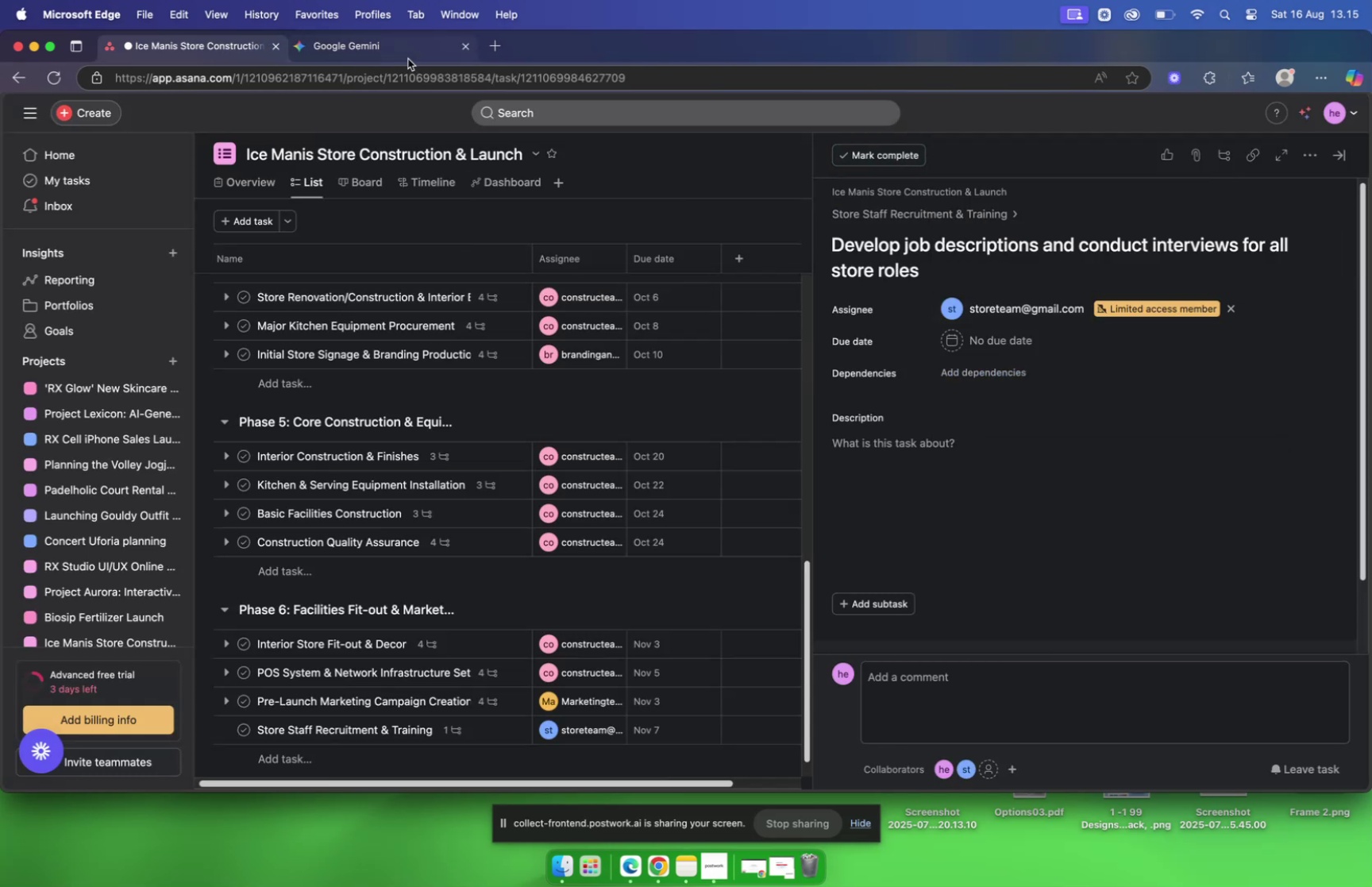 
left_click([407, 58])
 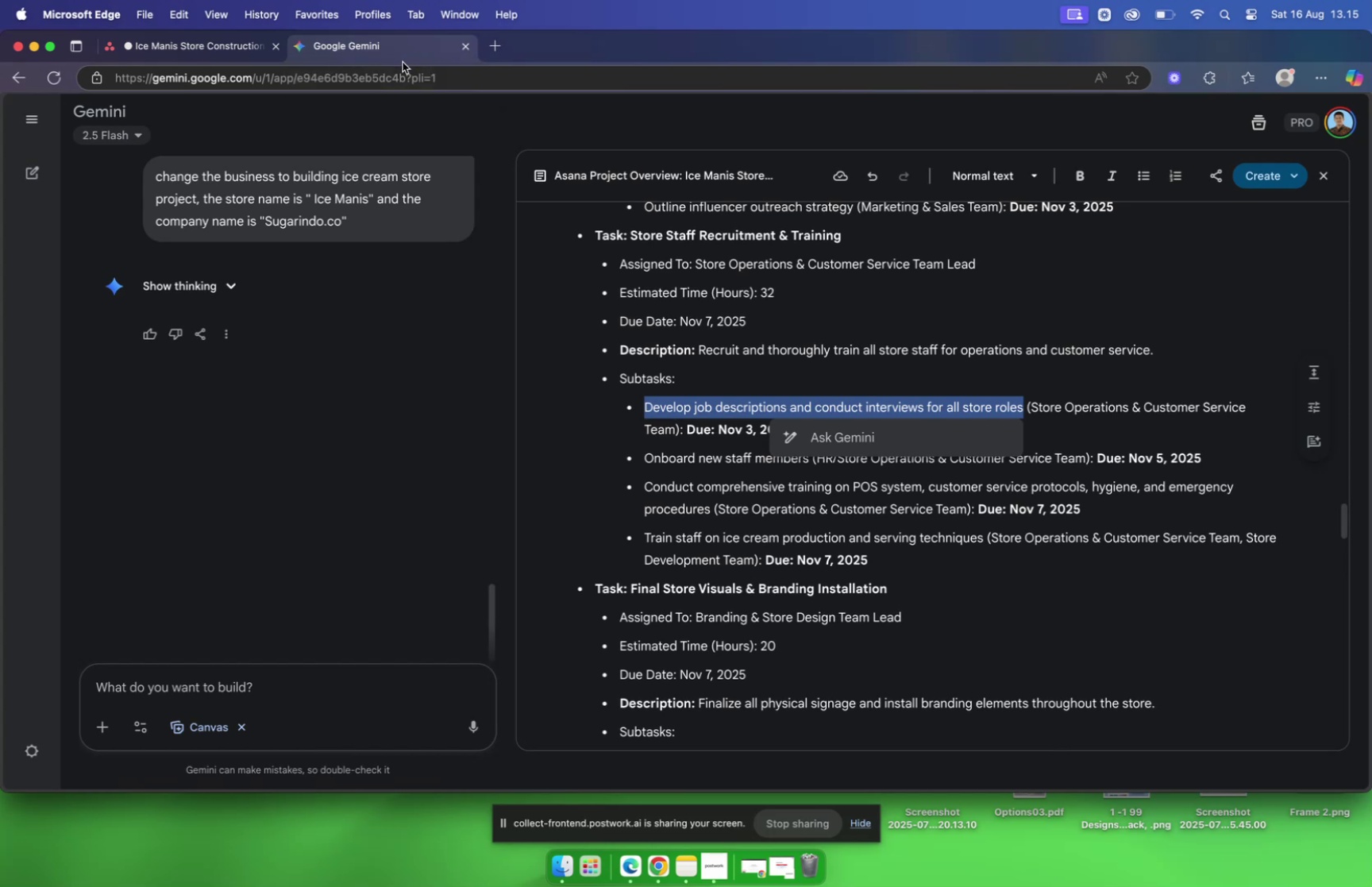 
wait(7.42)
 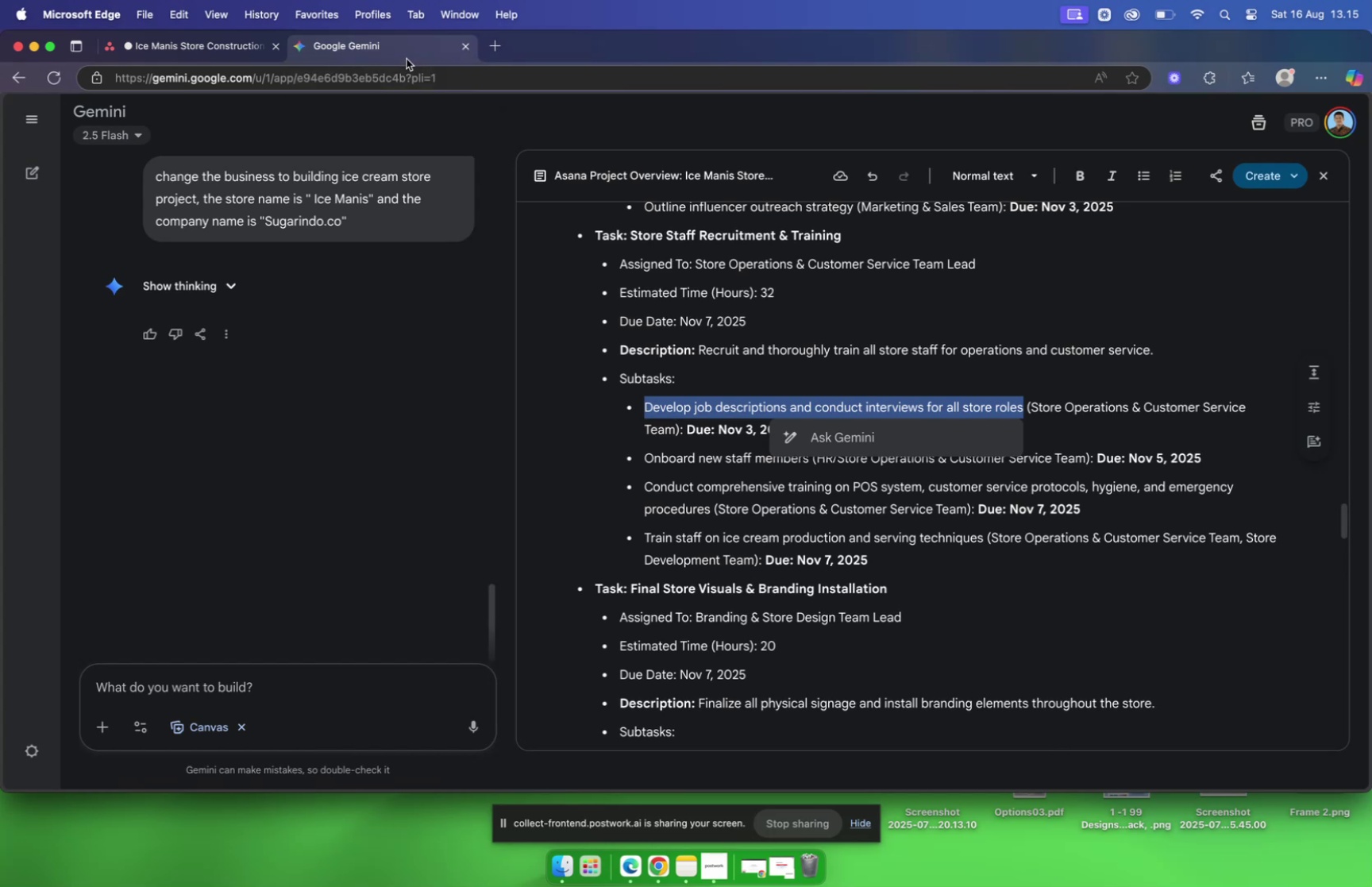 
left_click([202, 59])
 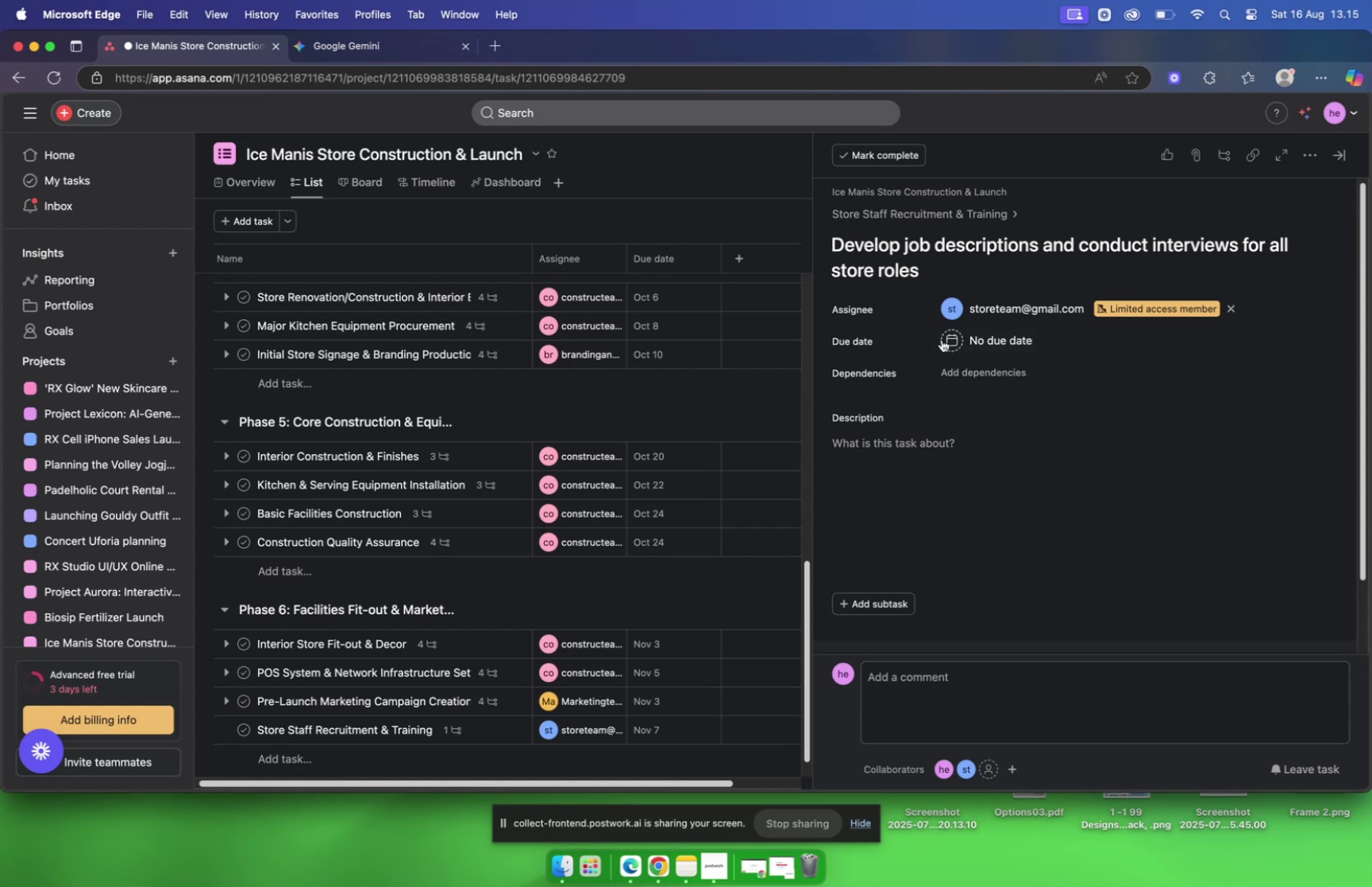 
wait(5.22)
 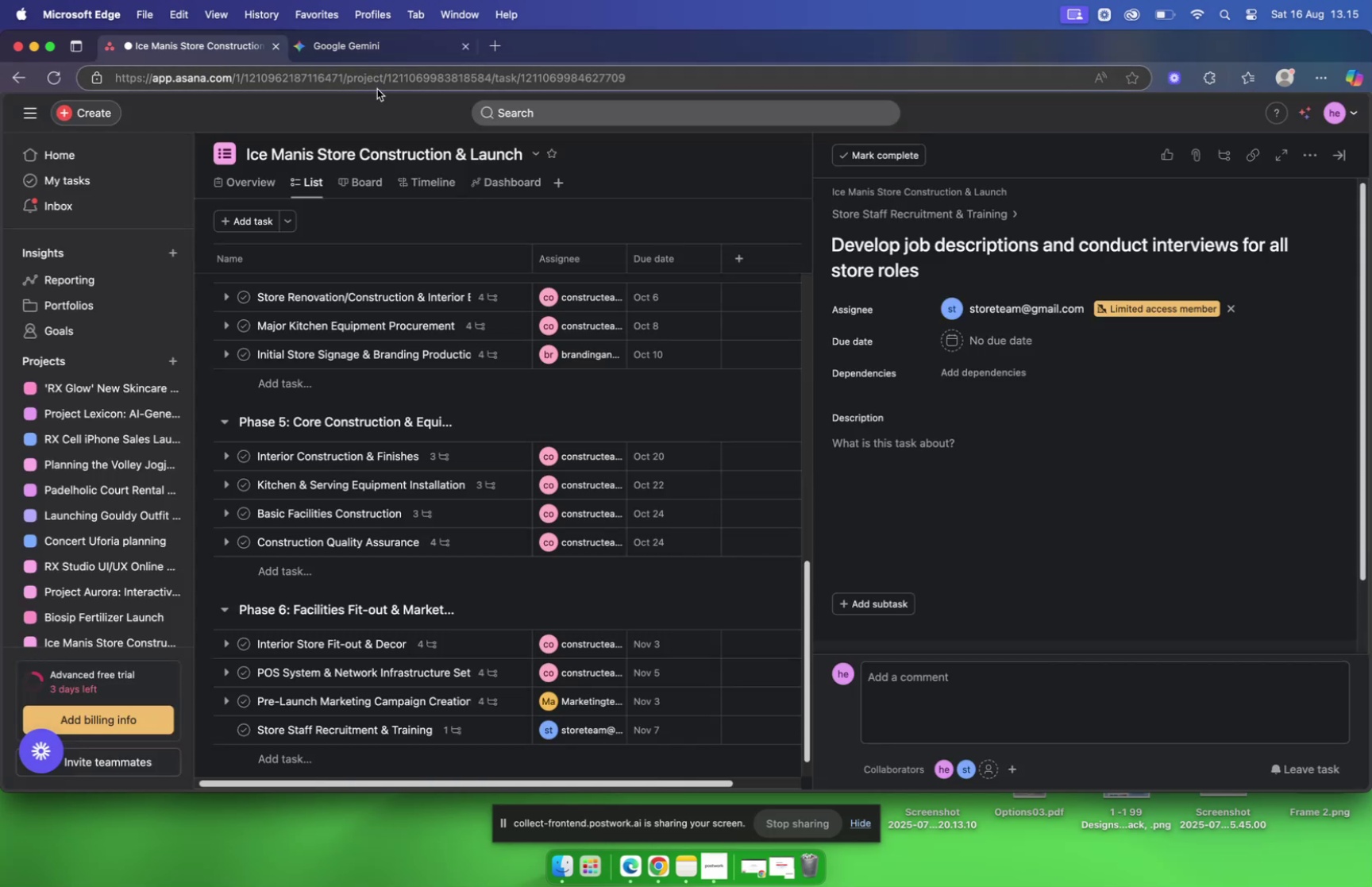 
left_click([991, 346])
 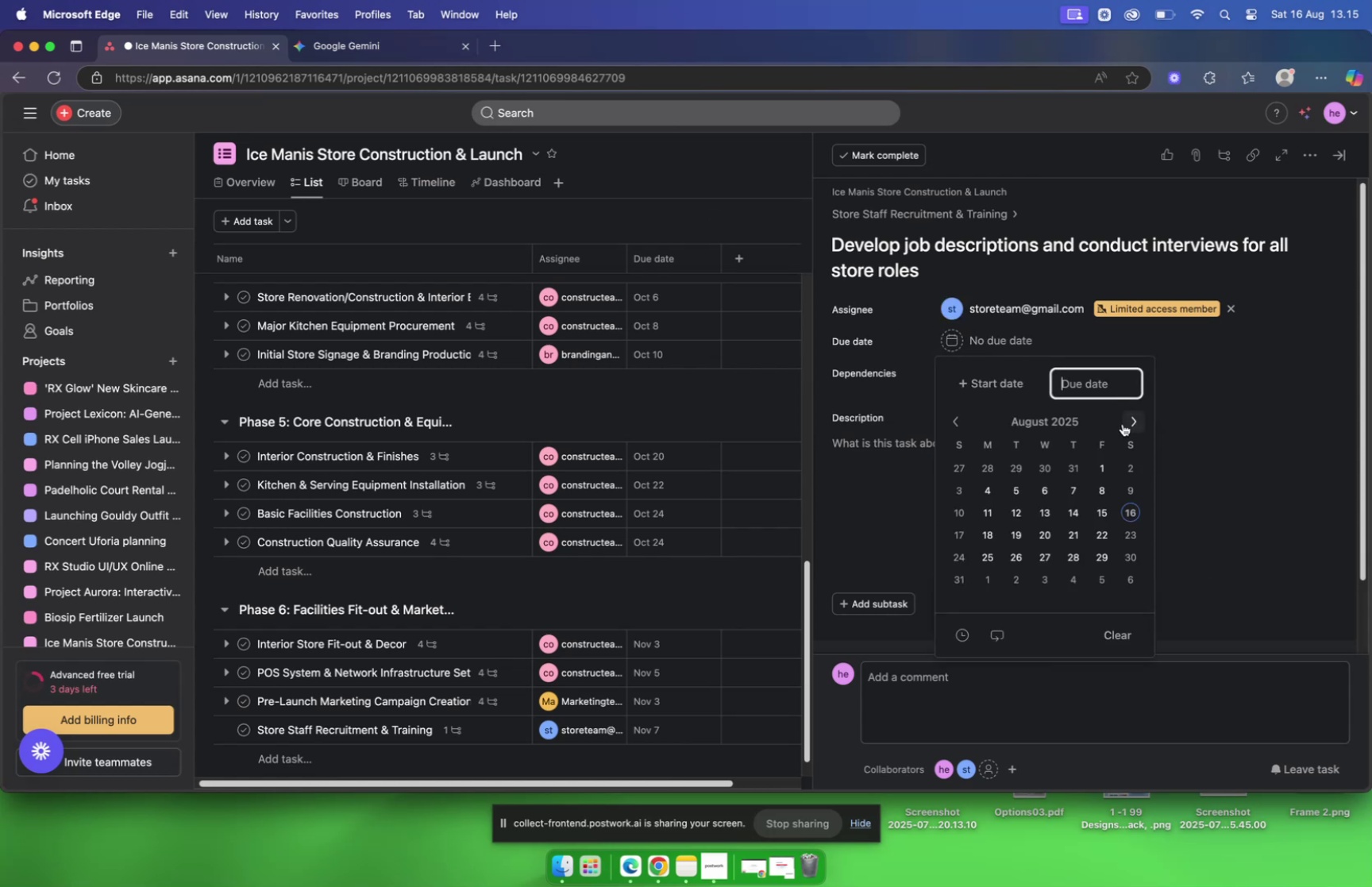 
left_click([1124, 422])
 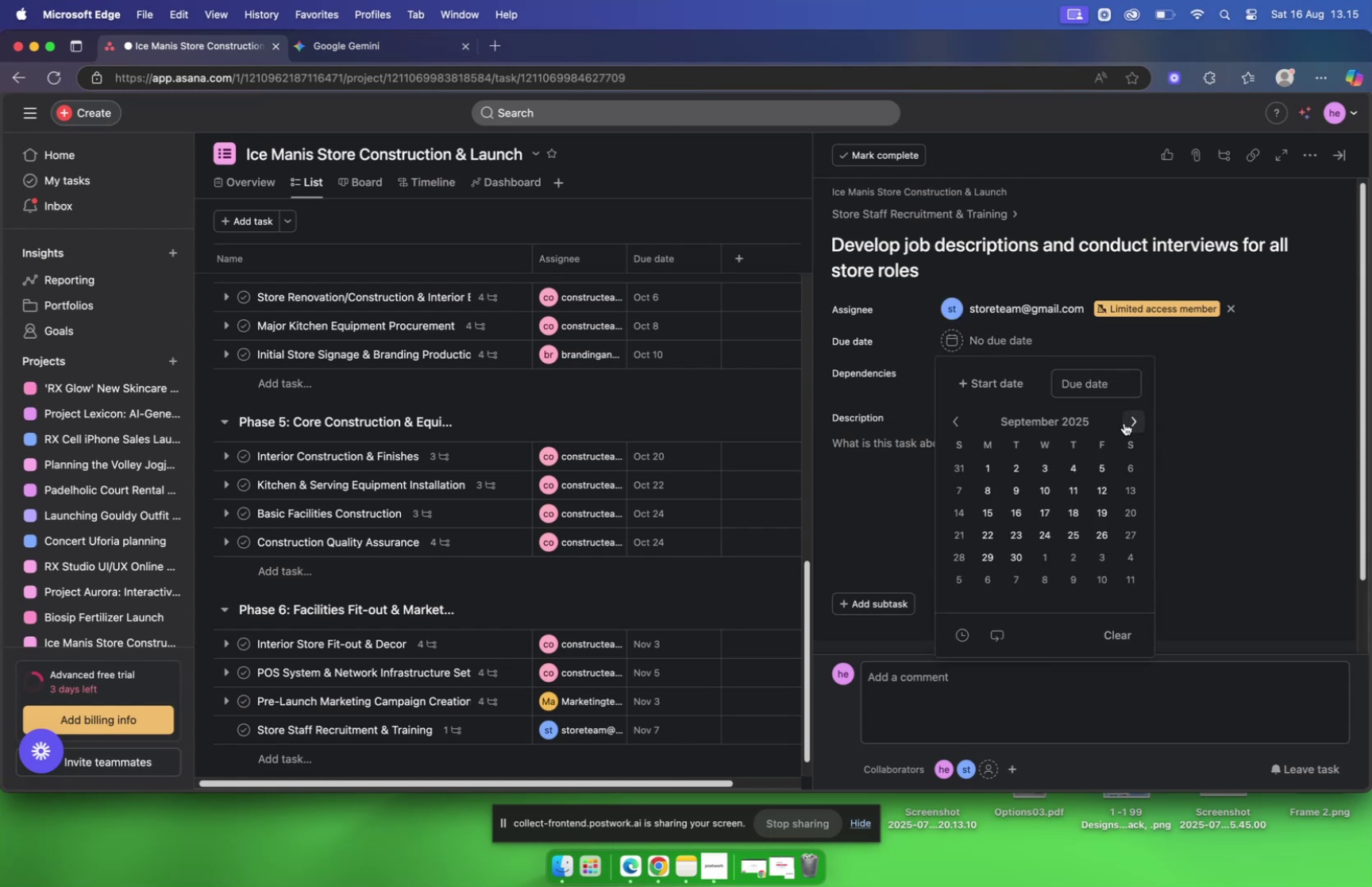 
left_click([1124, 422])
 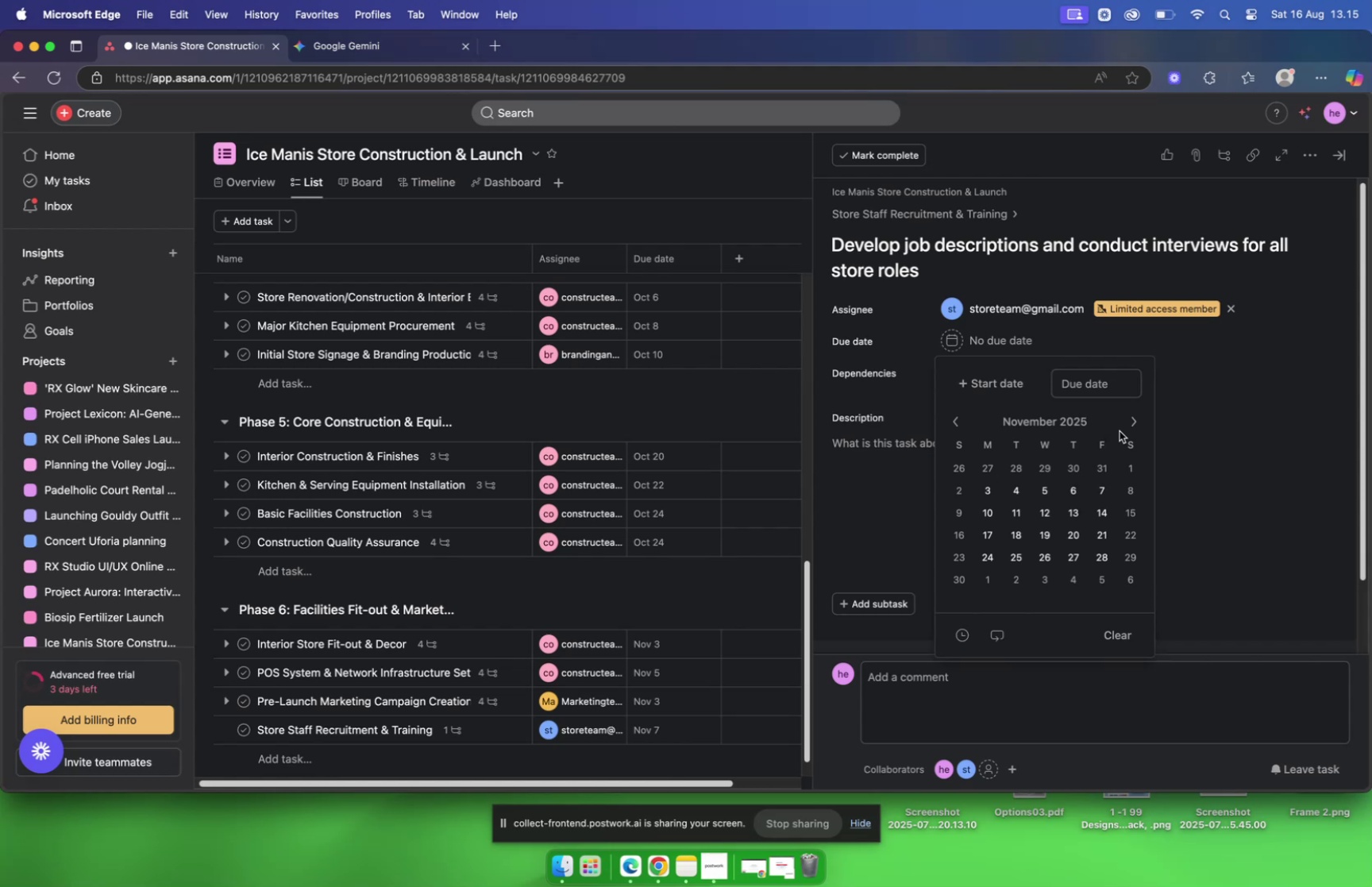 
wait(6.73)
 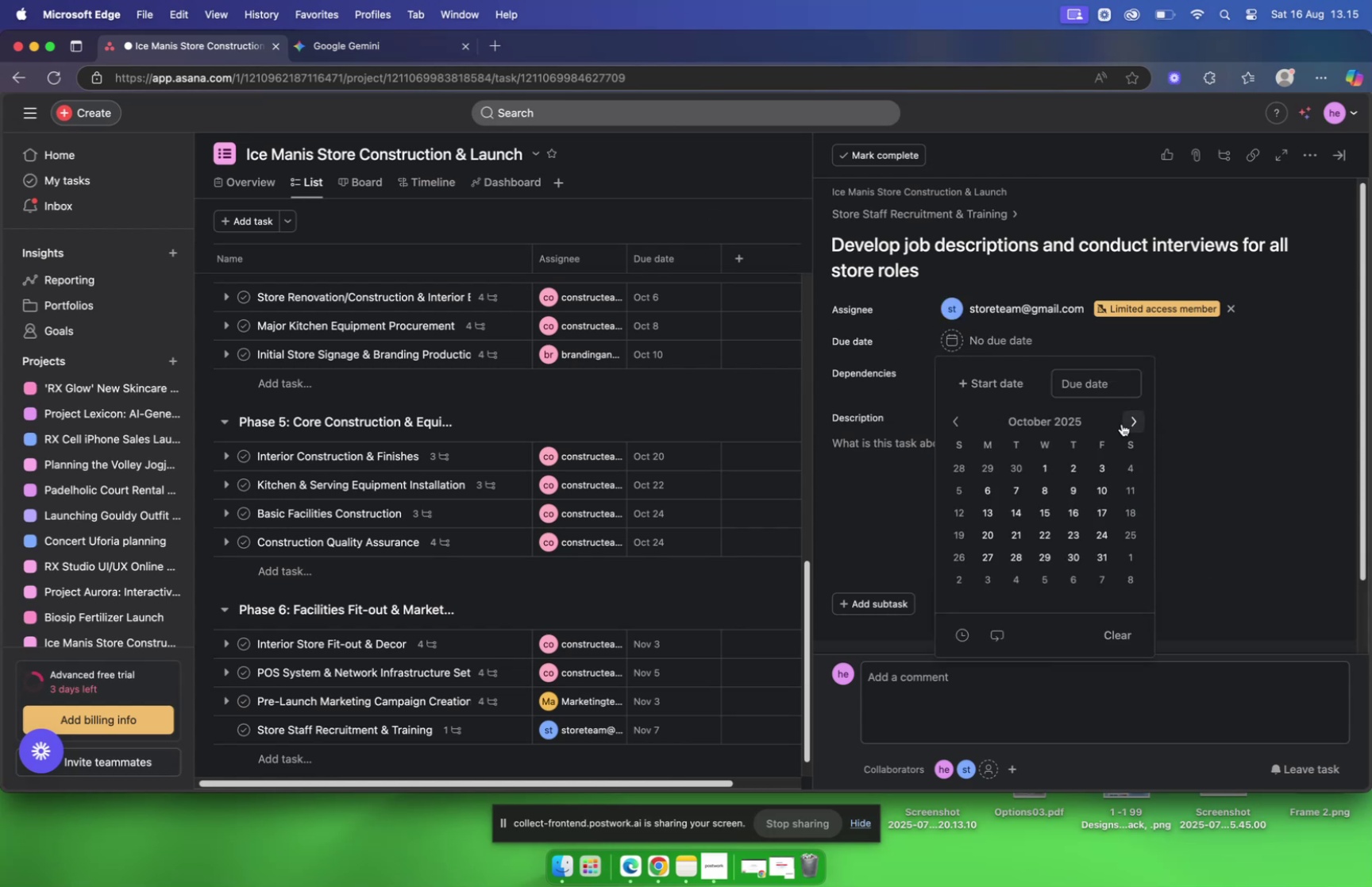 
scroll: coordinate [1120, 430], scroll_direction: up, amount: 2.0
 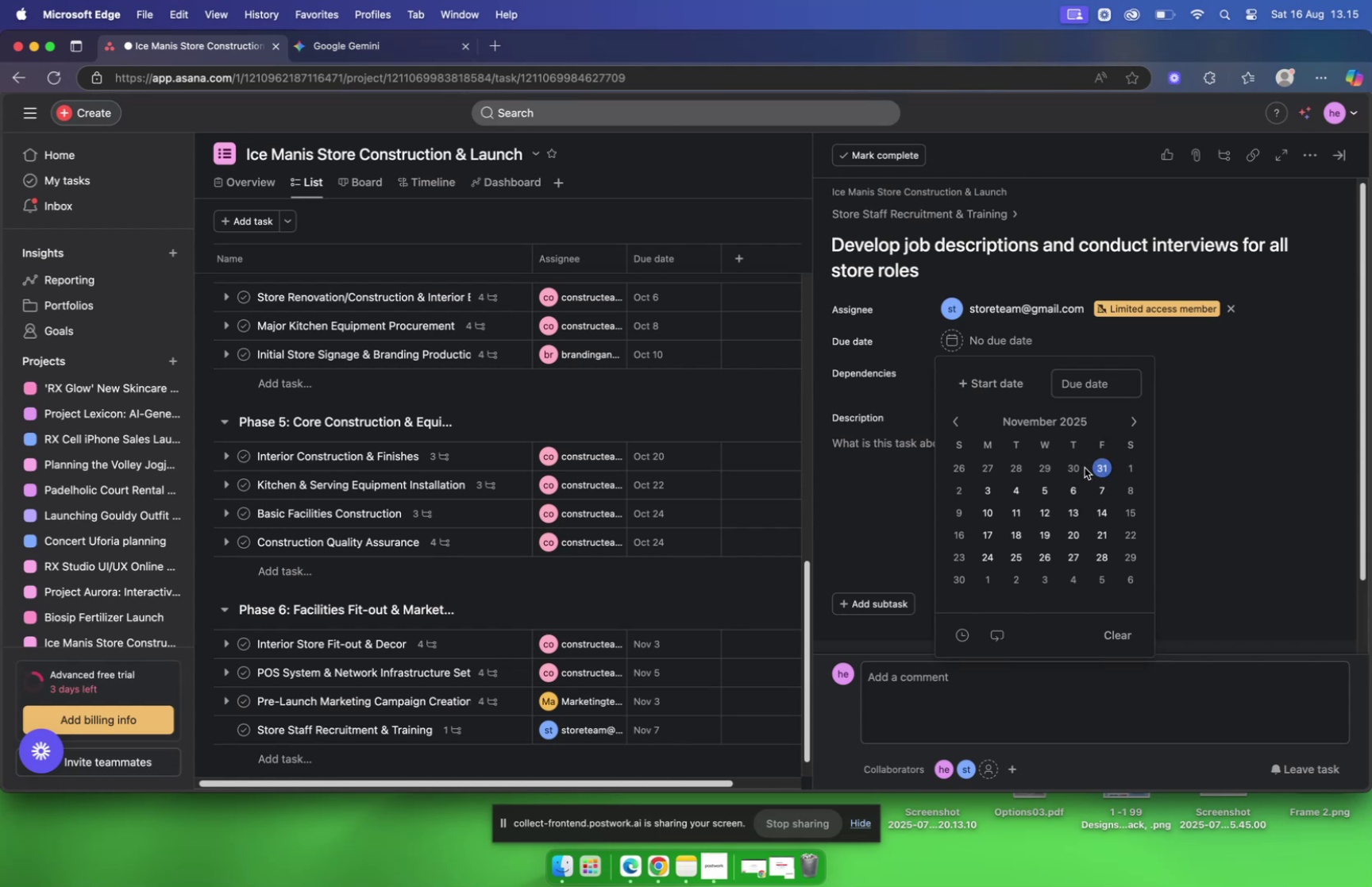 
wait(6.49)
 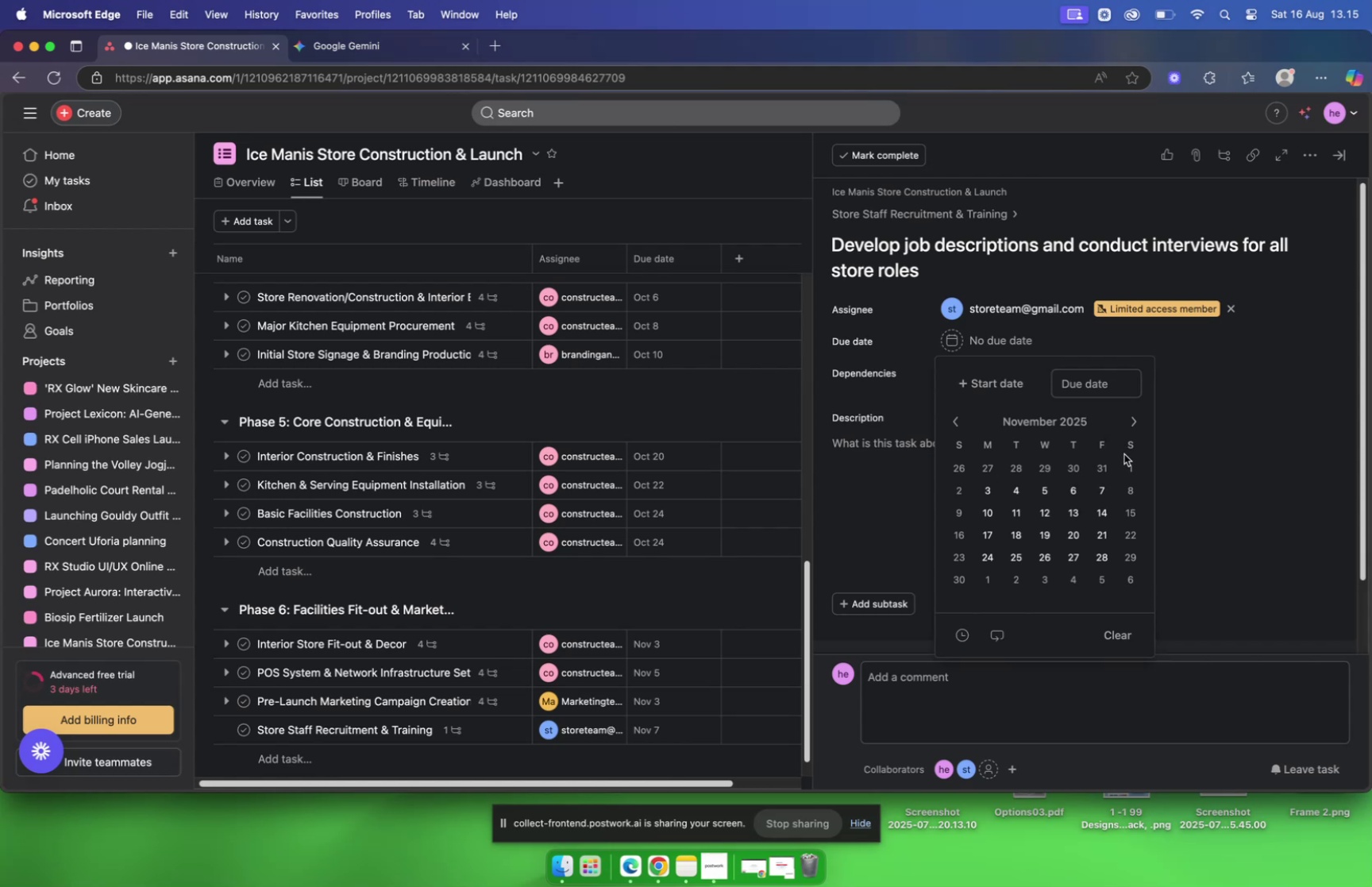 
left_click([990, 496])
 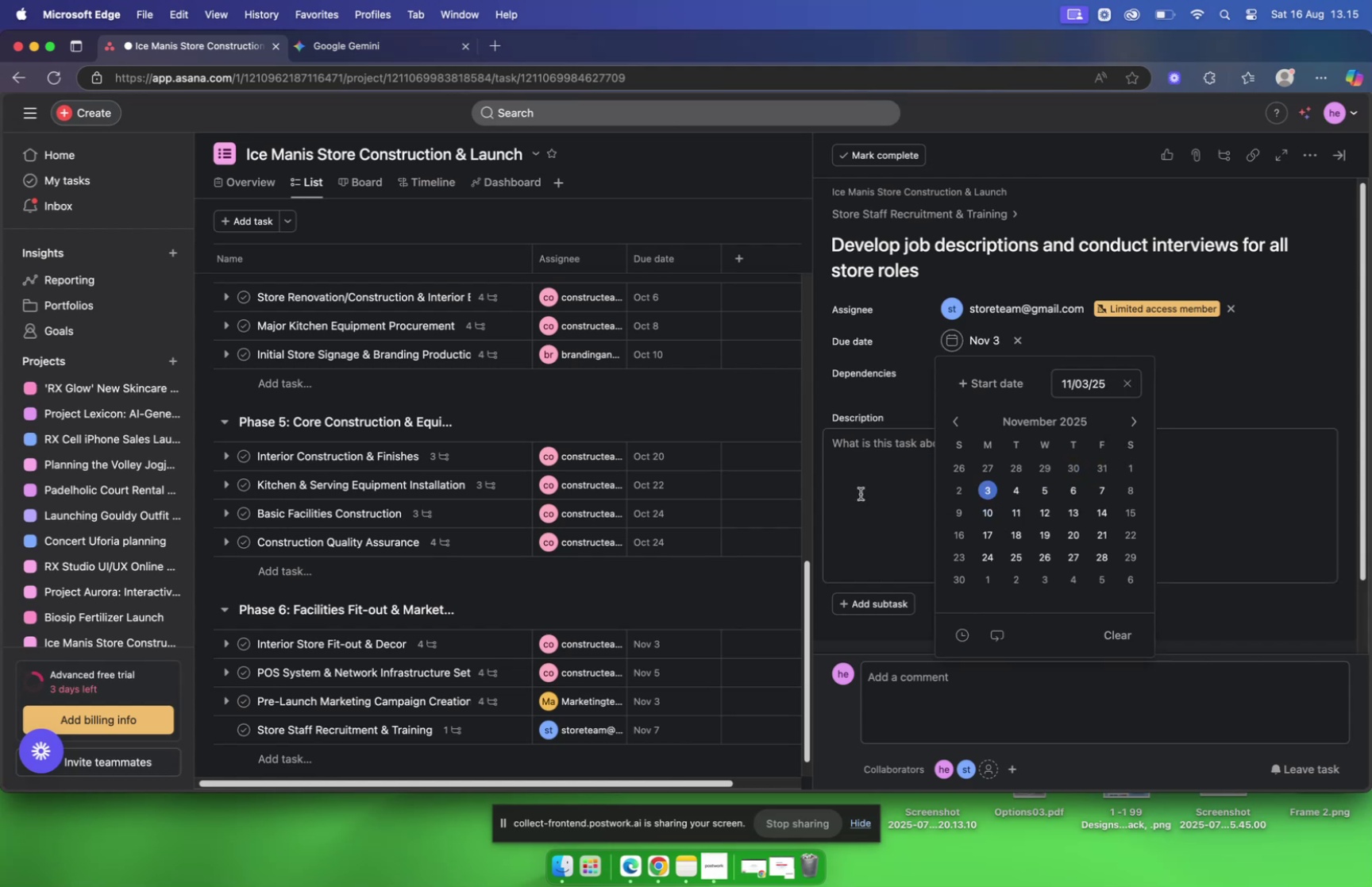 
left_click([861, 493])
 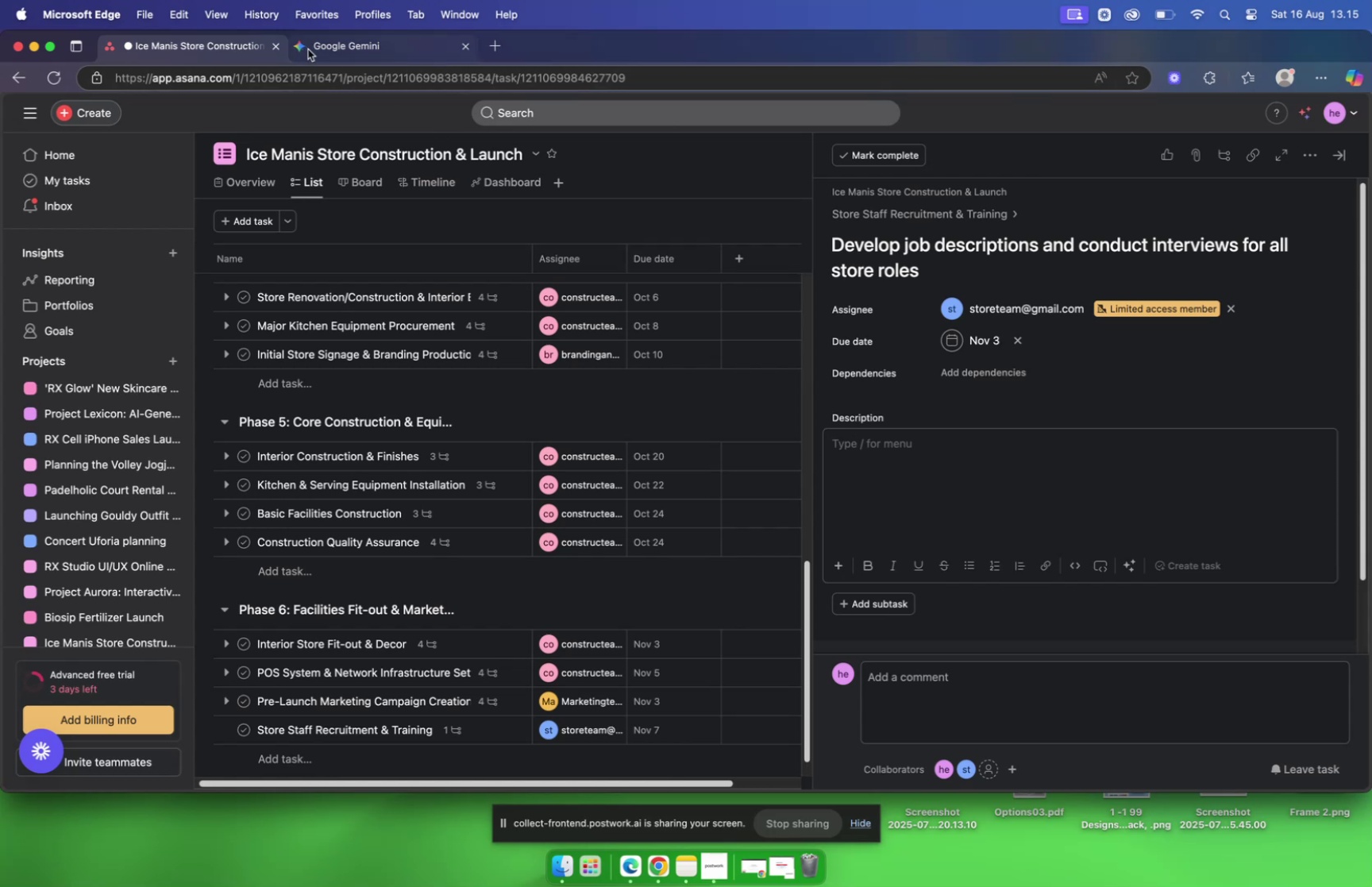 
wait(7.73)
 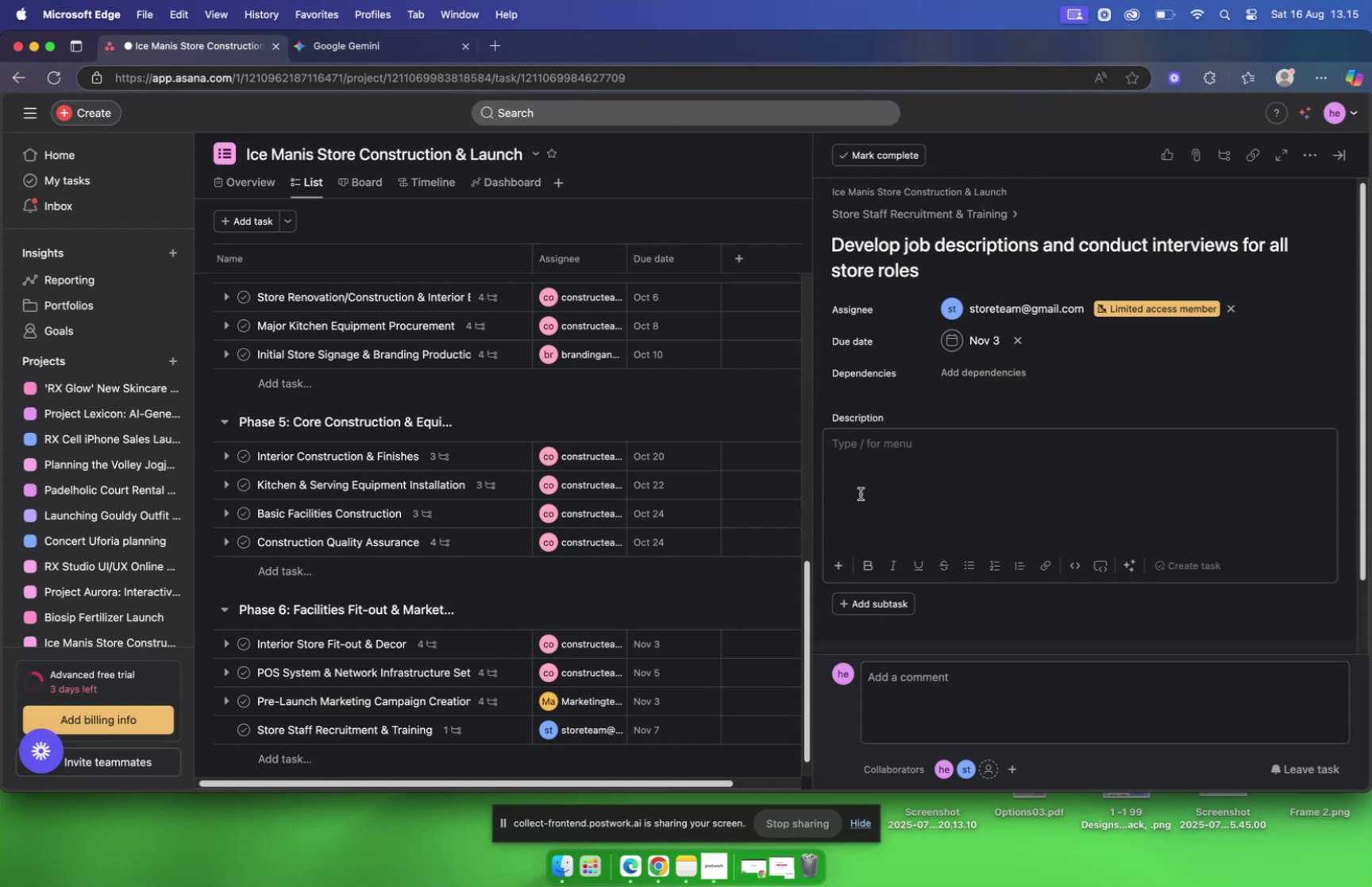 
key(E)
 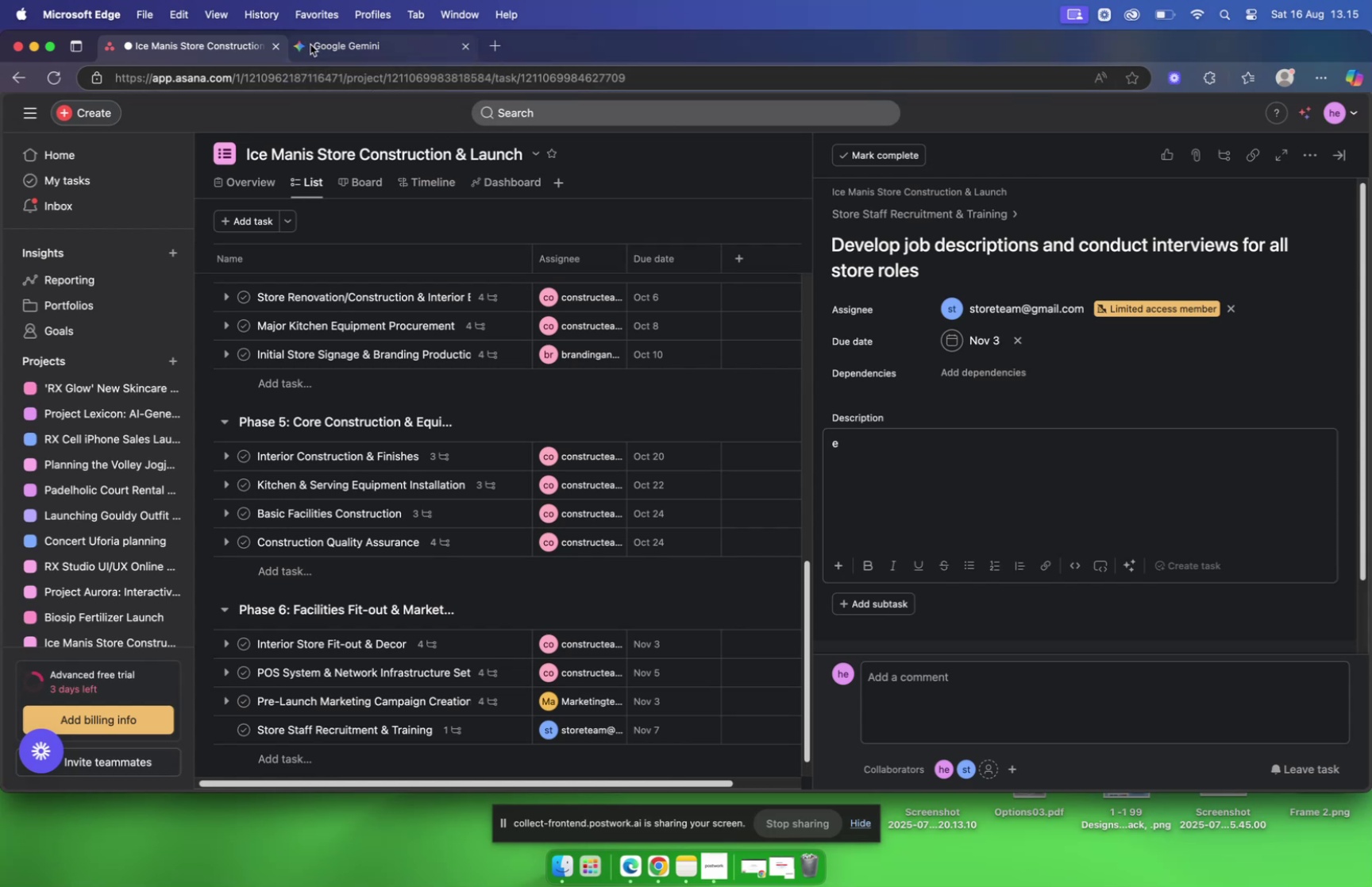 
left_click([311, 44])
 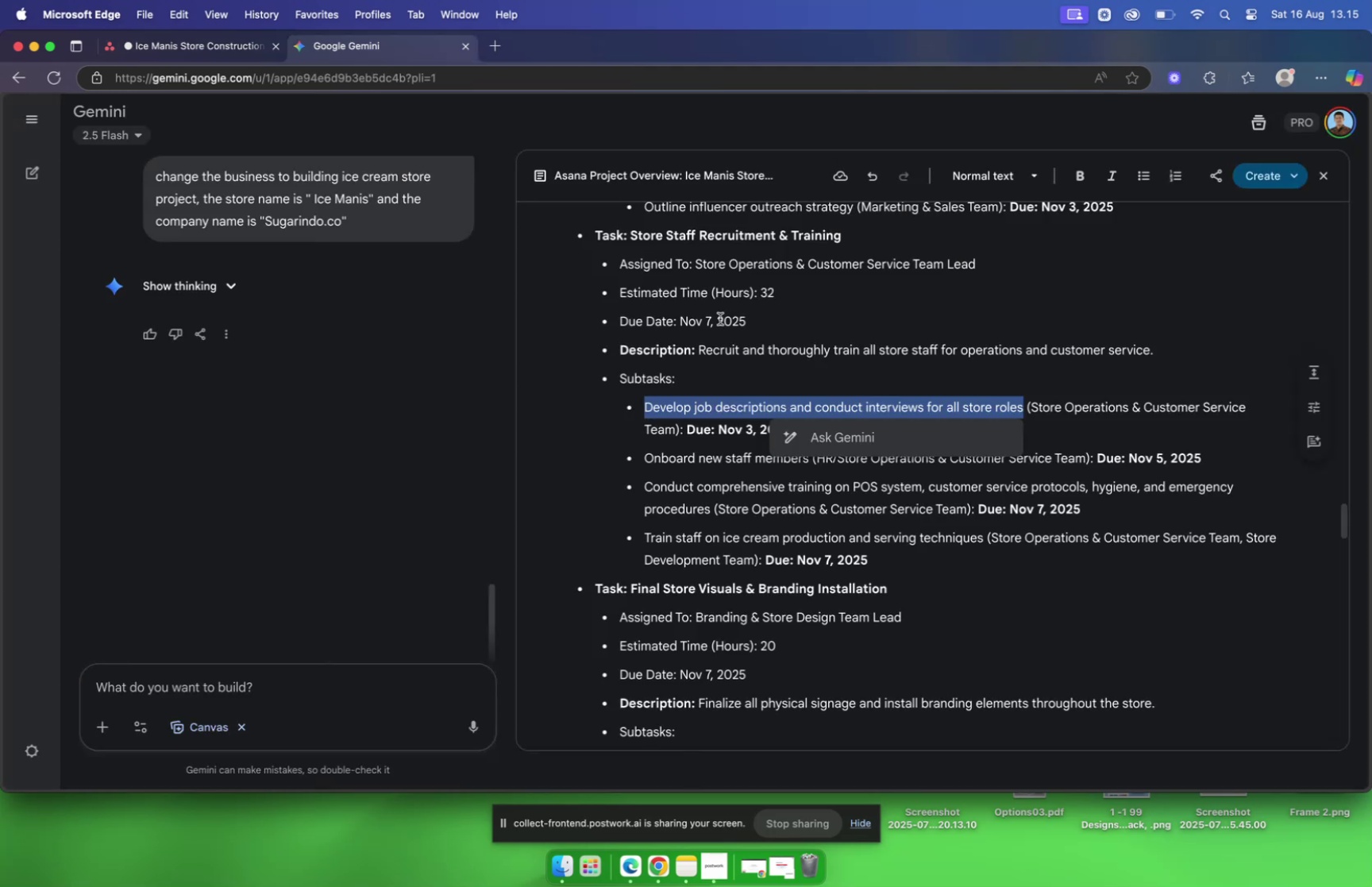 
scroll: coordinate [715, 270], scroll_direction: down, amount: 6.0
 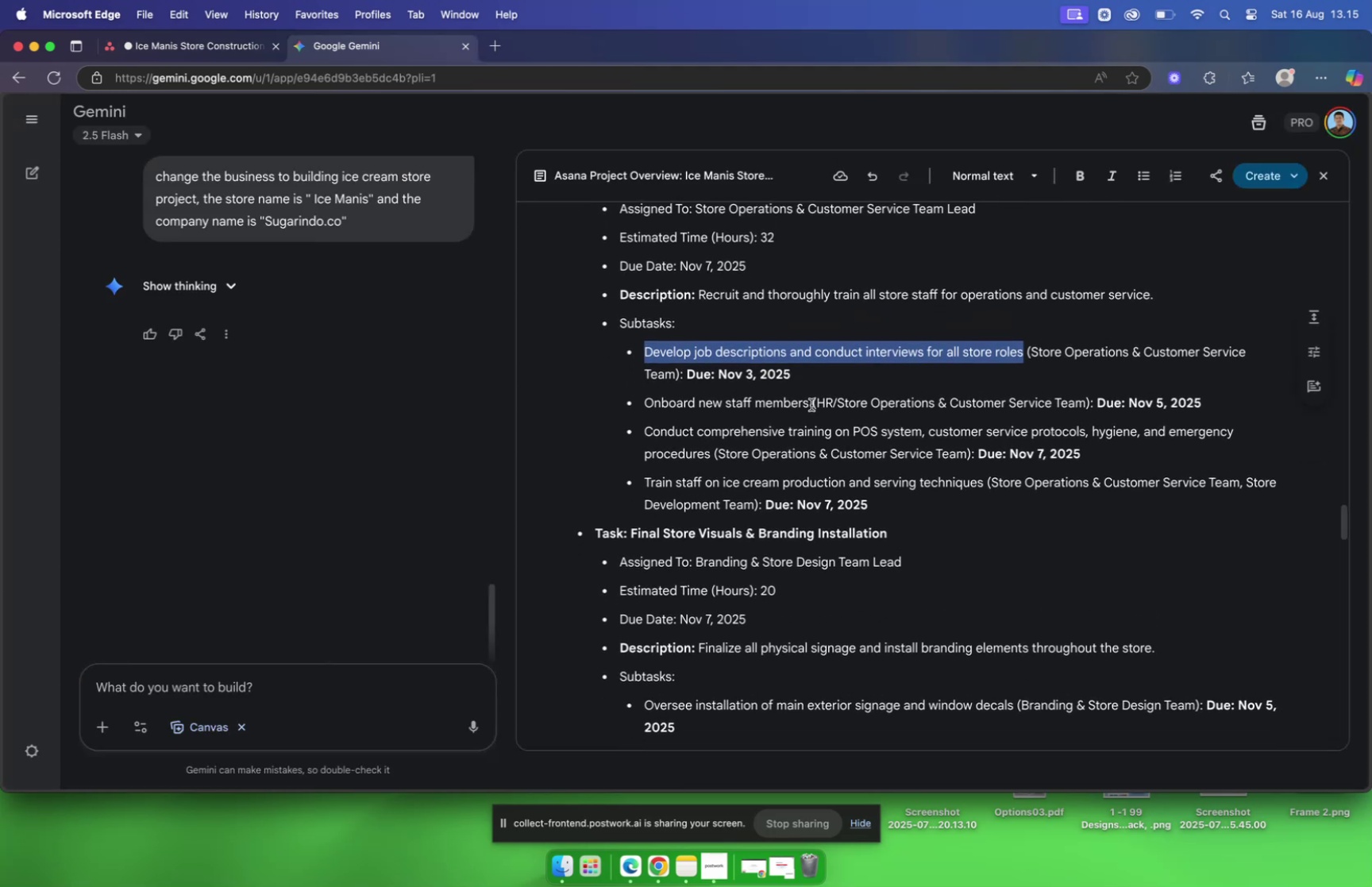 
left_click_drag(start_coordinate=[808, 404], to_coordinate=[645, 407])
 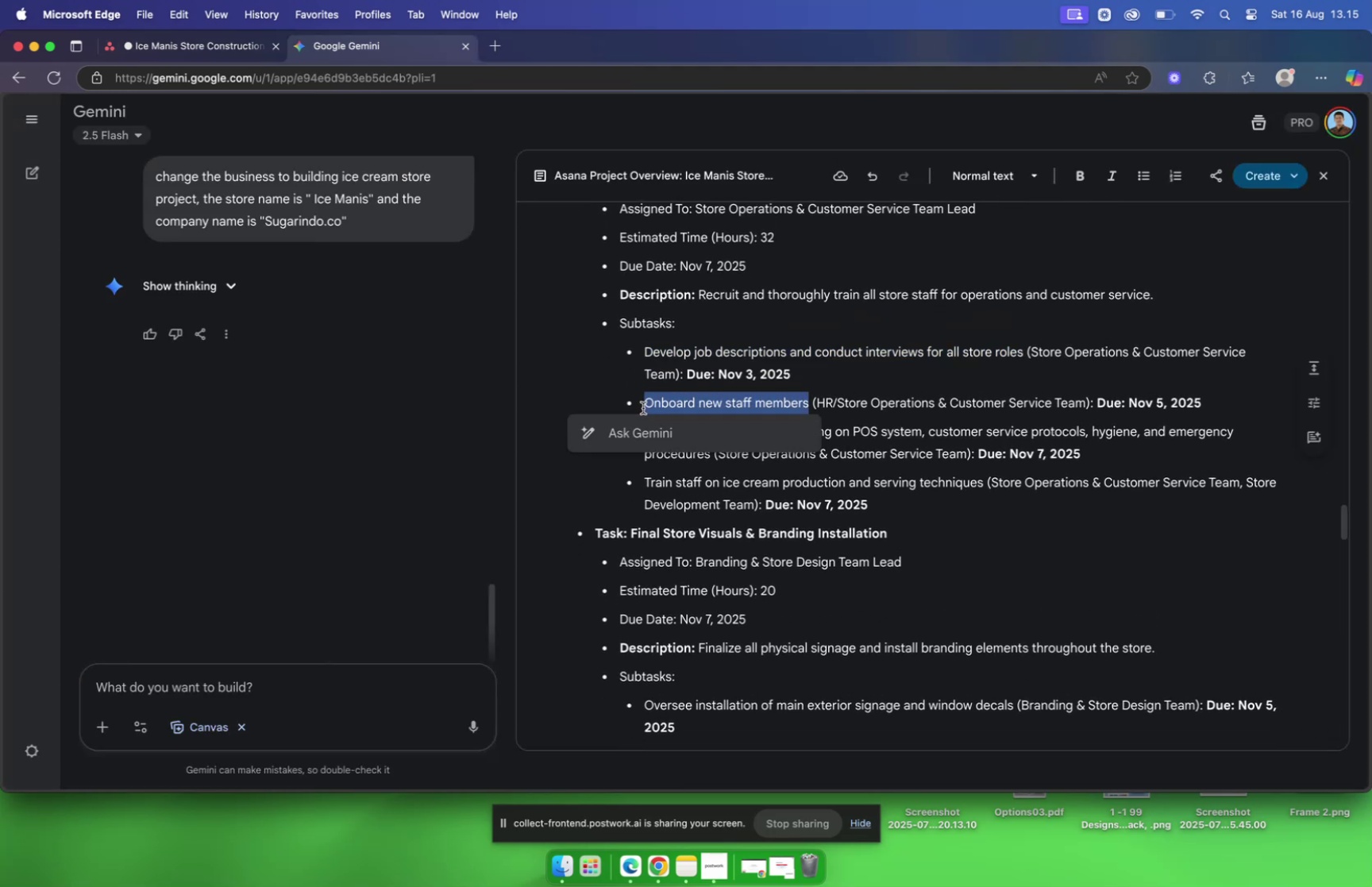 
key(Meta+C)
 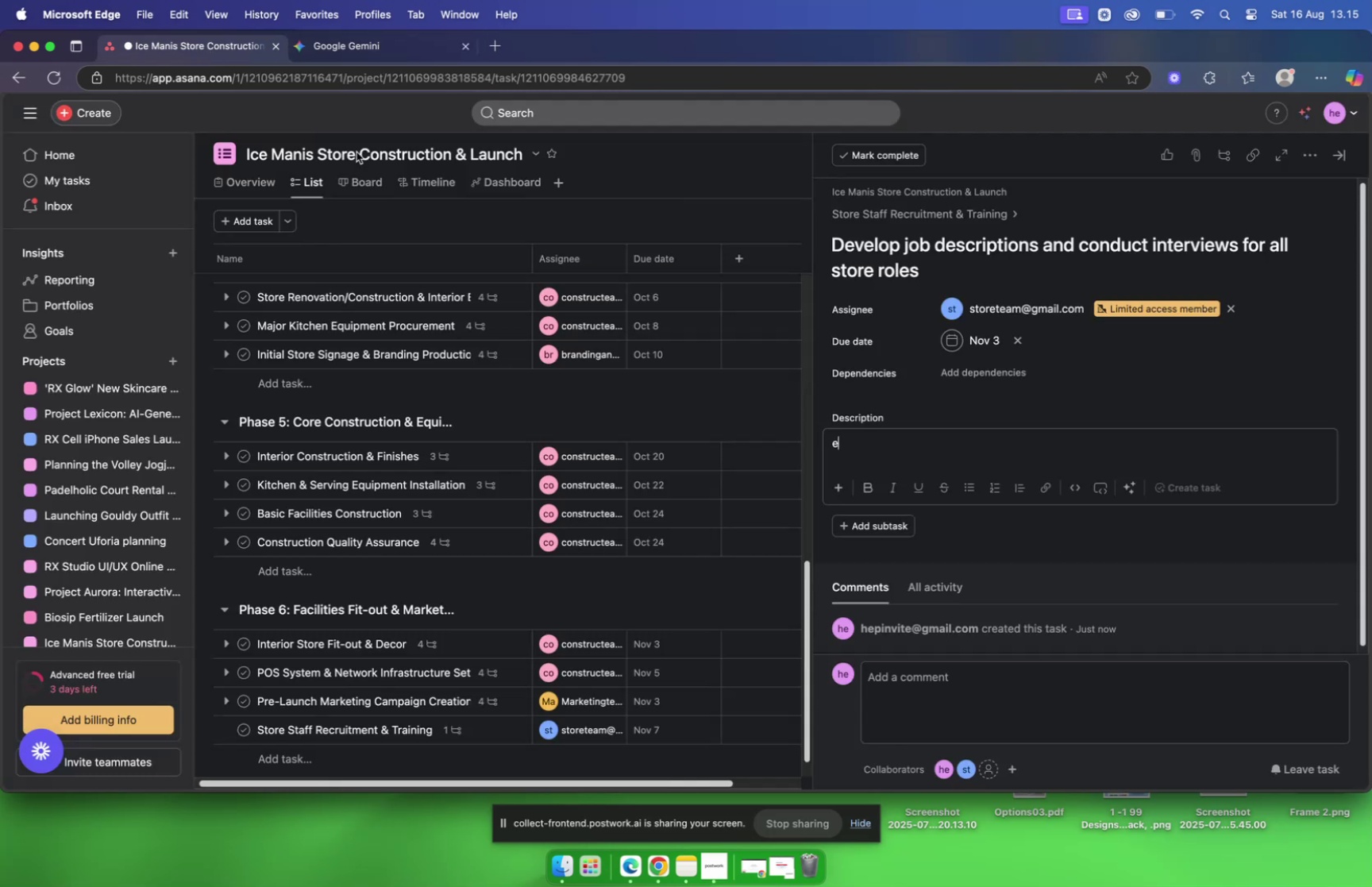 
left_click([931, 456])
 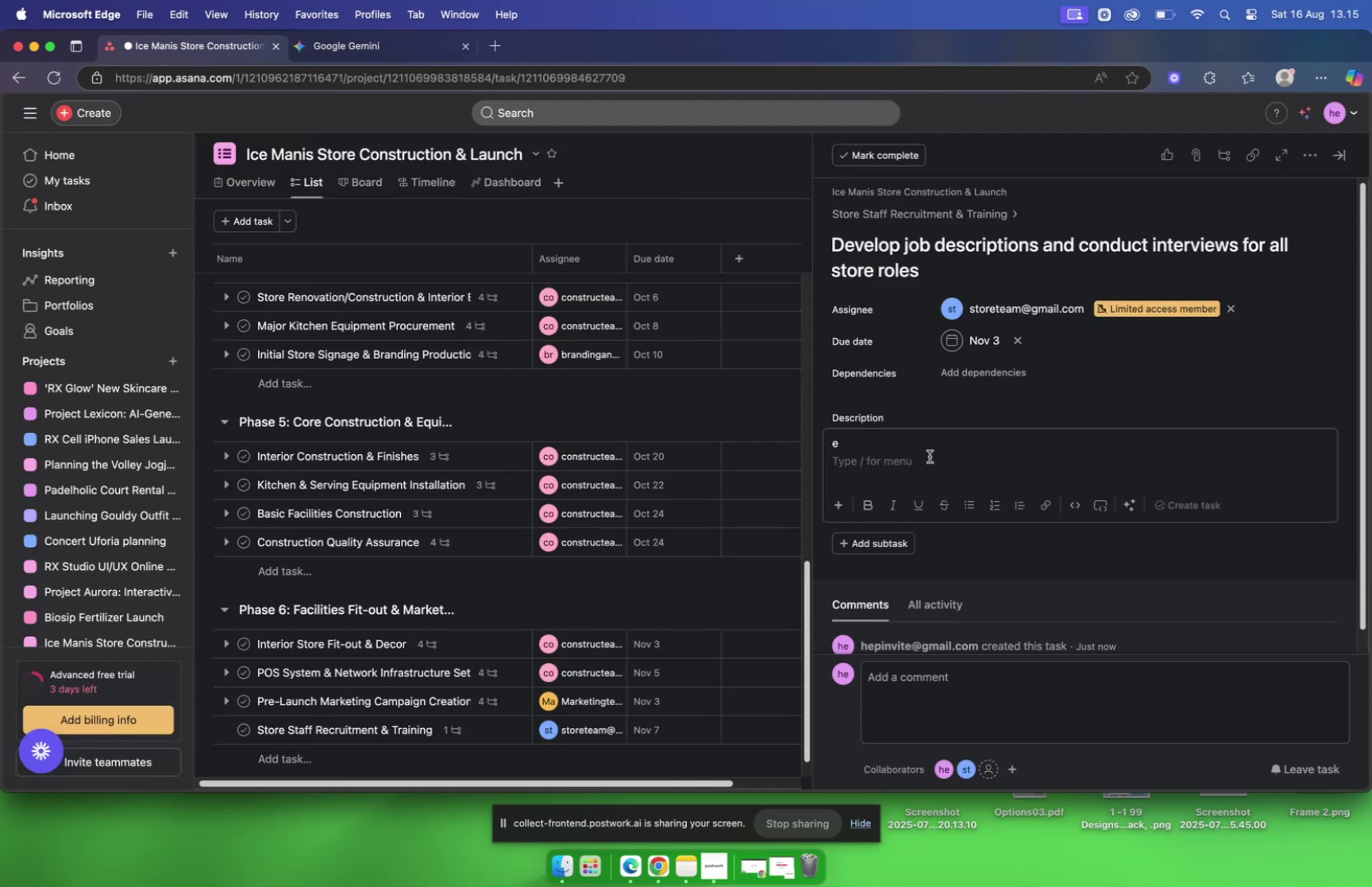 
key(Backspace)
 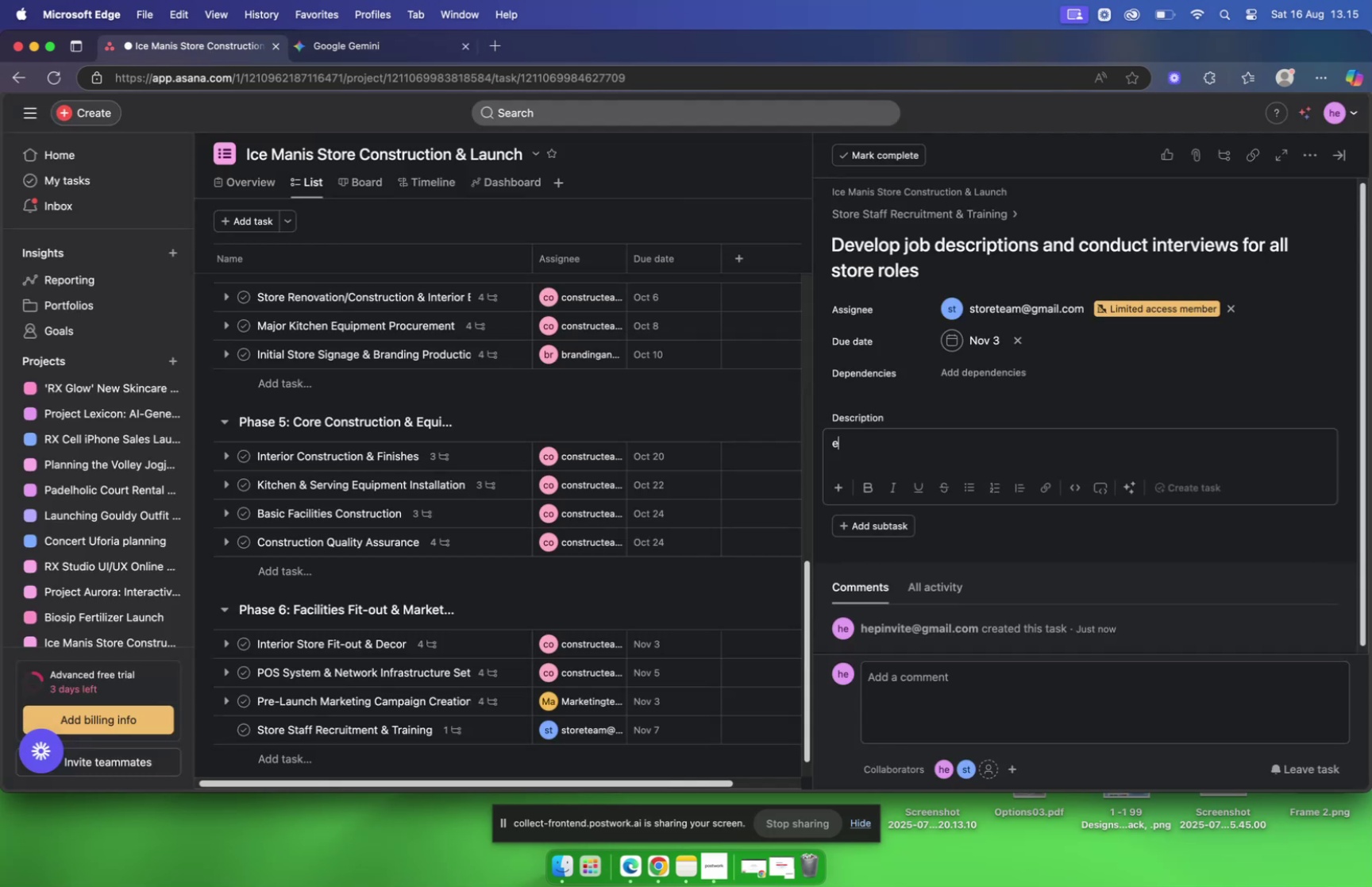 
key(Backspace)
 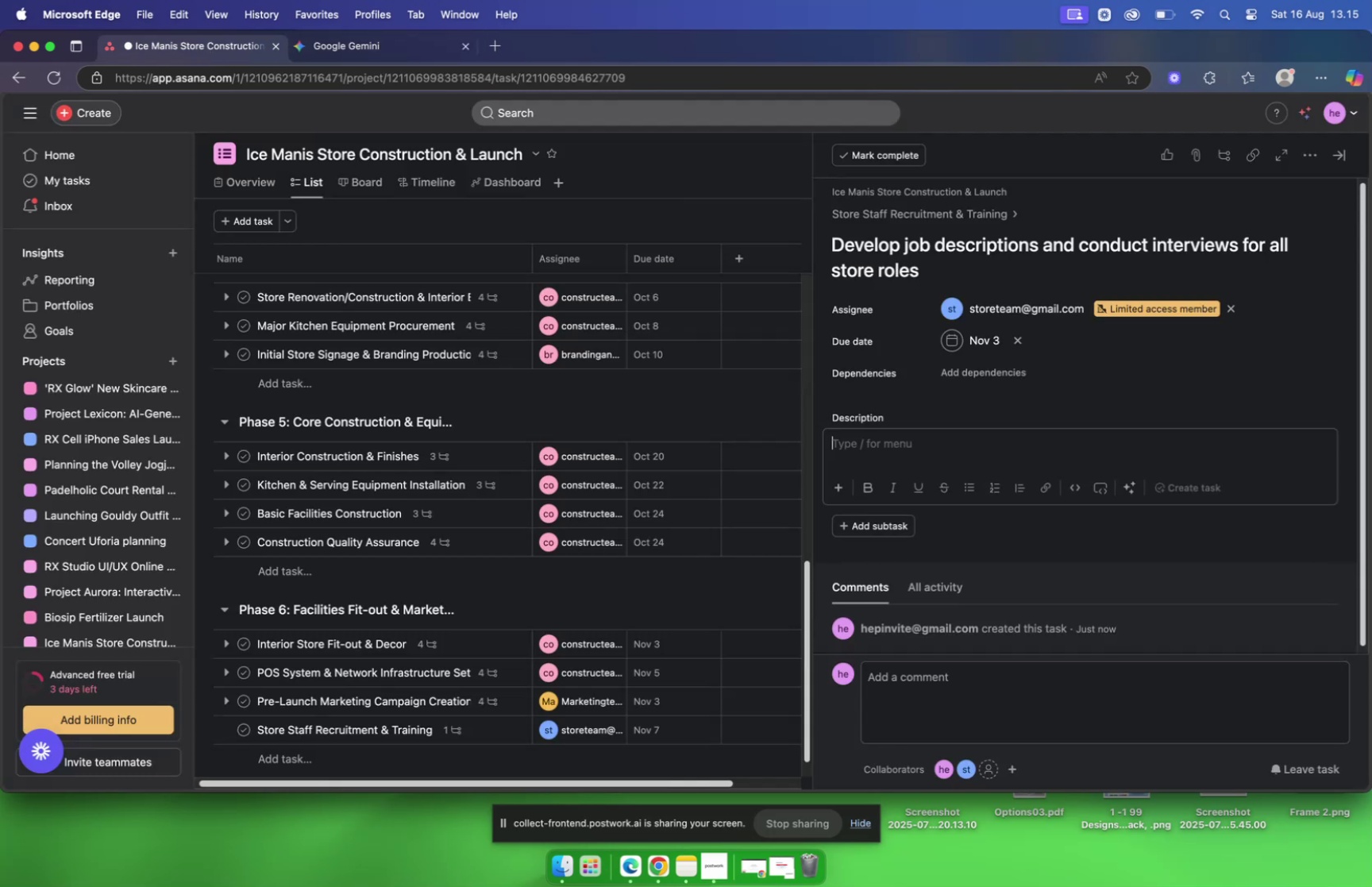 
key(Backspace)
 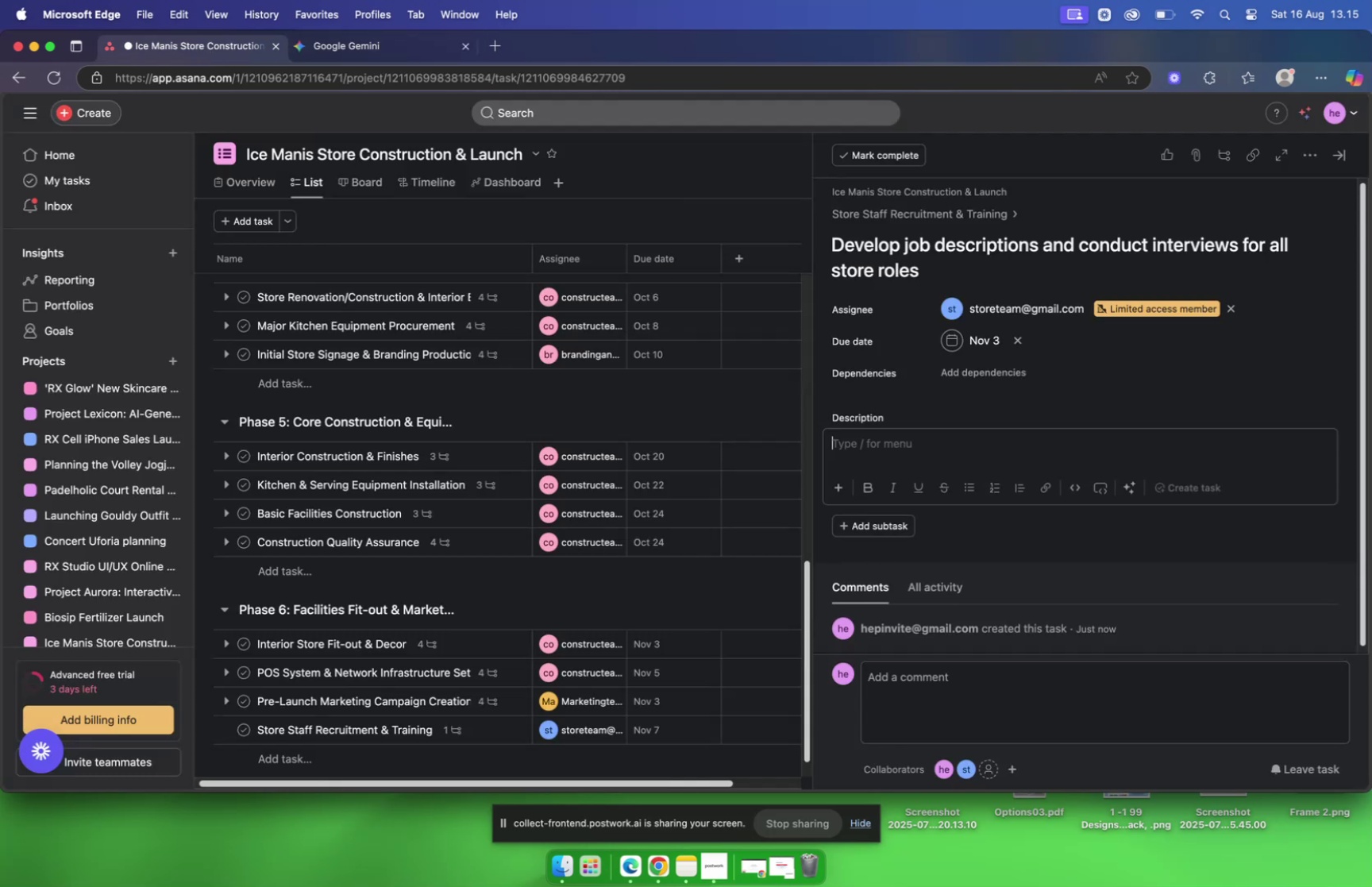 
key(Backspace)
 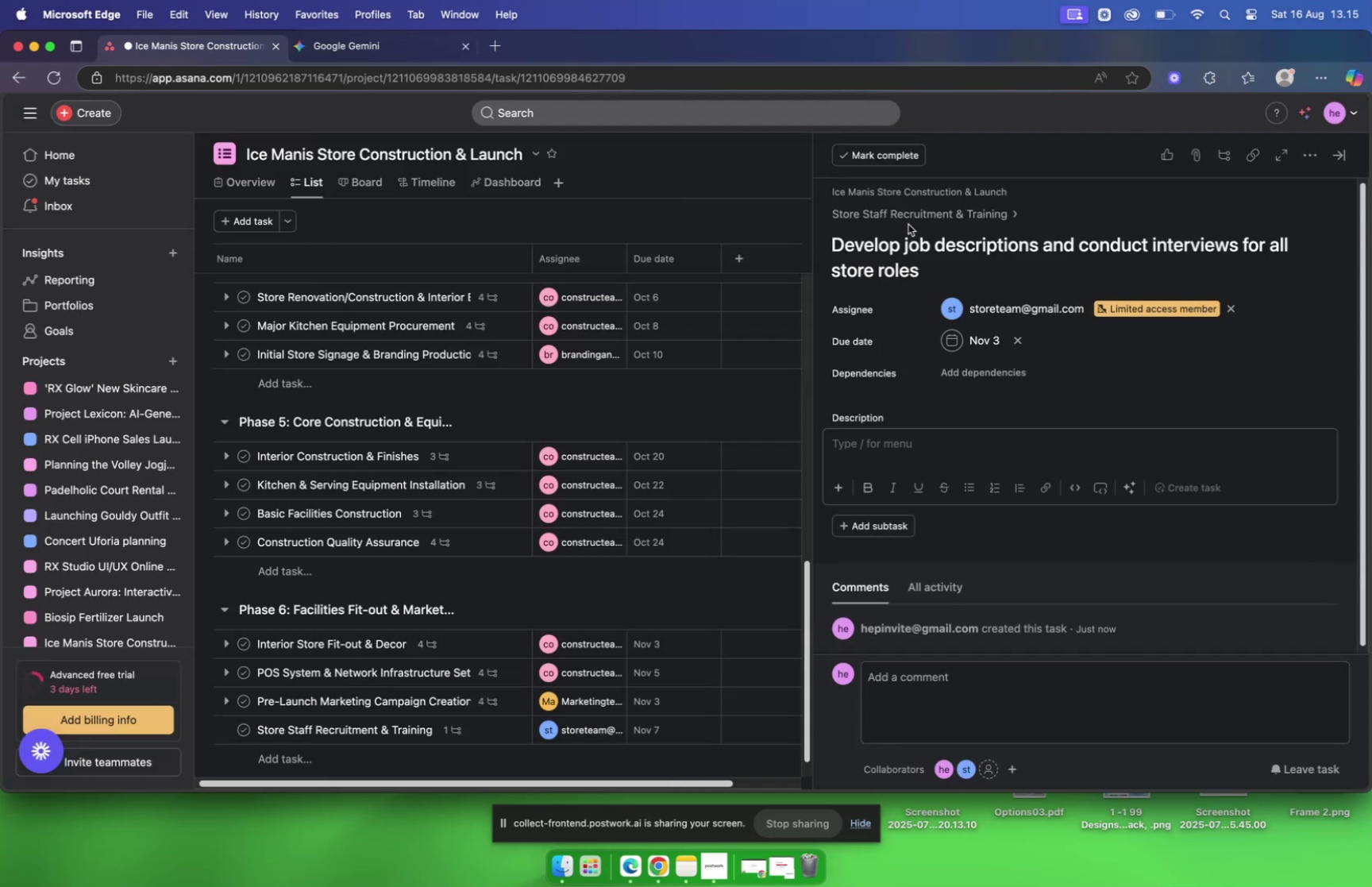 
left_click([908, 219])
 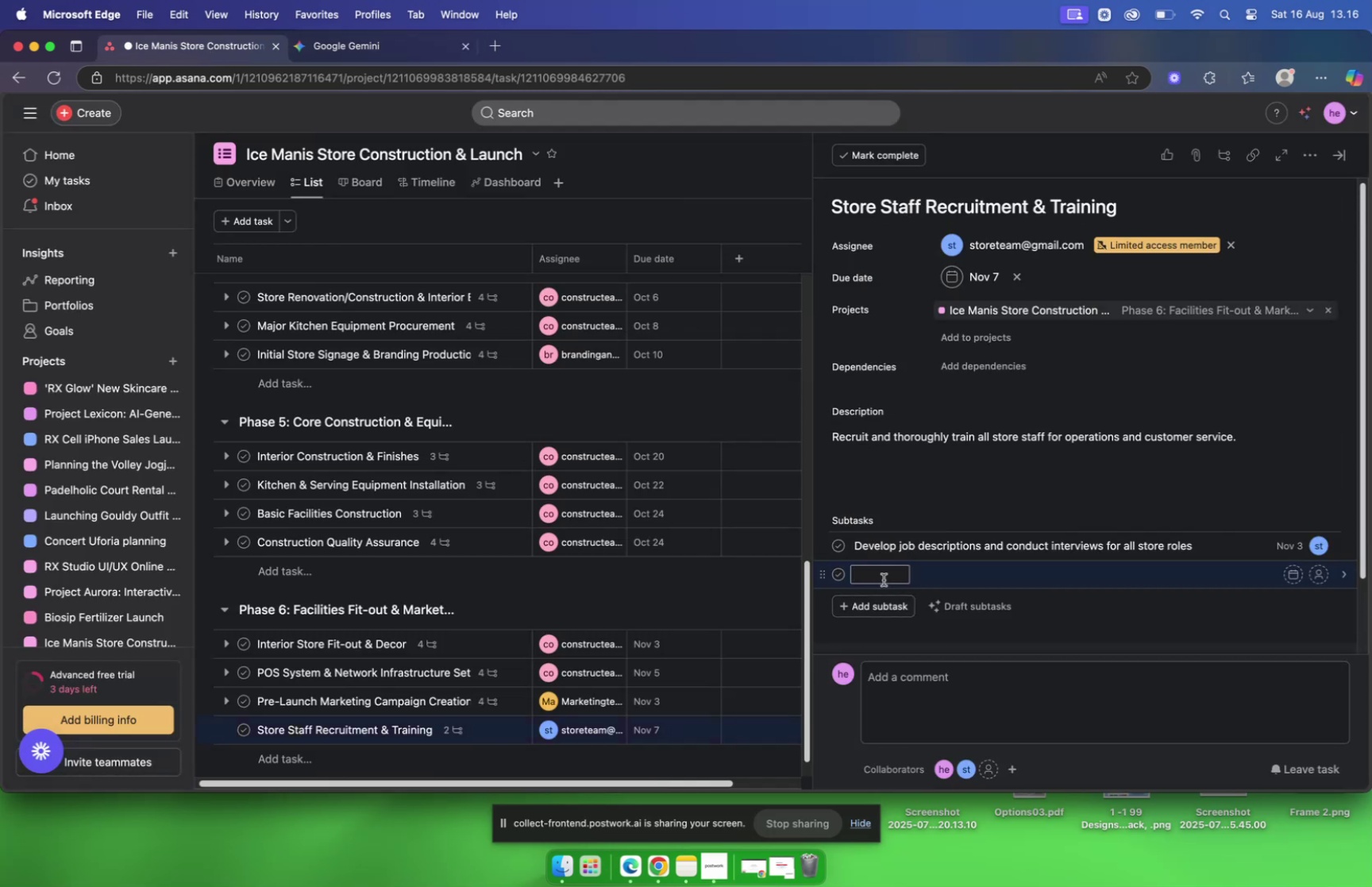 
wait(5.92)
 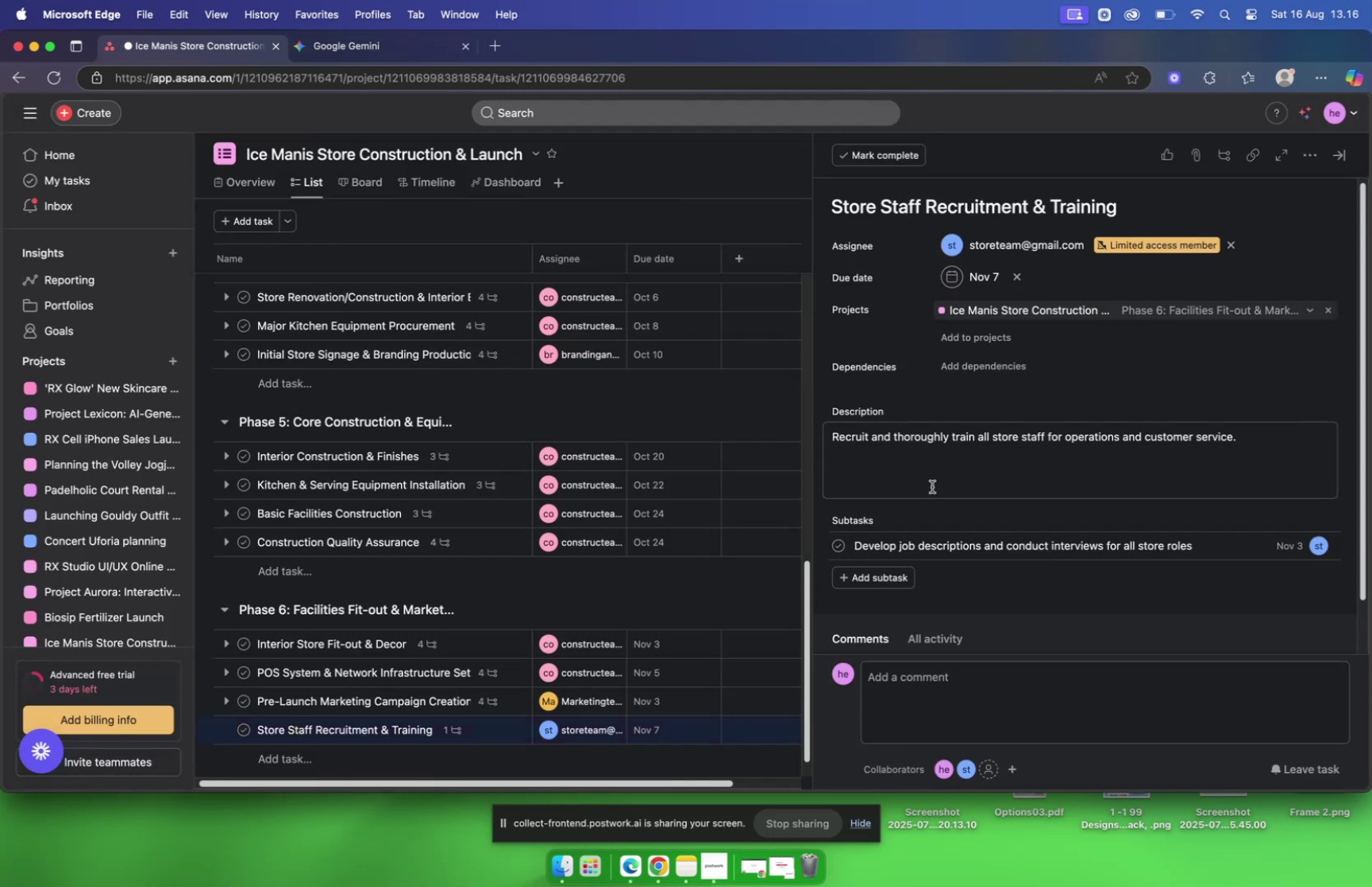 
key(Meta+V)
 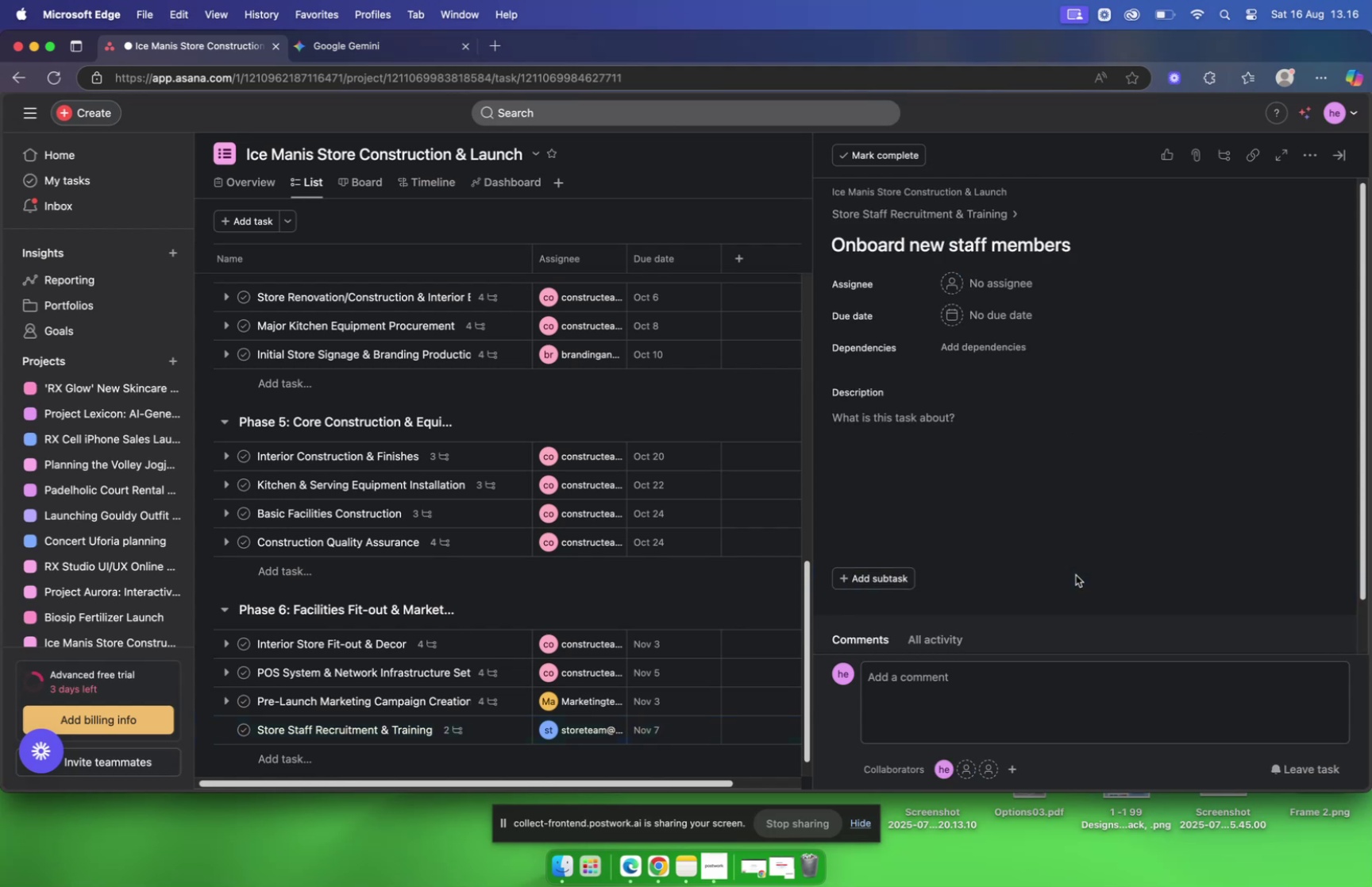 
wait(10.49)
 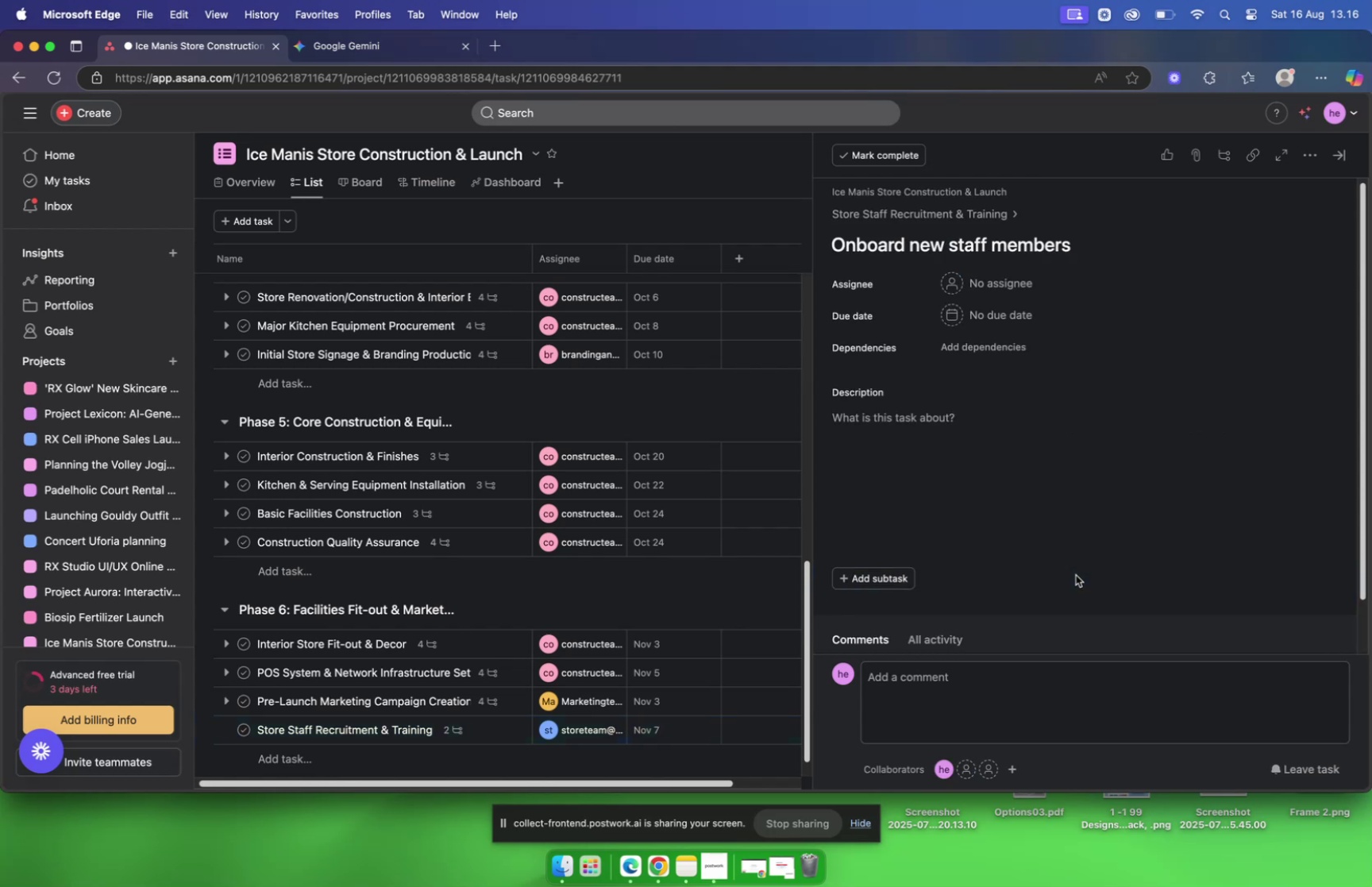 
left_click([326, 46])
 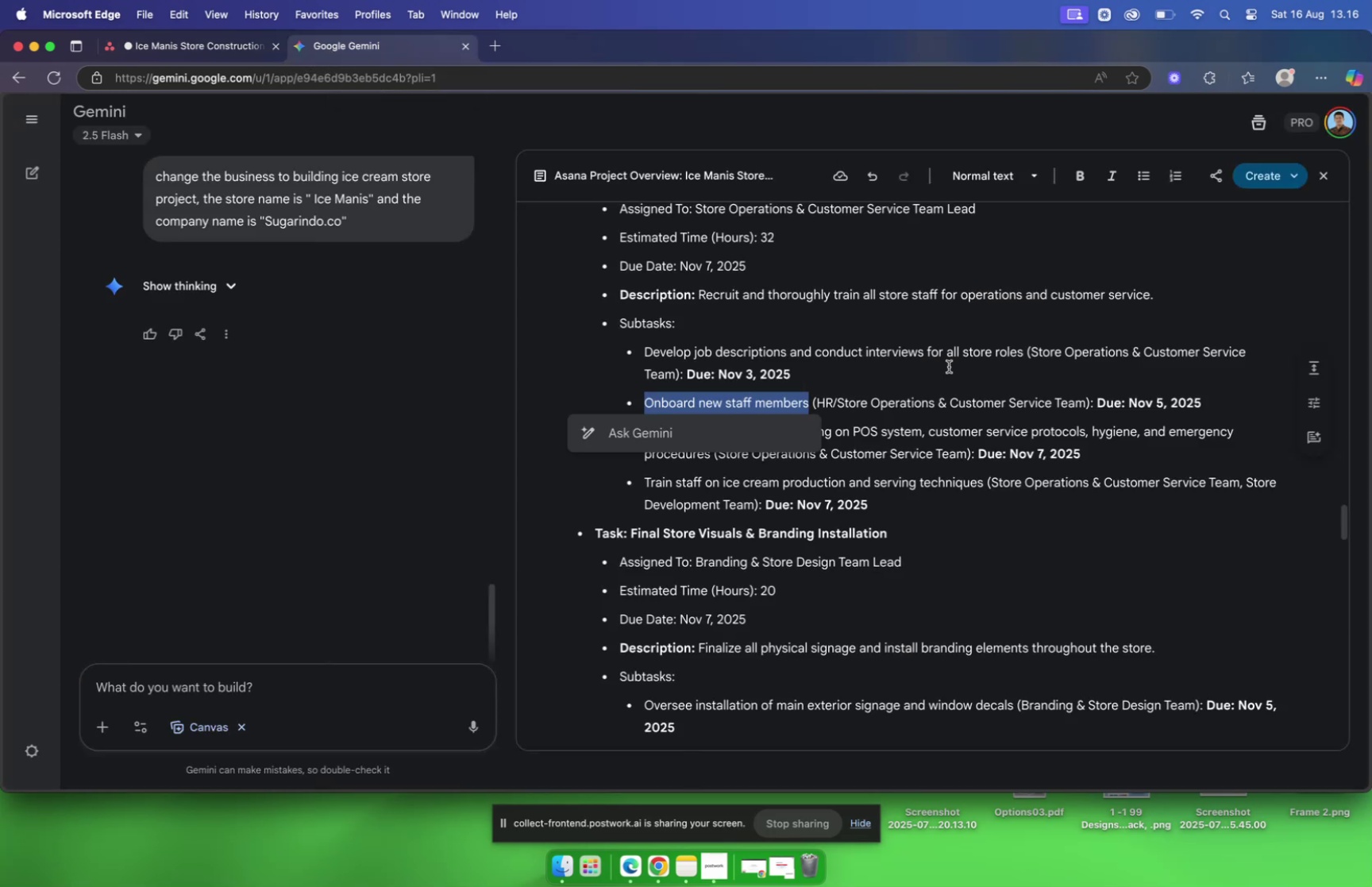 
left_click([949, 366])
 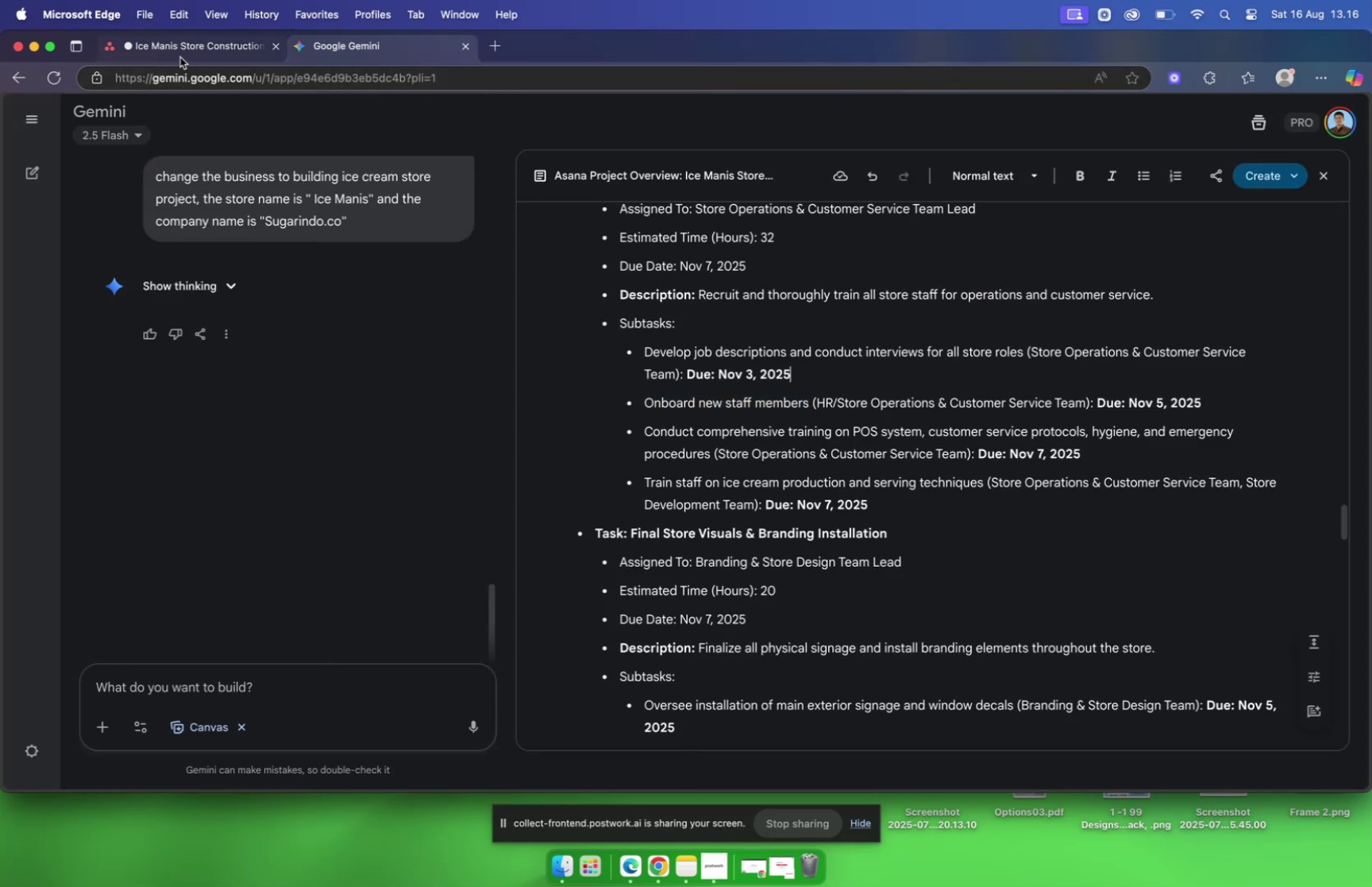 
wait(6.68)
 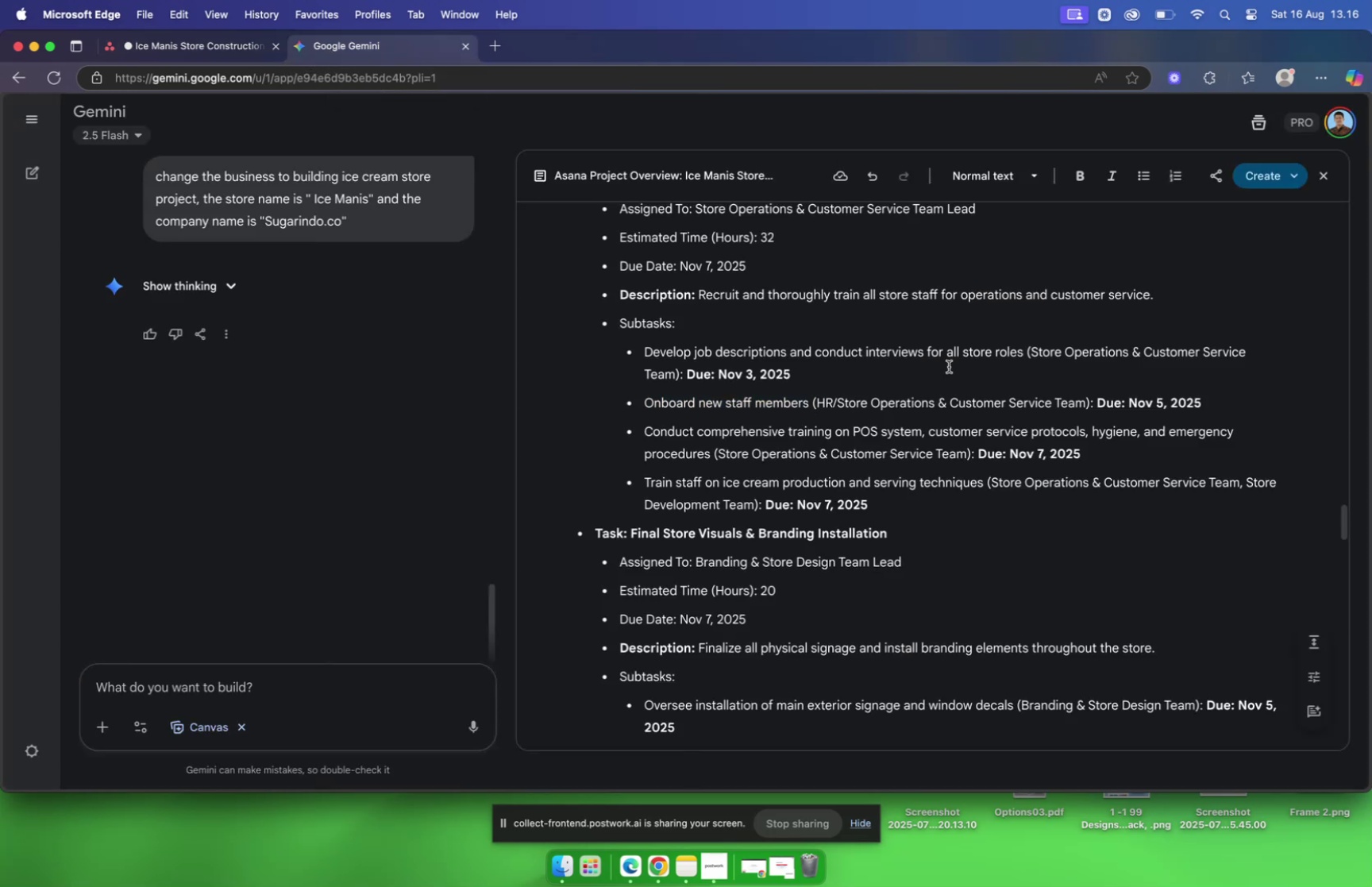 
left_click([983, 290])
 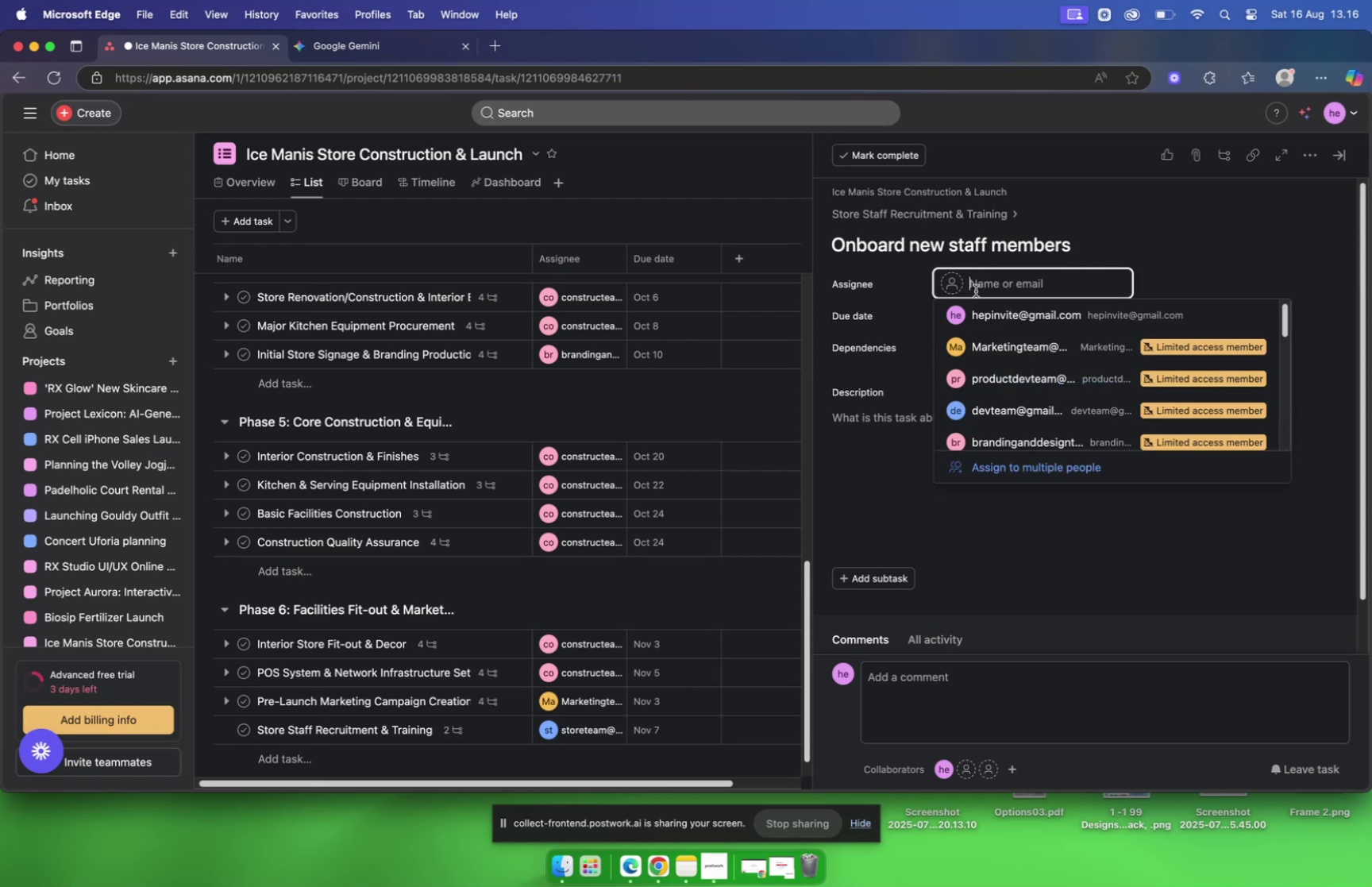 
type(hr)
key(Backspace)
key(Backspace)
key(Backspace)
type(sto)
 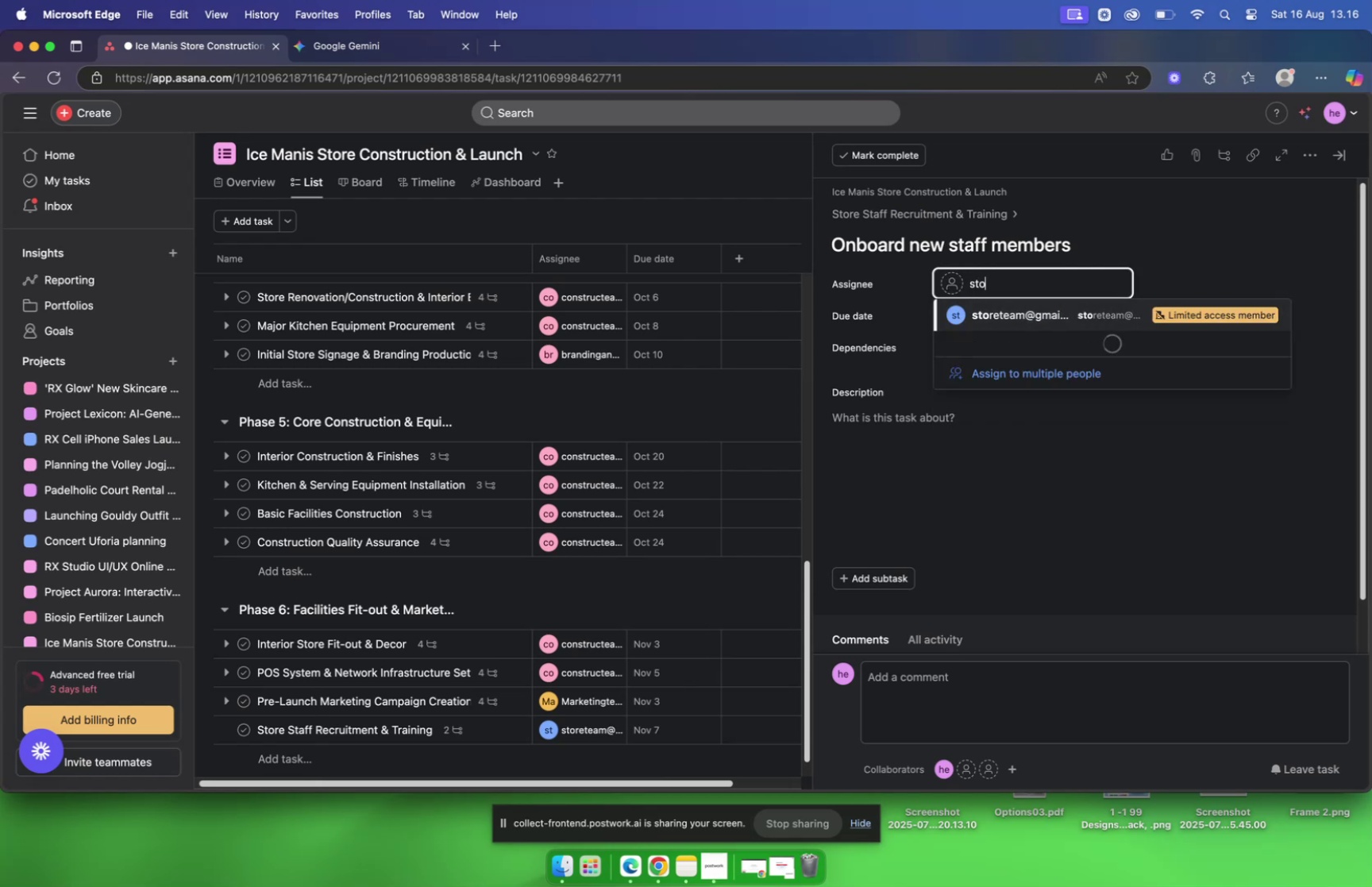 
key(Enter)
 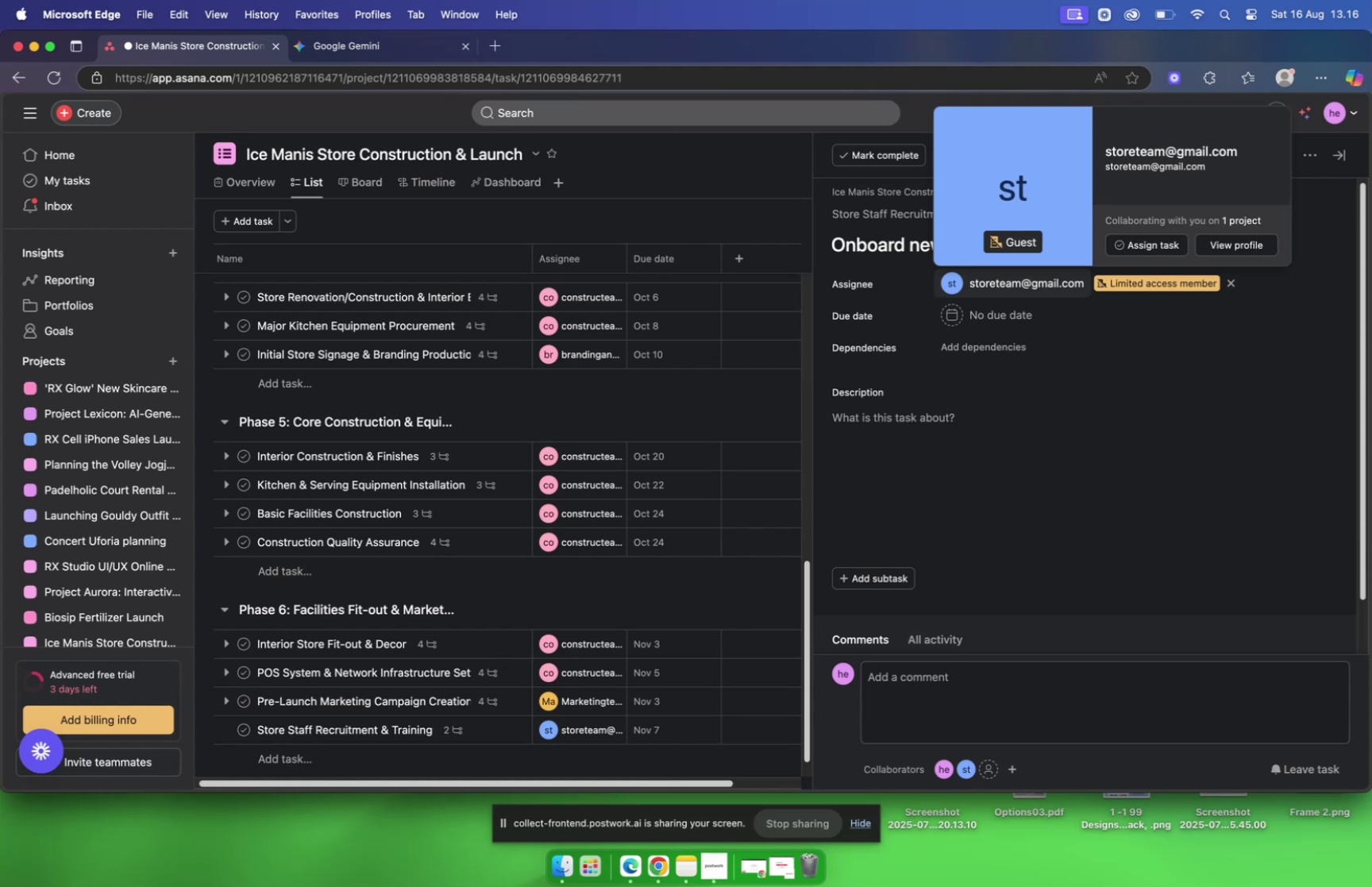 
wait(13.99)
 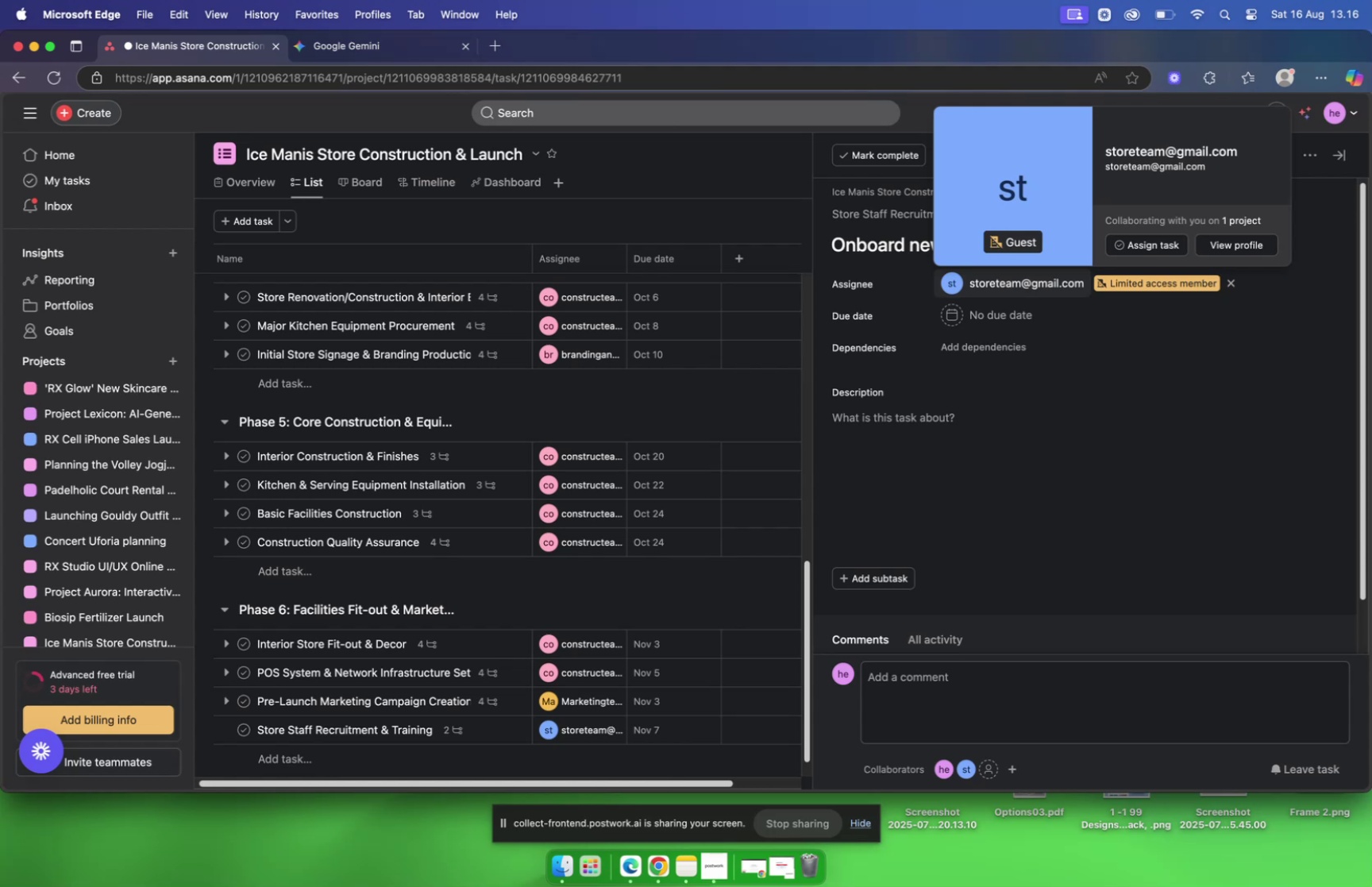 
left_click([371, 52])
 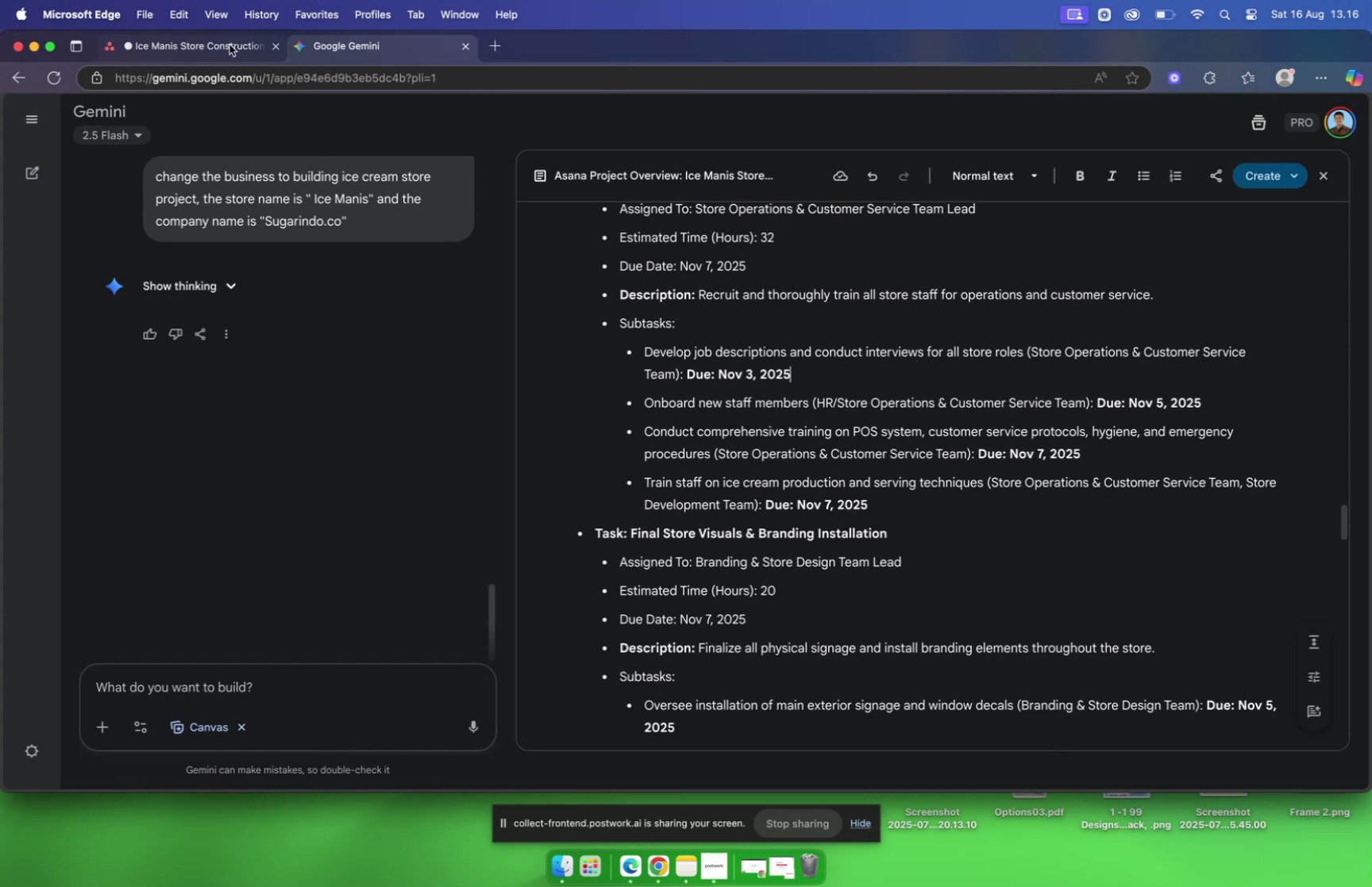 
left_click([362, 42])
 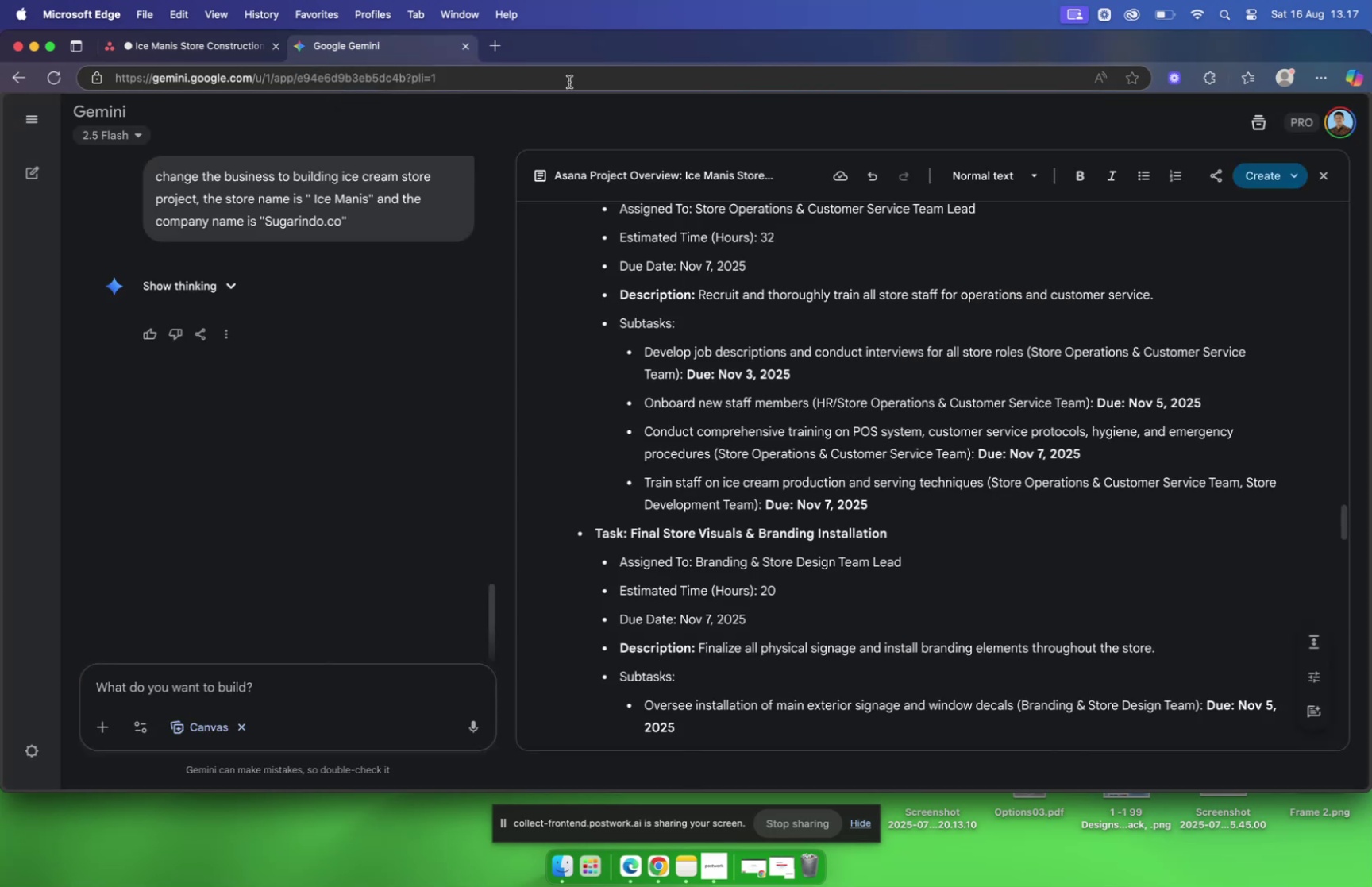 
wait(23.49)
 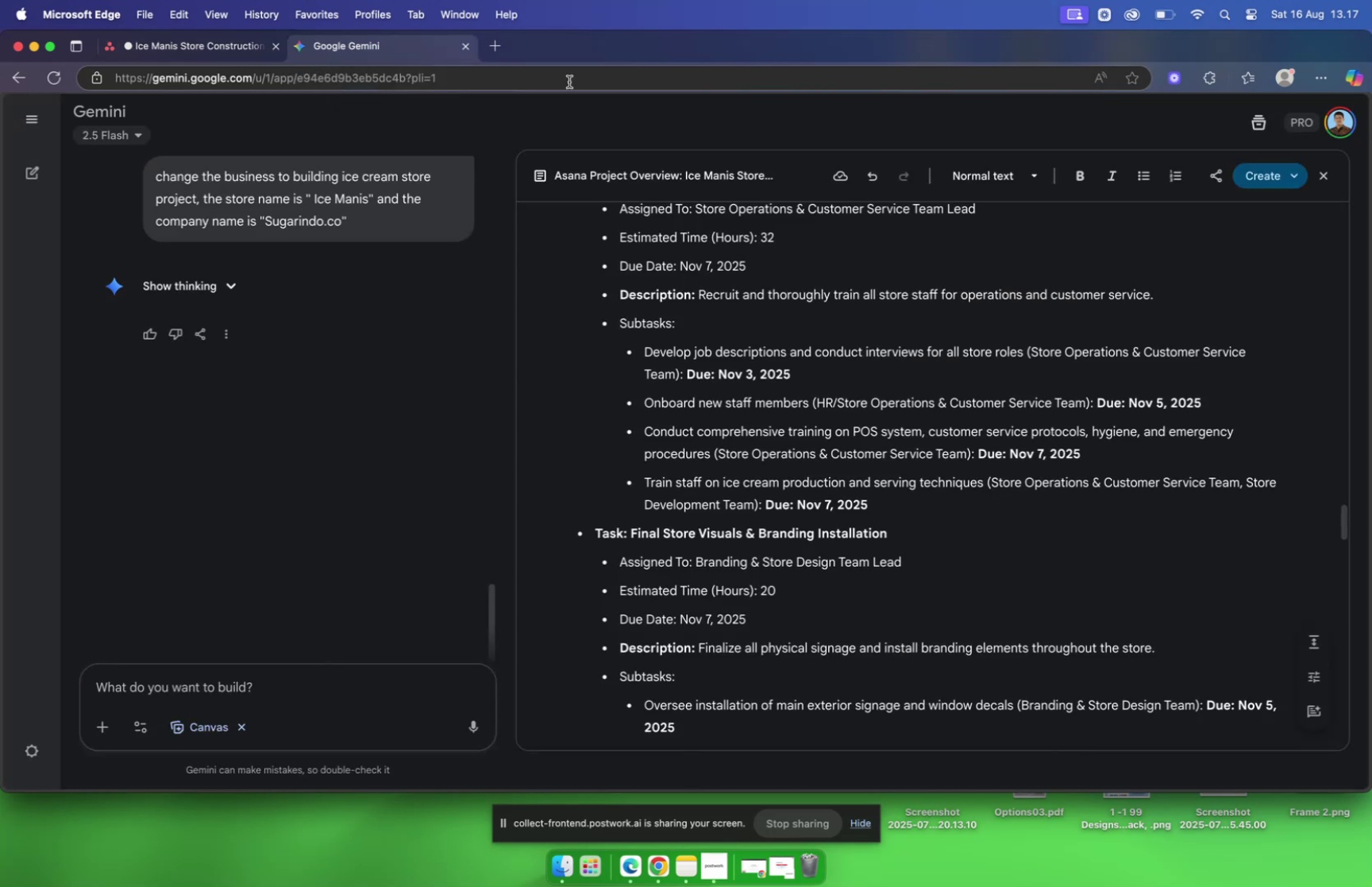 
left_click([1130, 399])
 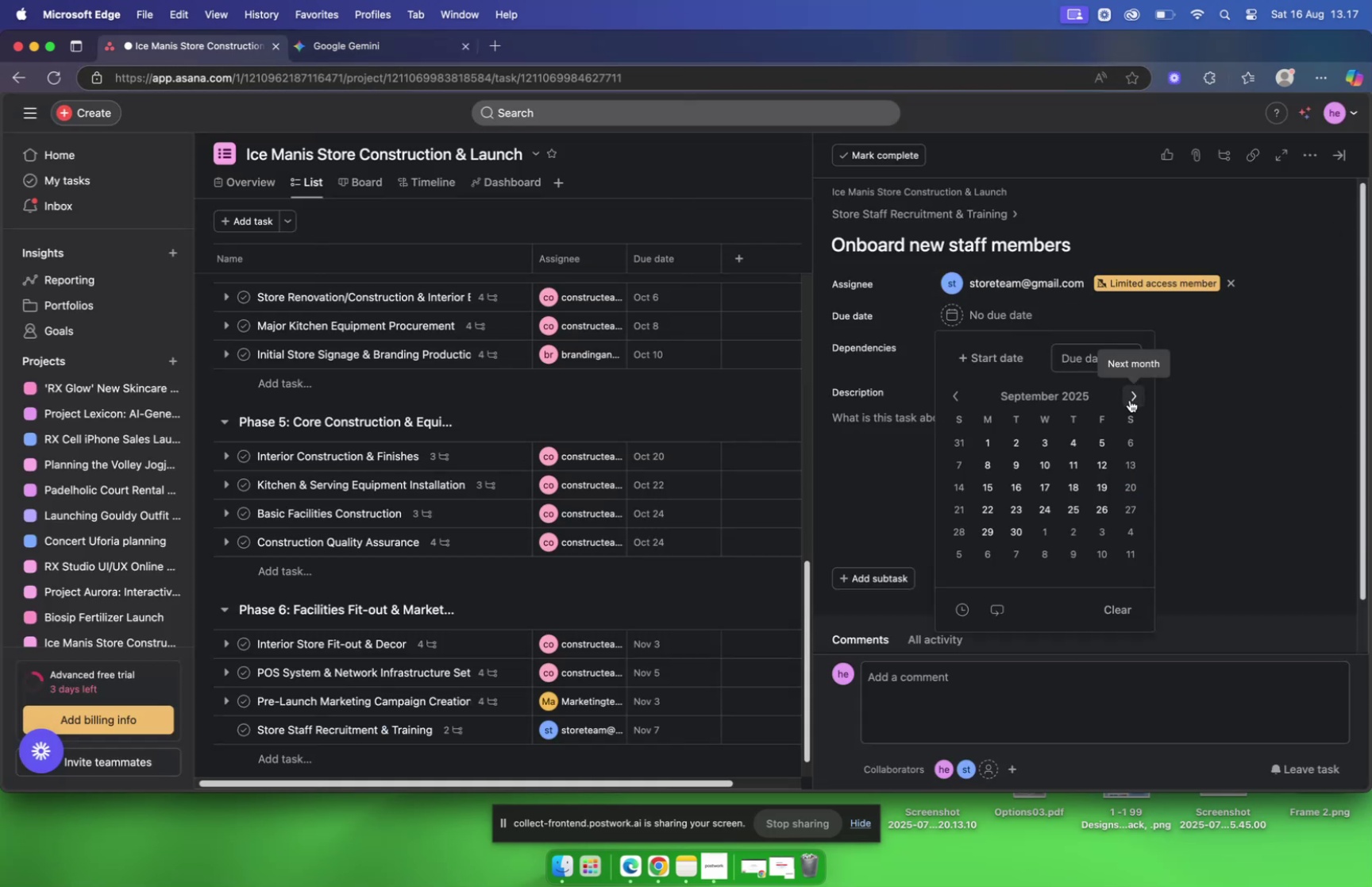 
left_click([1130, 399])
 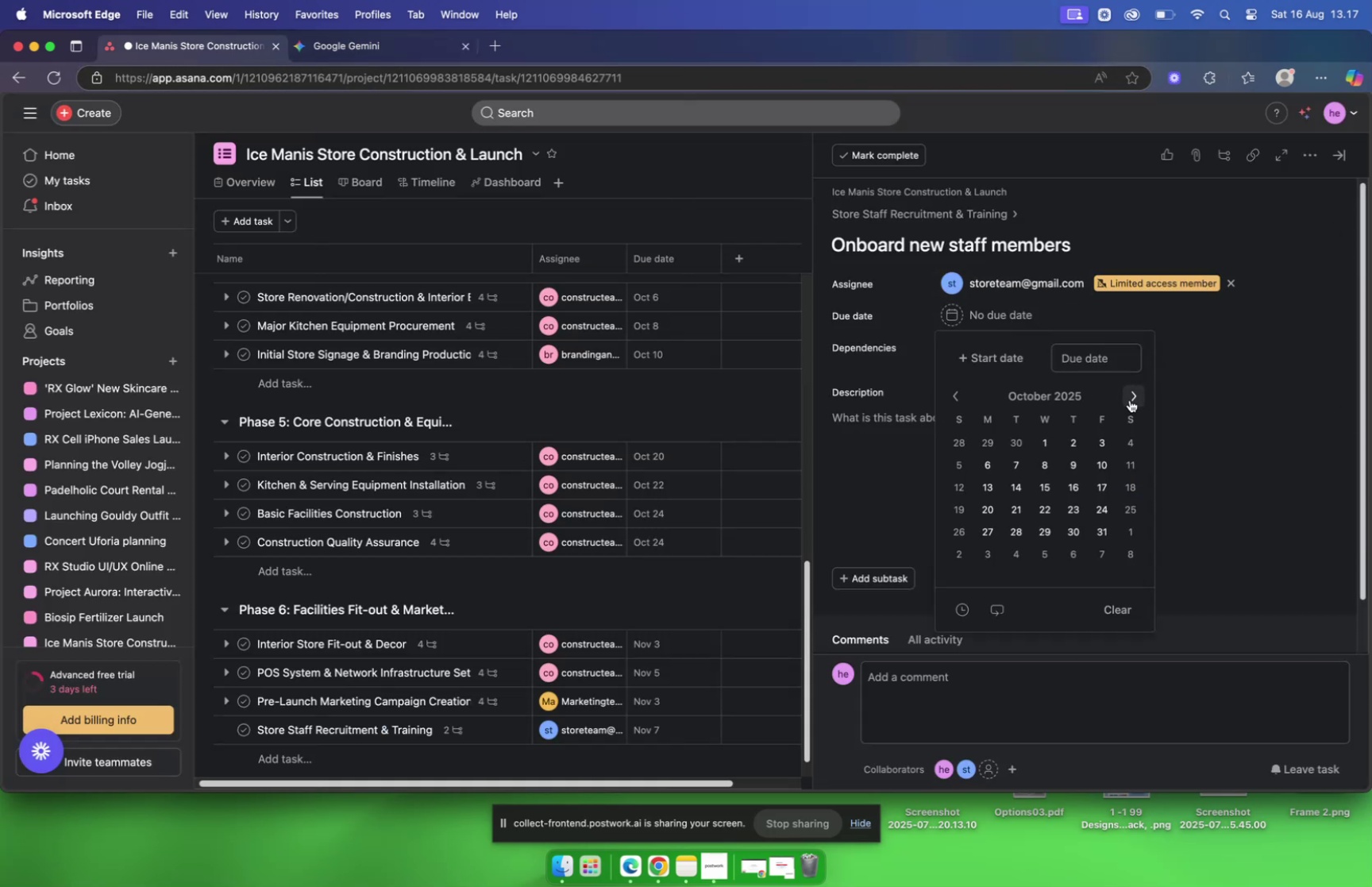 
left_click([1130, 399])
 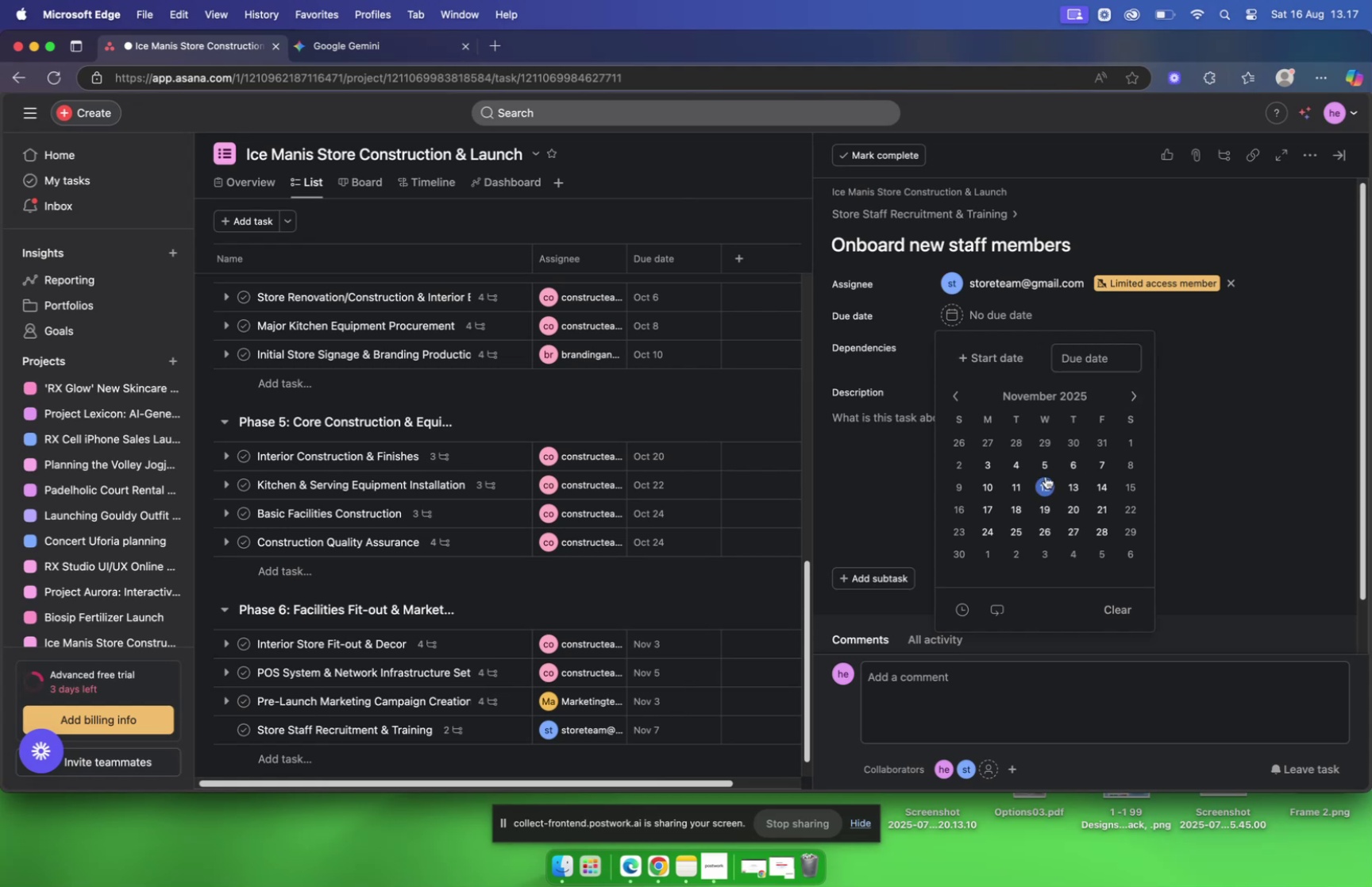 
left_click([1046, 466])
 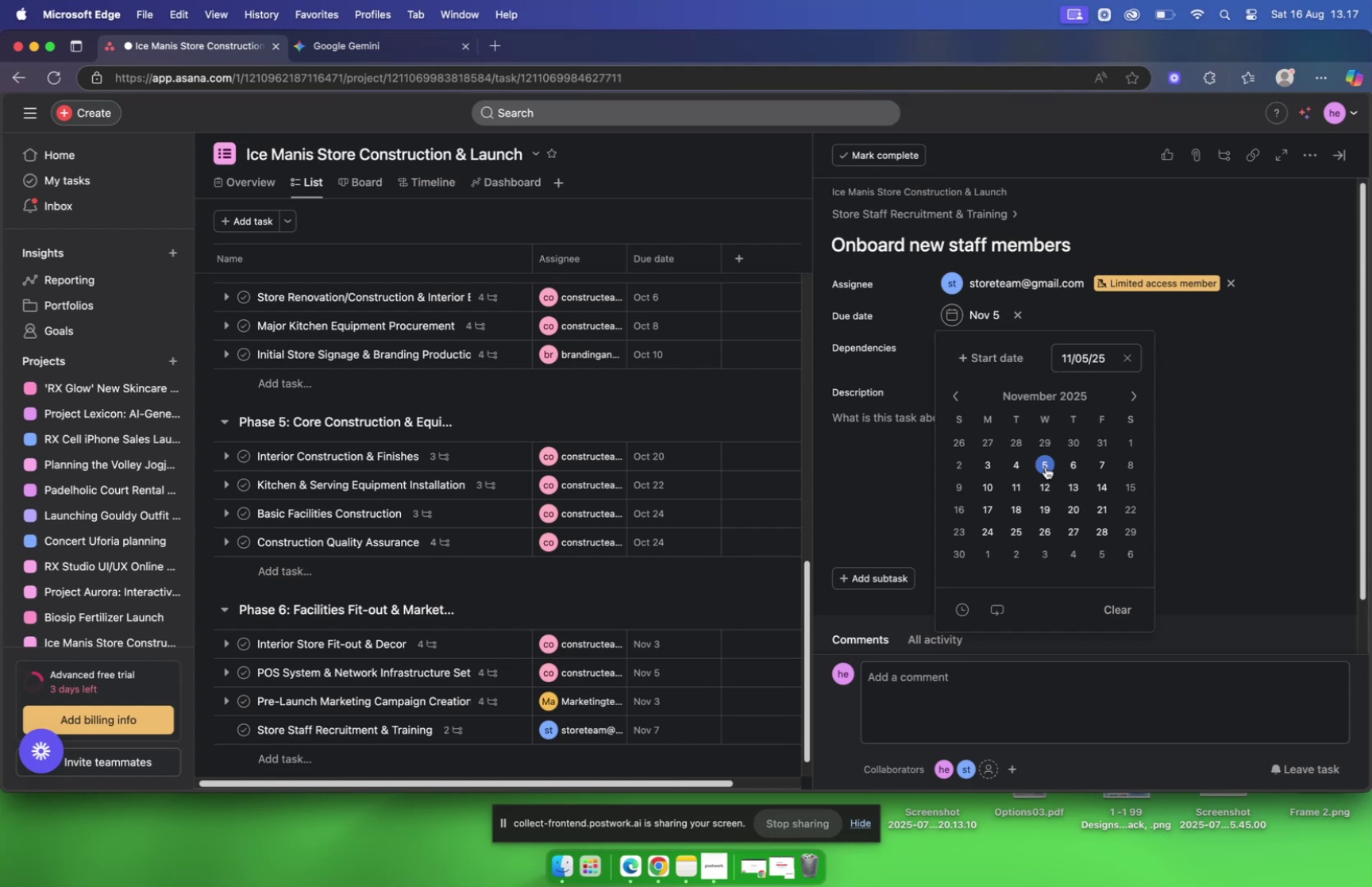 
wait(28.63)
 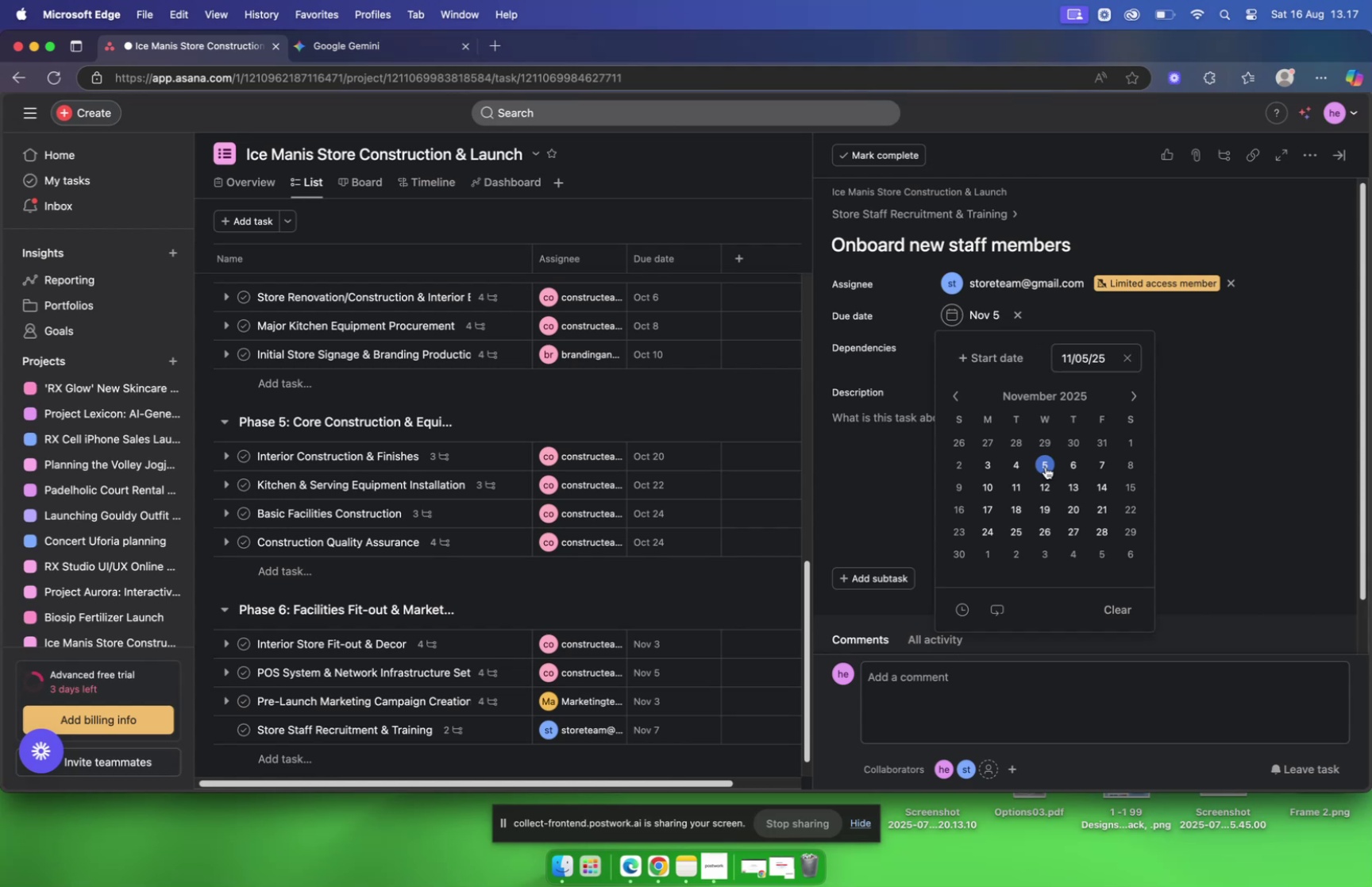 
left_click([869, 208])
 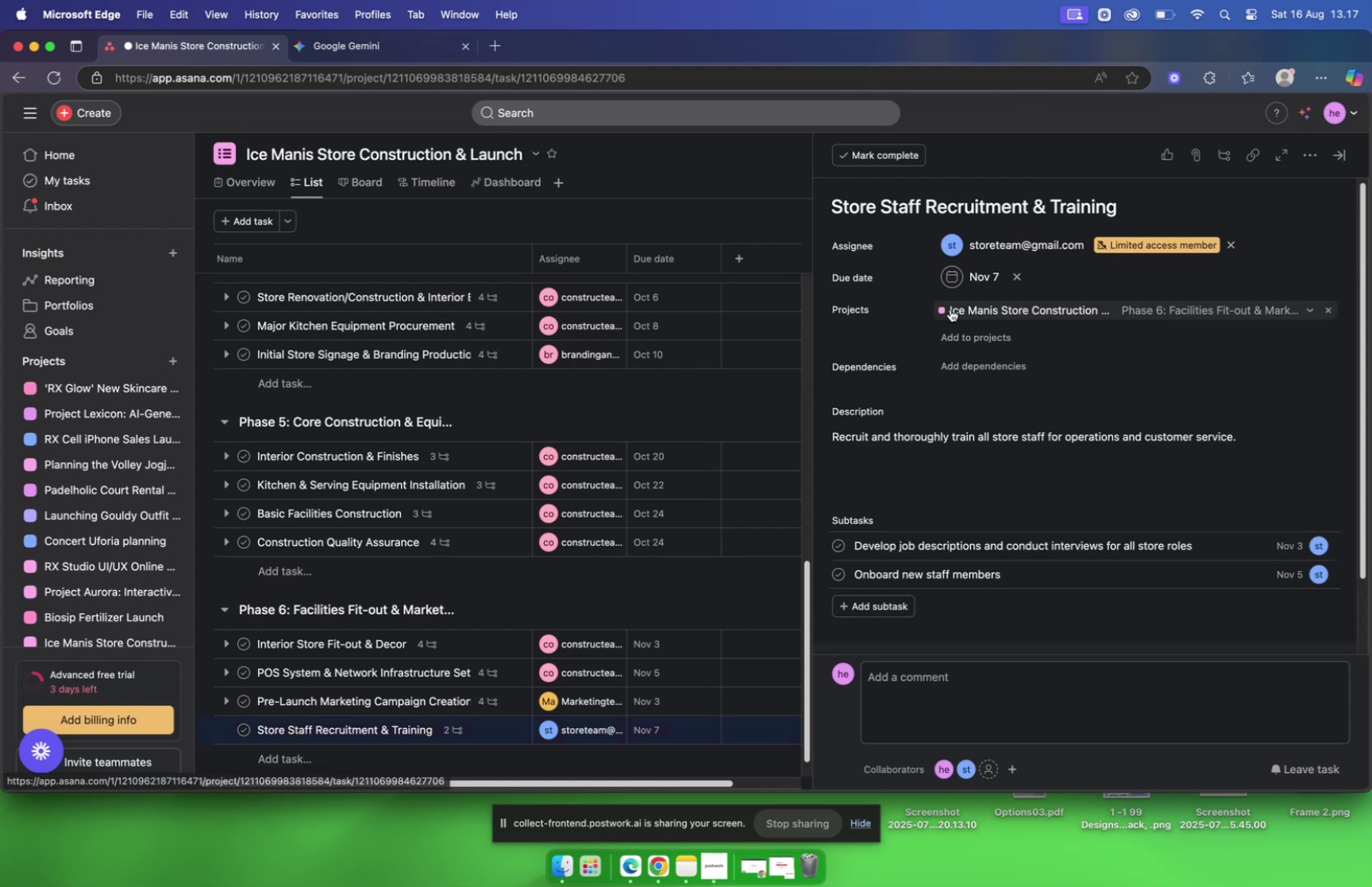 
scroll: coordinate [962, 319], scroll_direction: down, amount: 4.0
 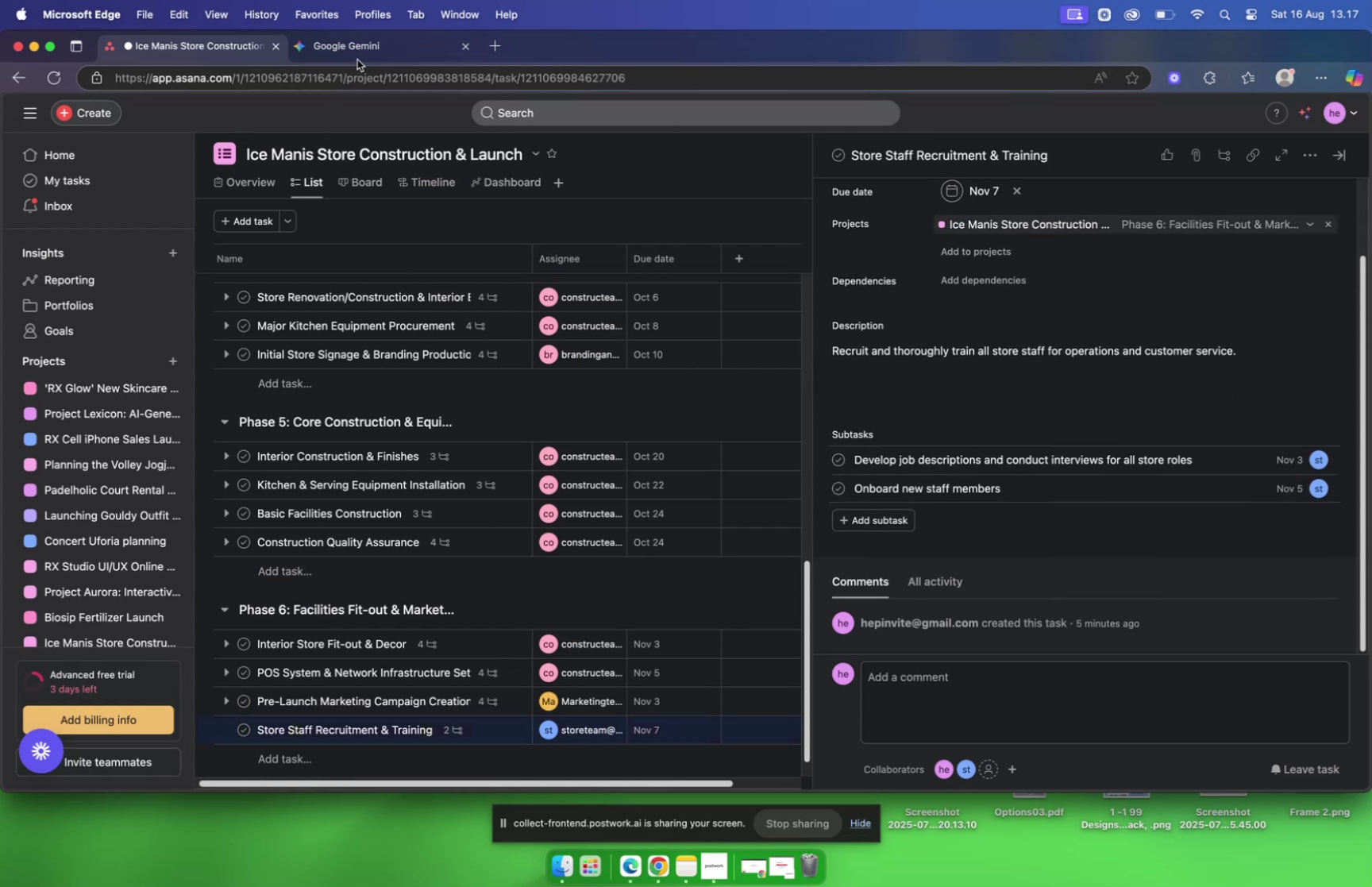 
left_click([357, 53])
 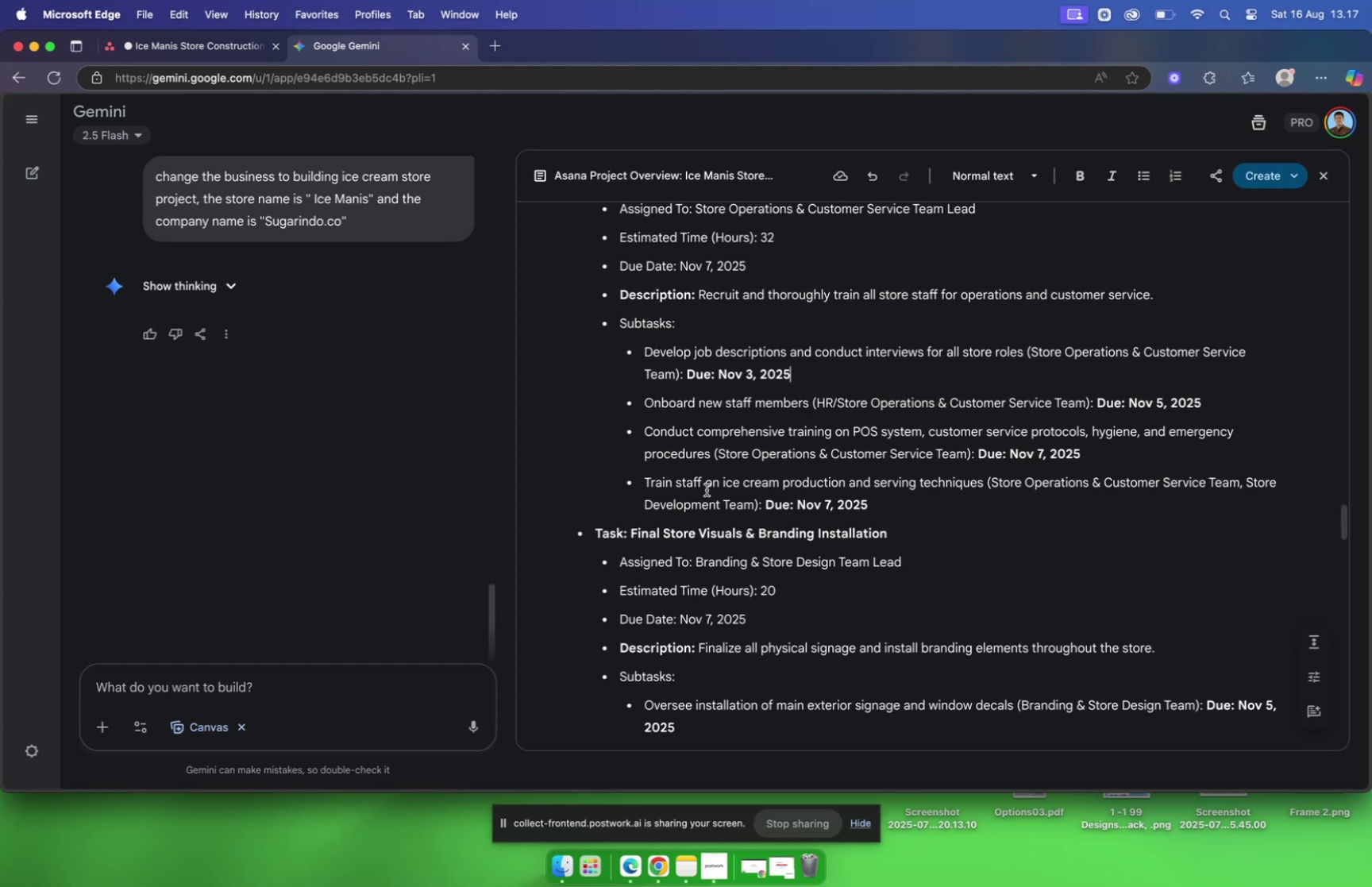 
wait(6.54)
 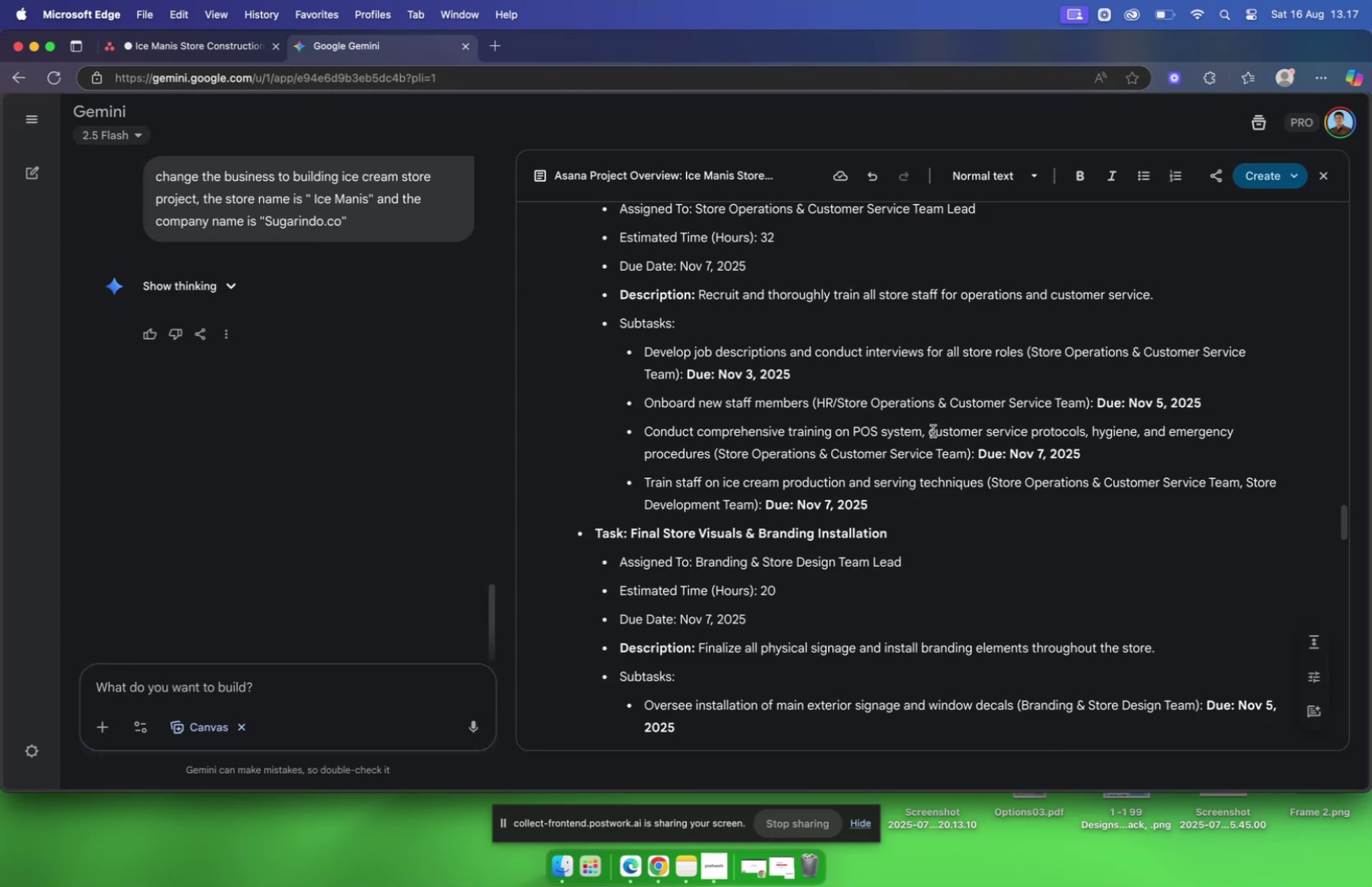 
left_click_drag(start_coordinate=[710, 461], to_coordinate=[645, 439])
 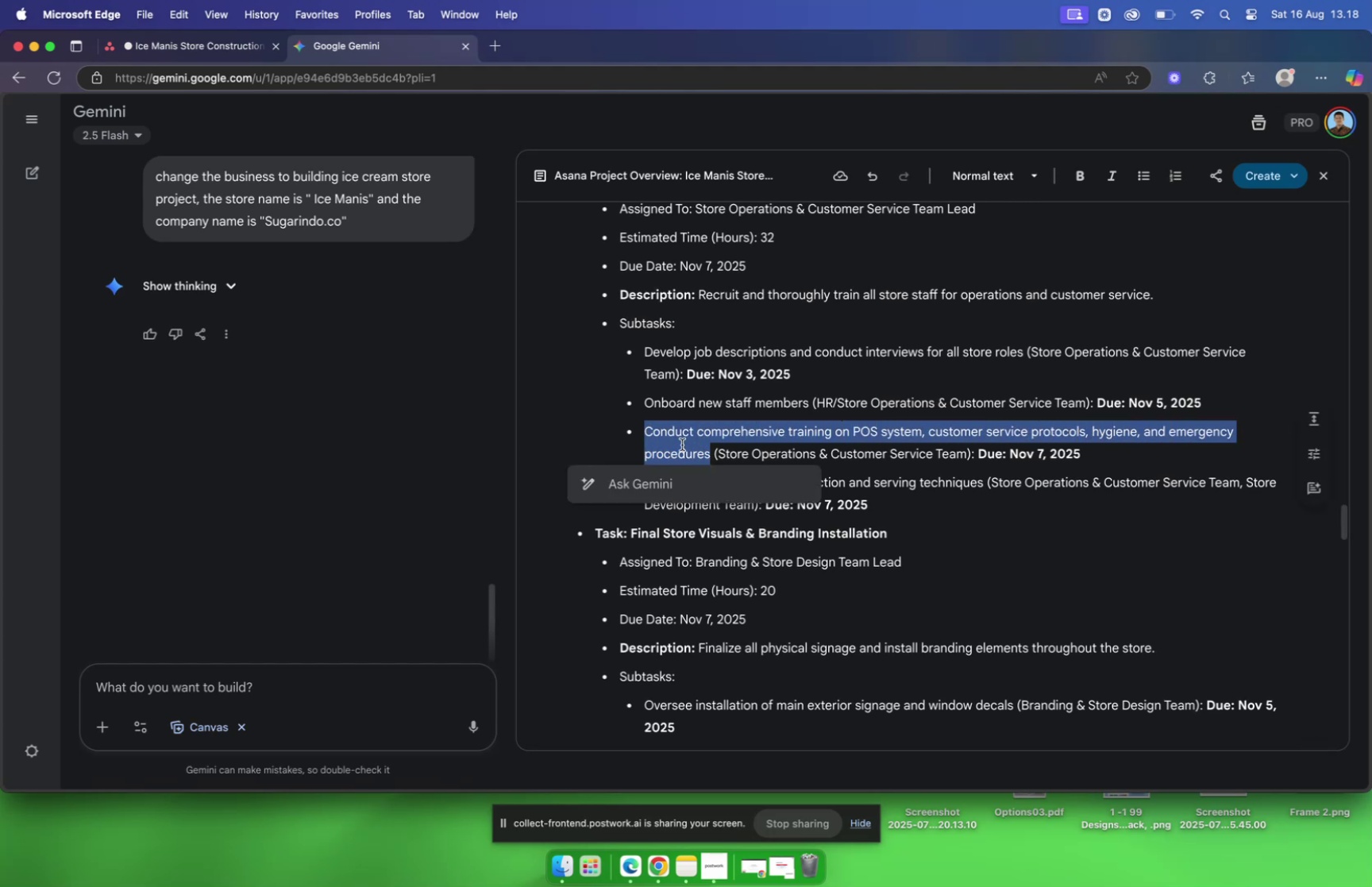 
key(Meta+C)
 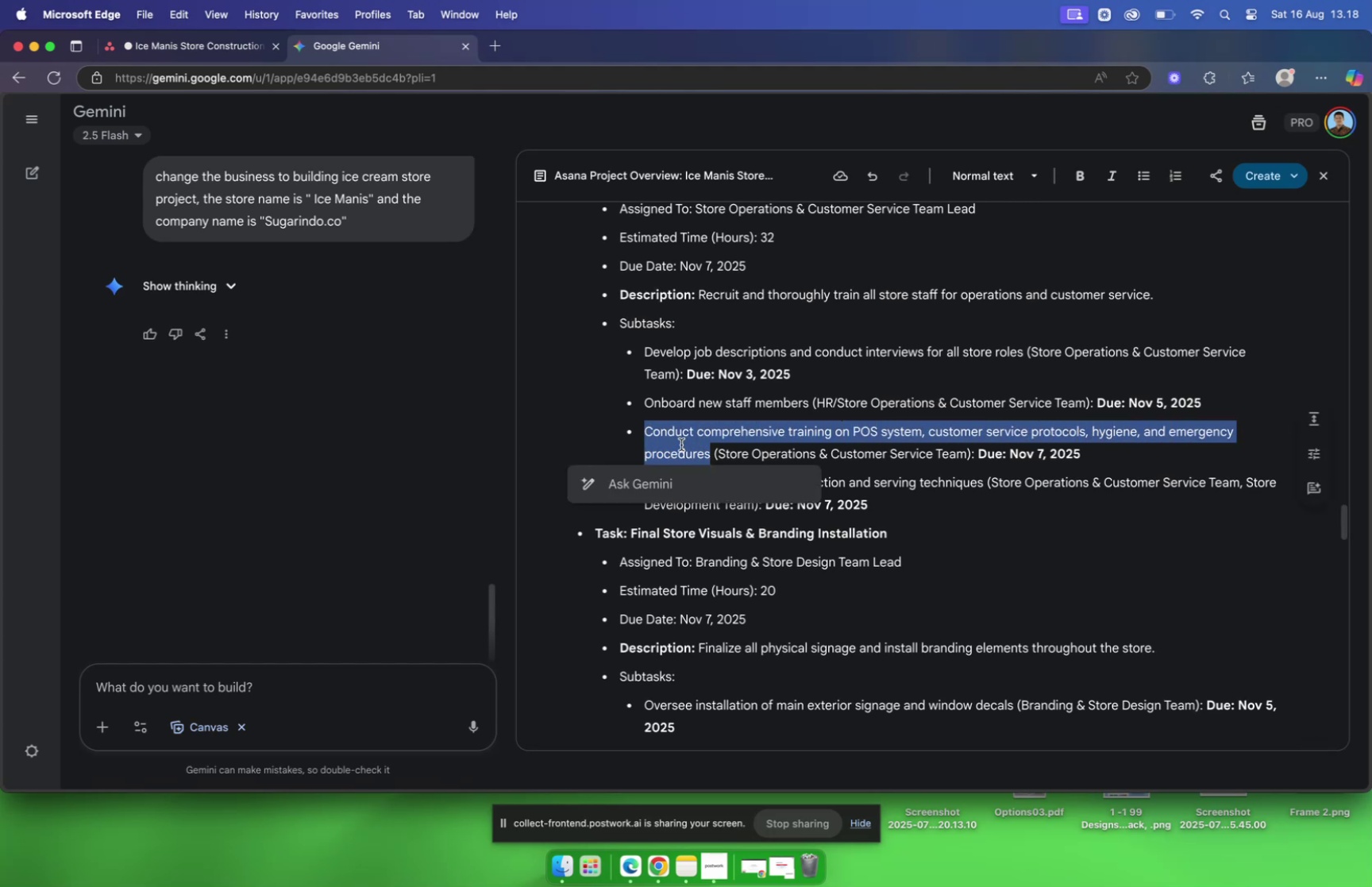 
key(Meta+C)
 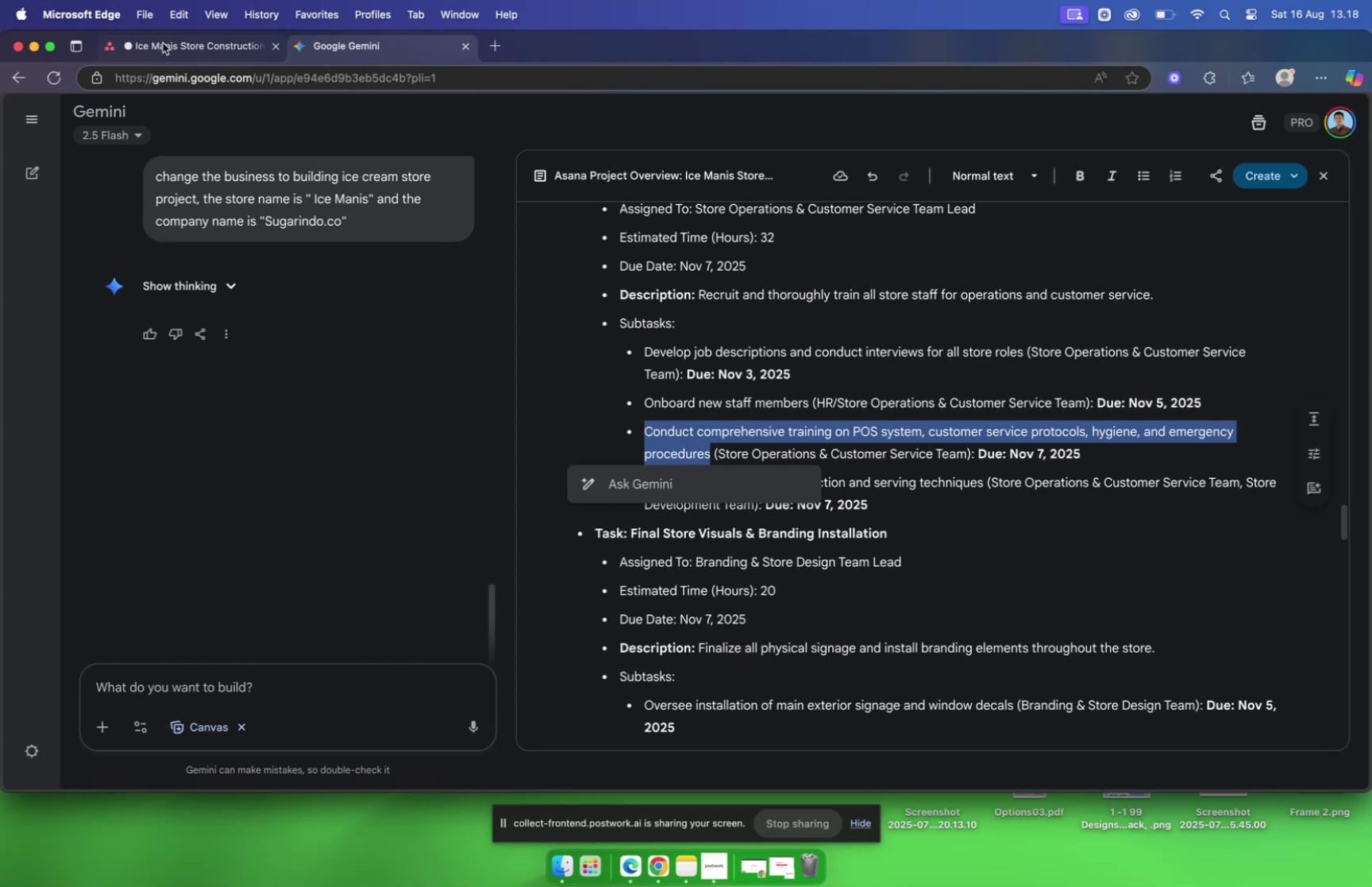 
left_click([163, 43])
 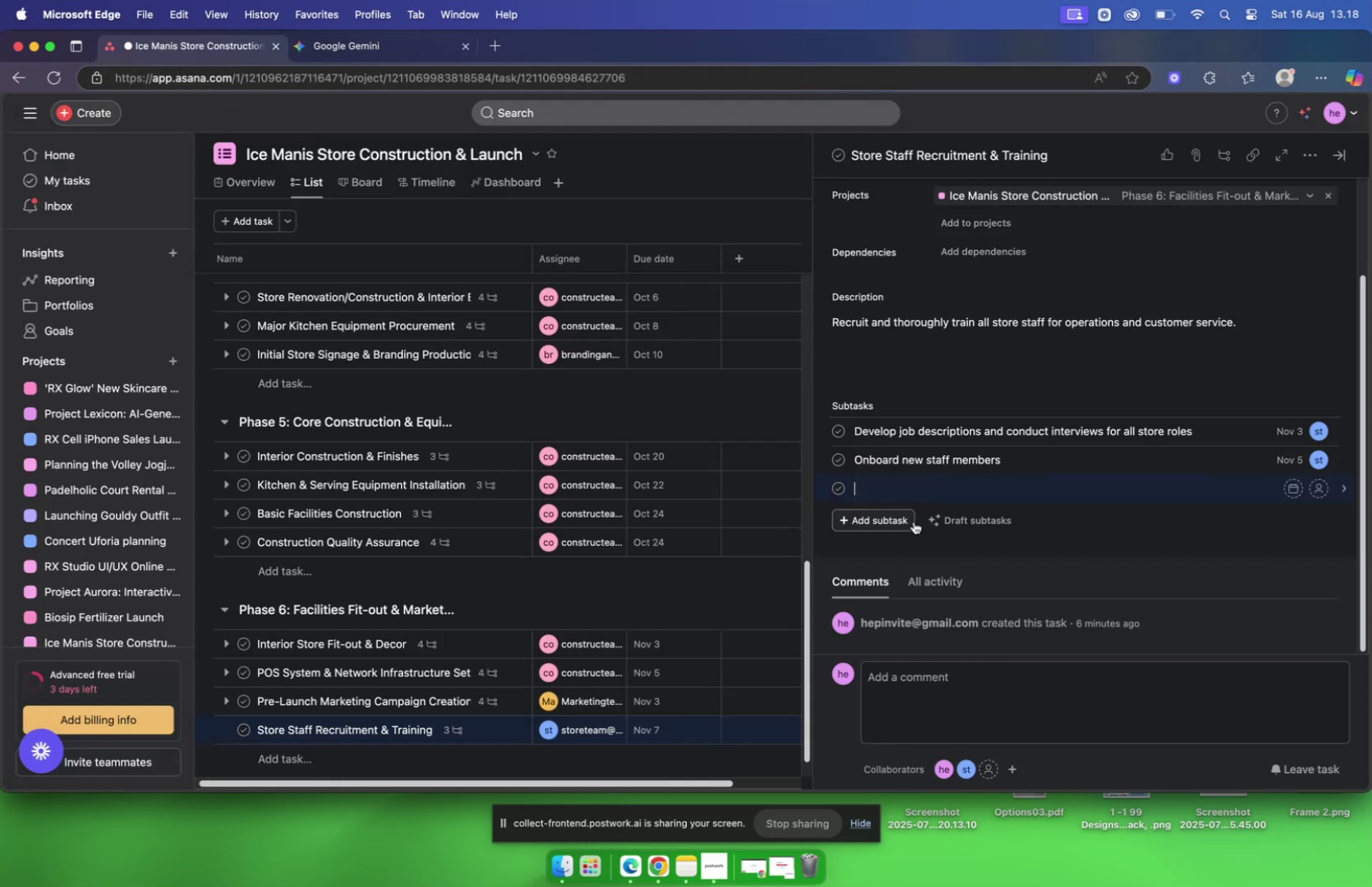 
key(Meta+V)
 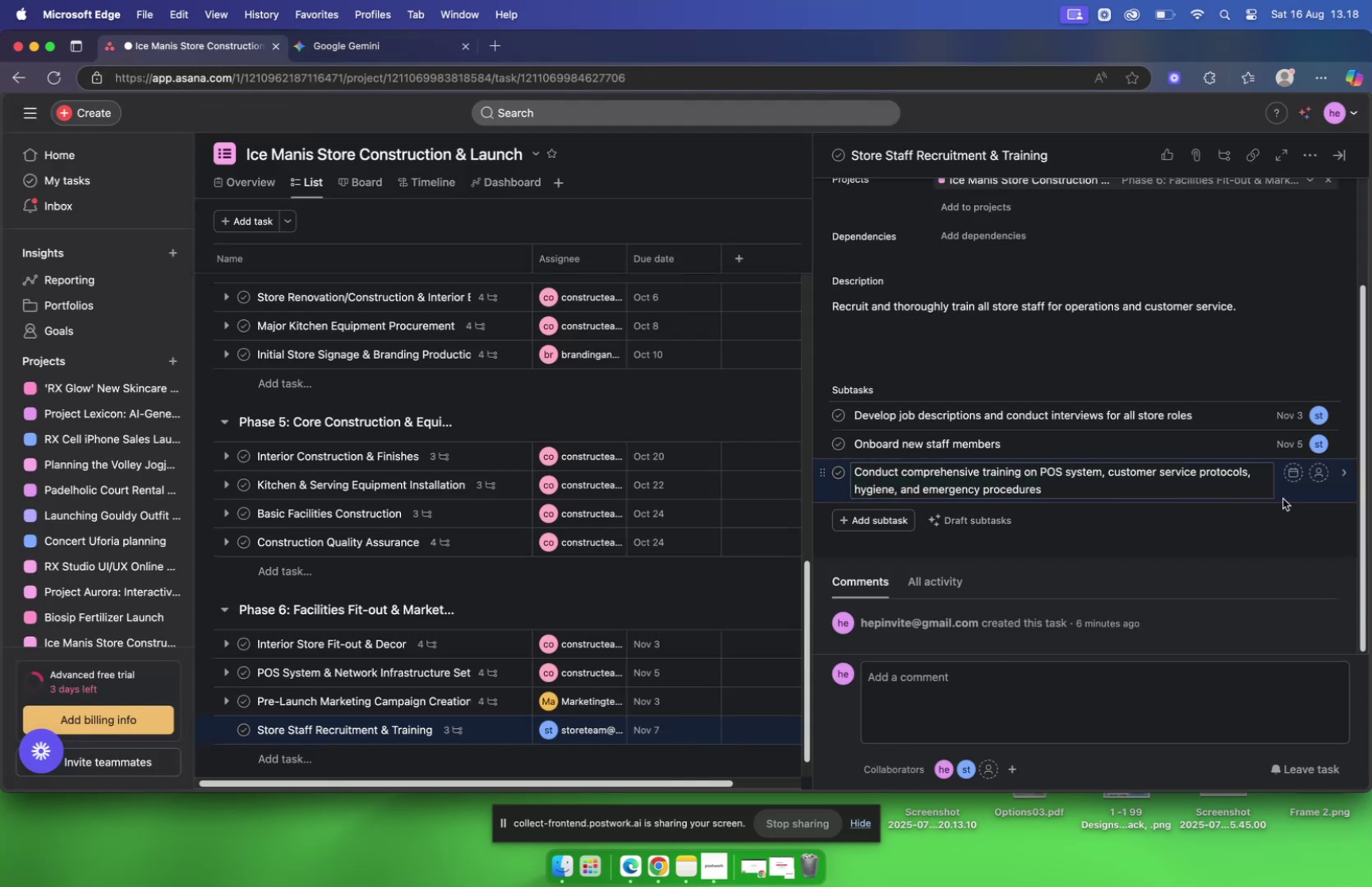 
left_click([1284, 496])
 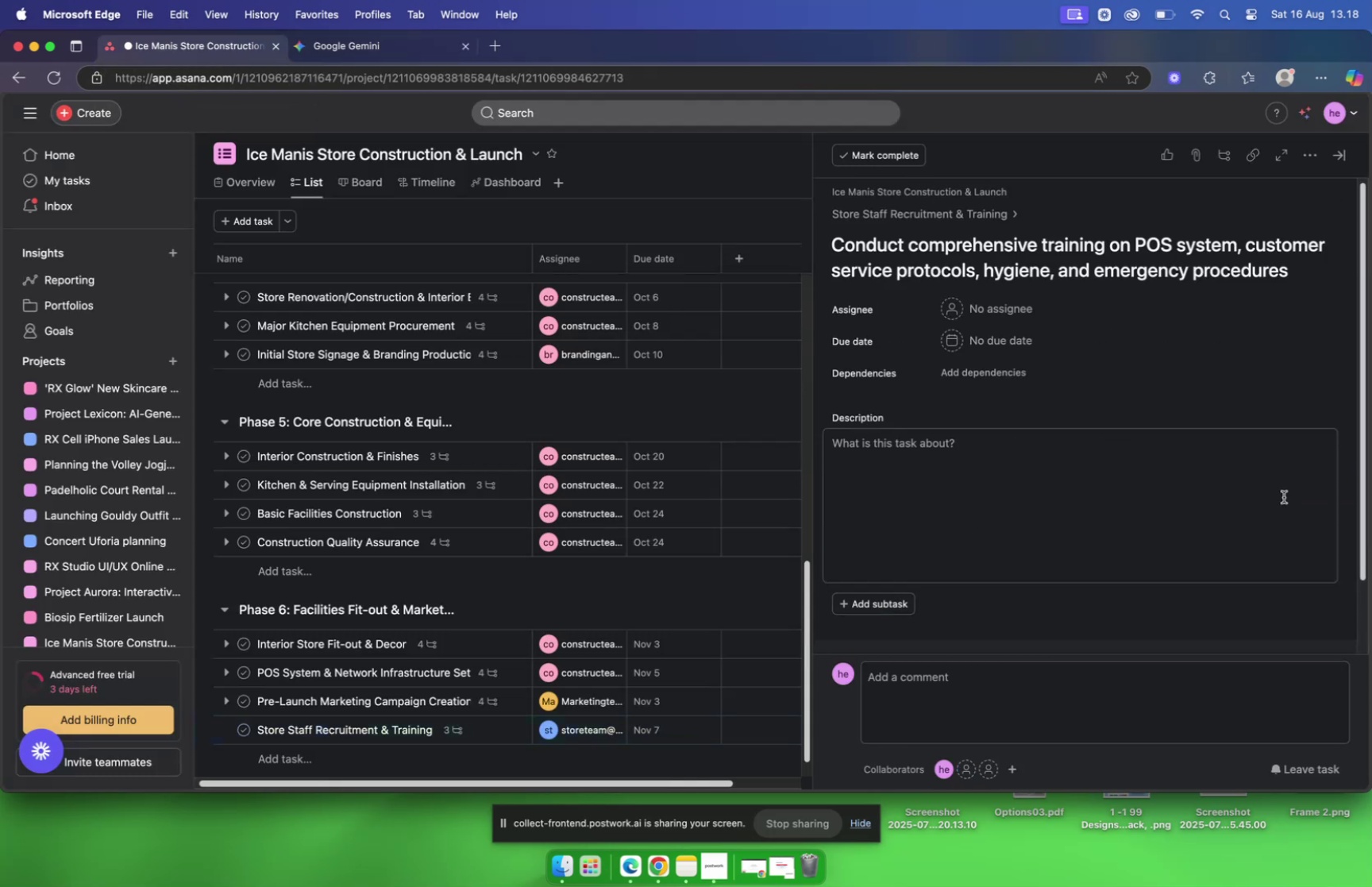 
left_click([333, 49])
 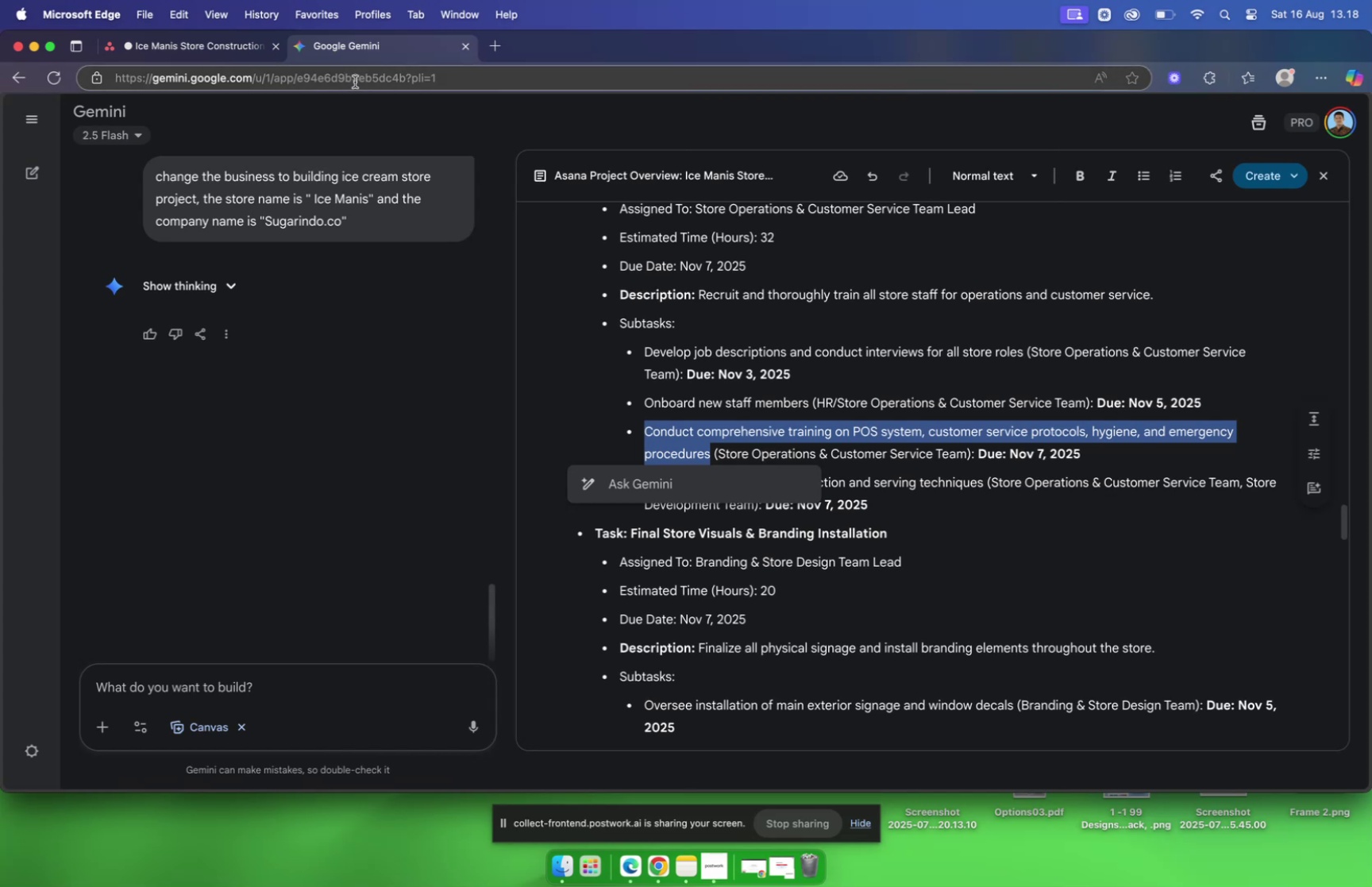 
wait(9.23)
 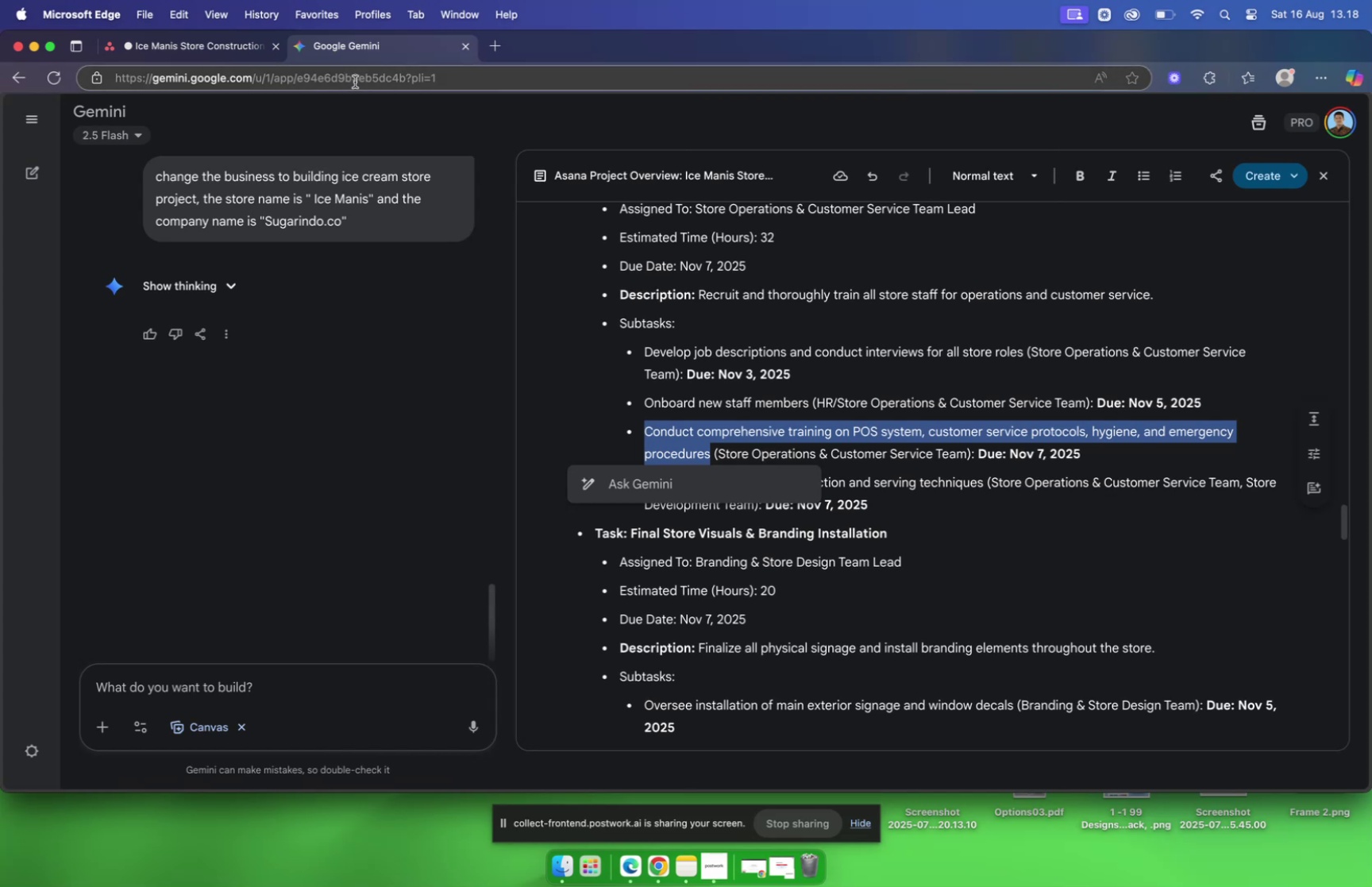 
left_click([181, 48])
 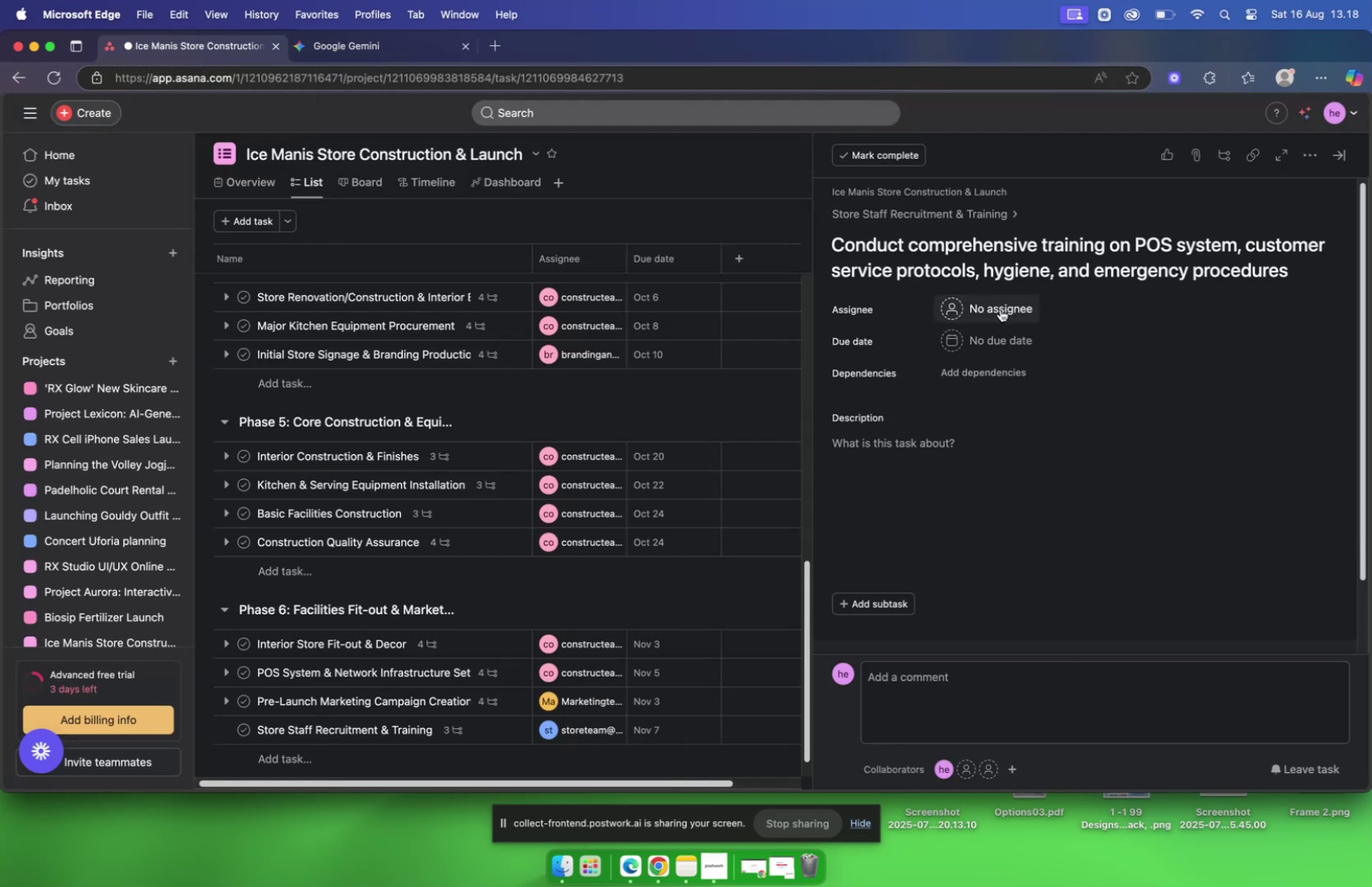 
left_click([1000, 308])
 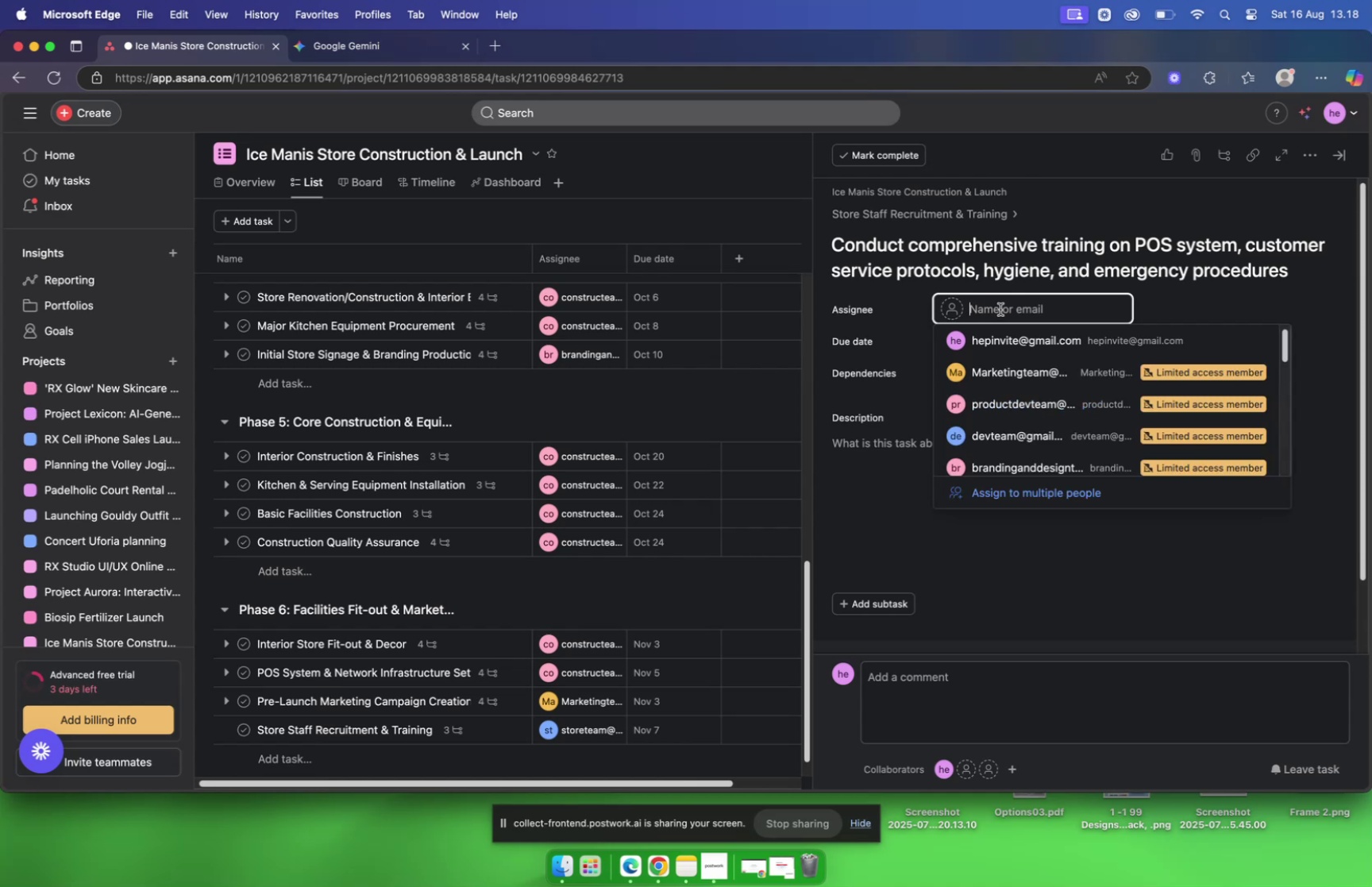 
type(storete)
key(Backspace)
 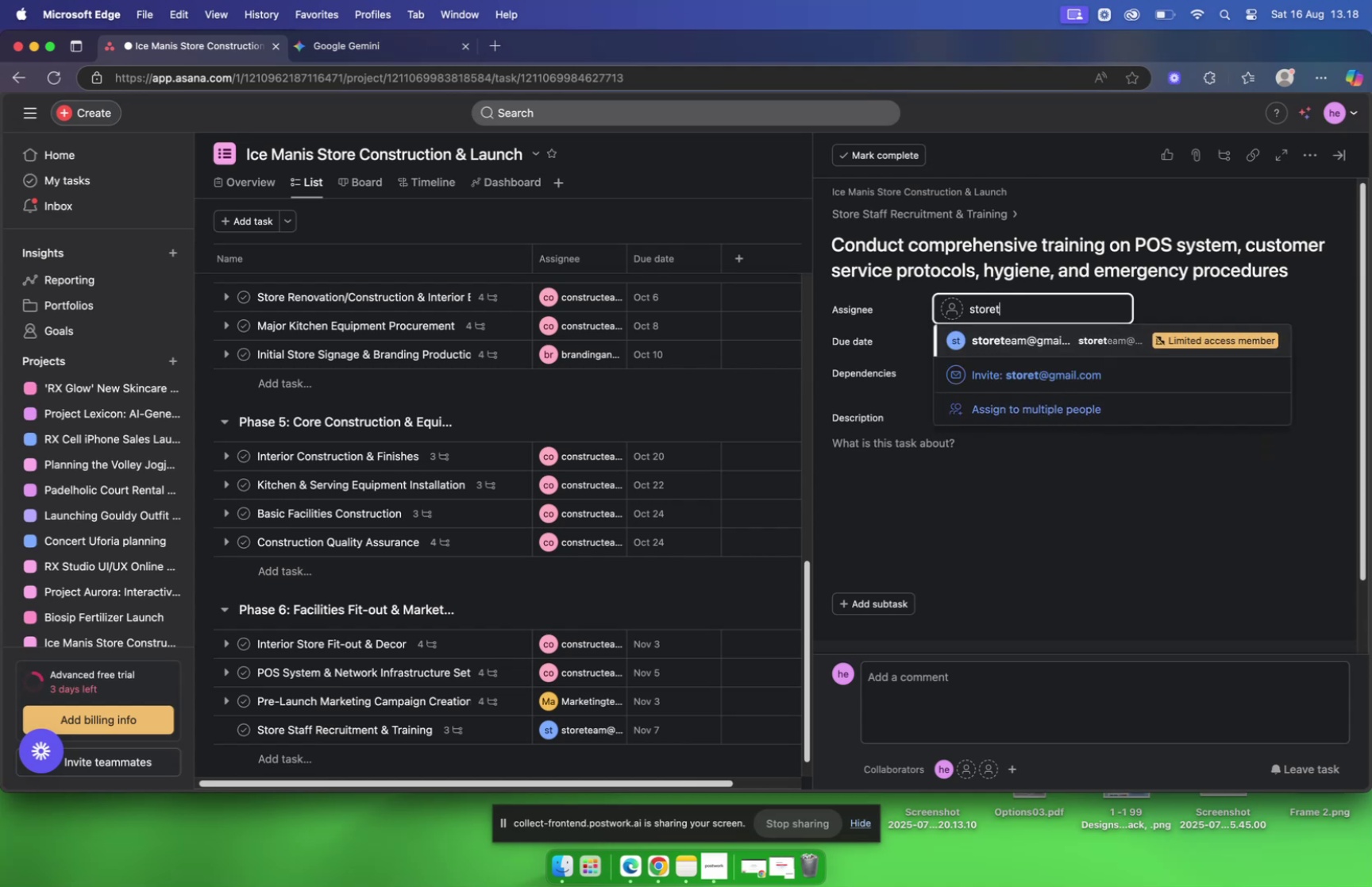 
key(Enter)
 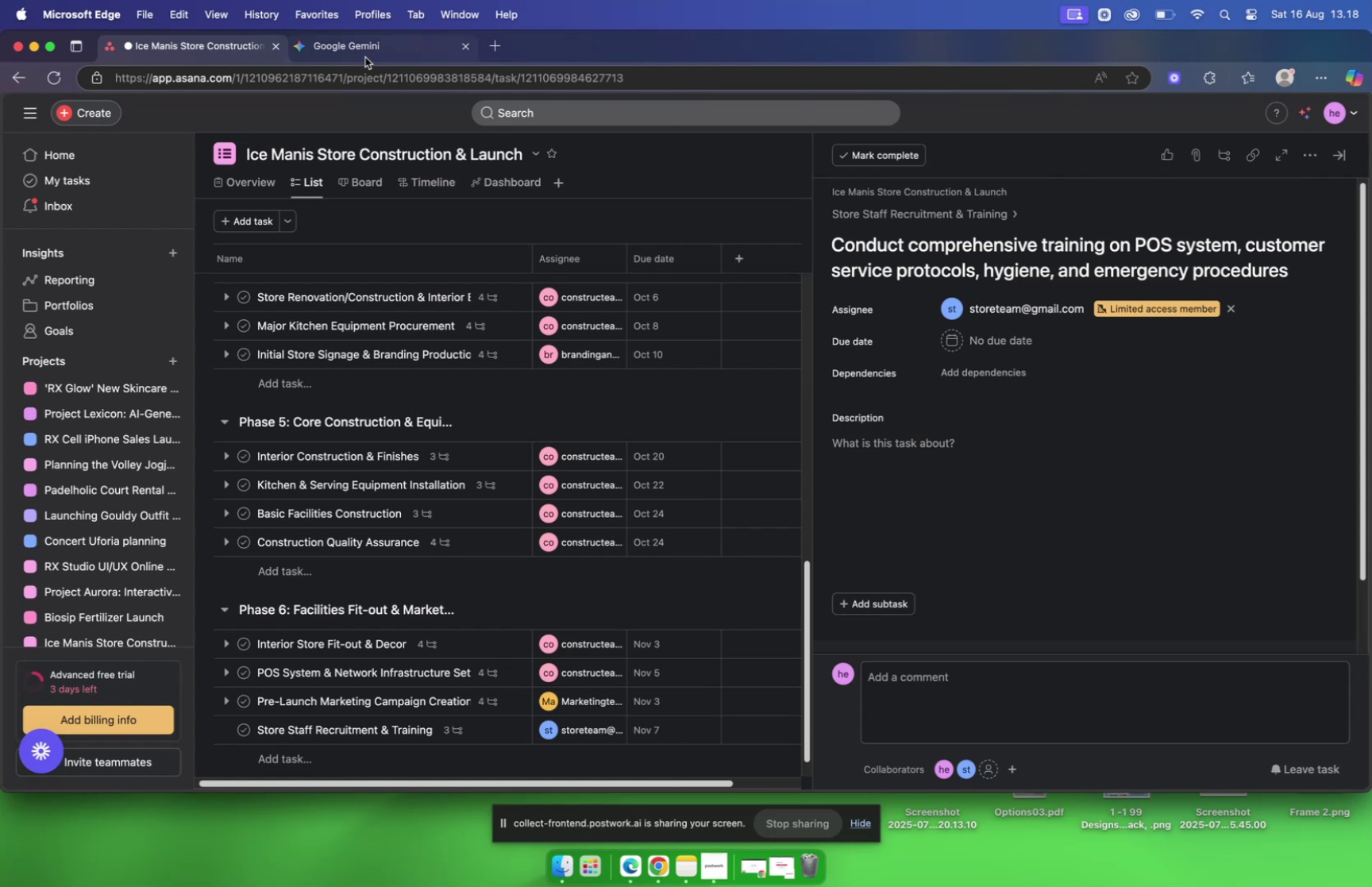 
left_click([365, 57])
 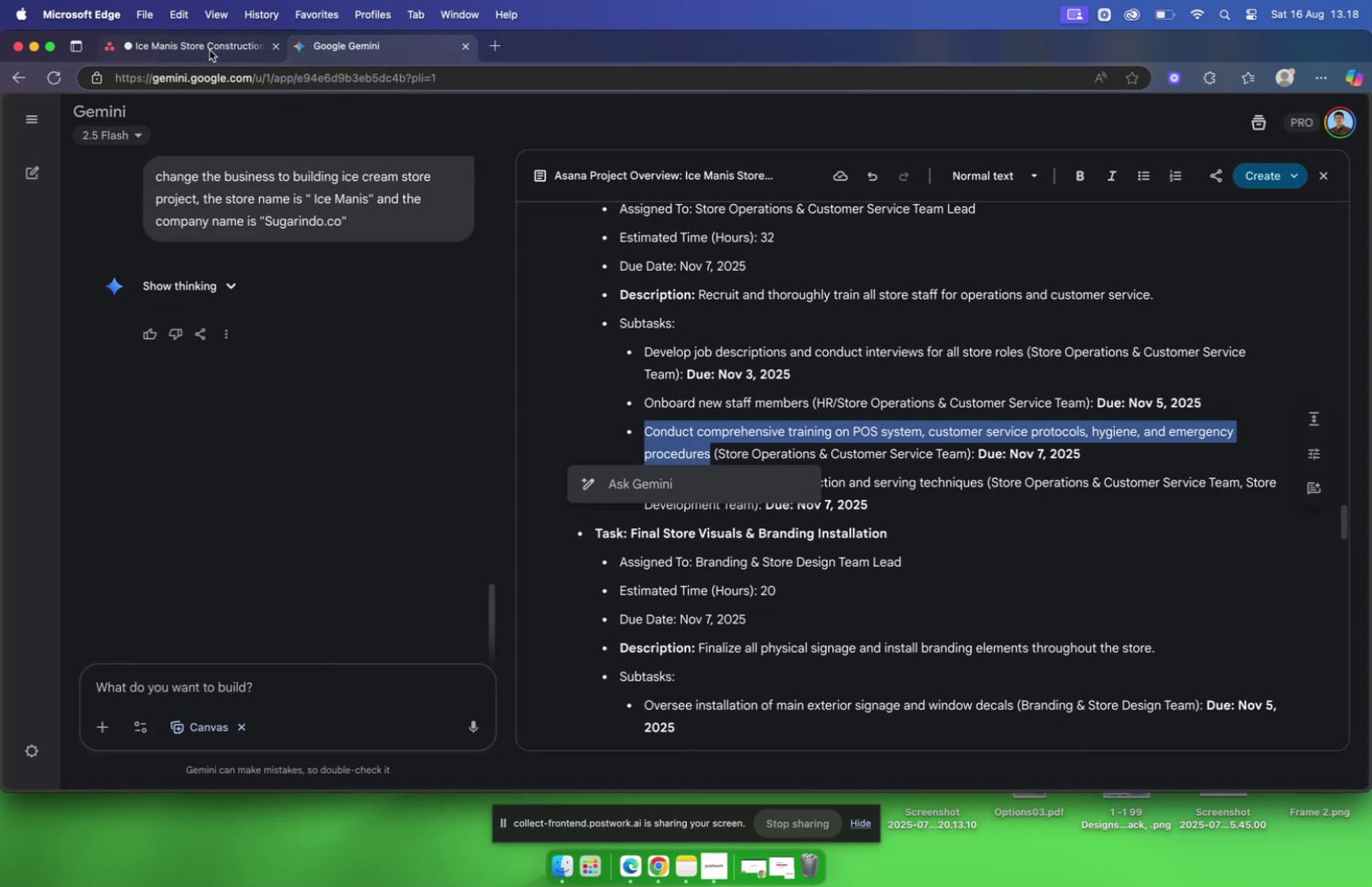 
wait(6.46)
 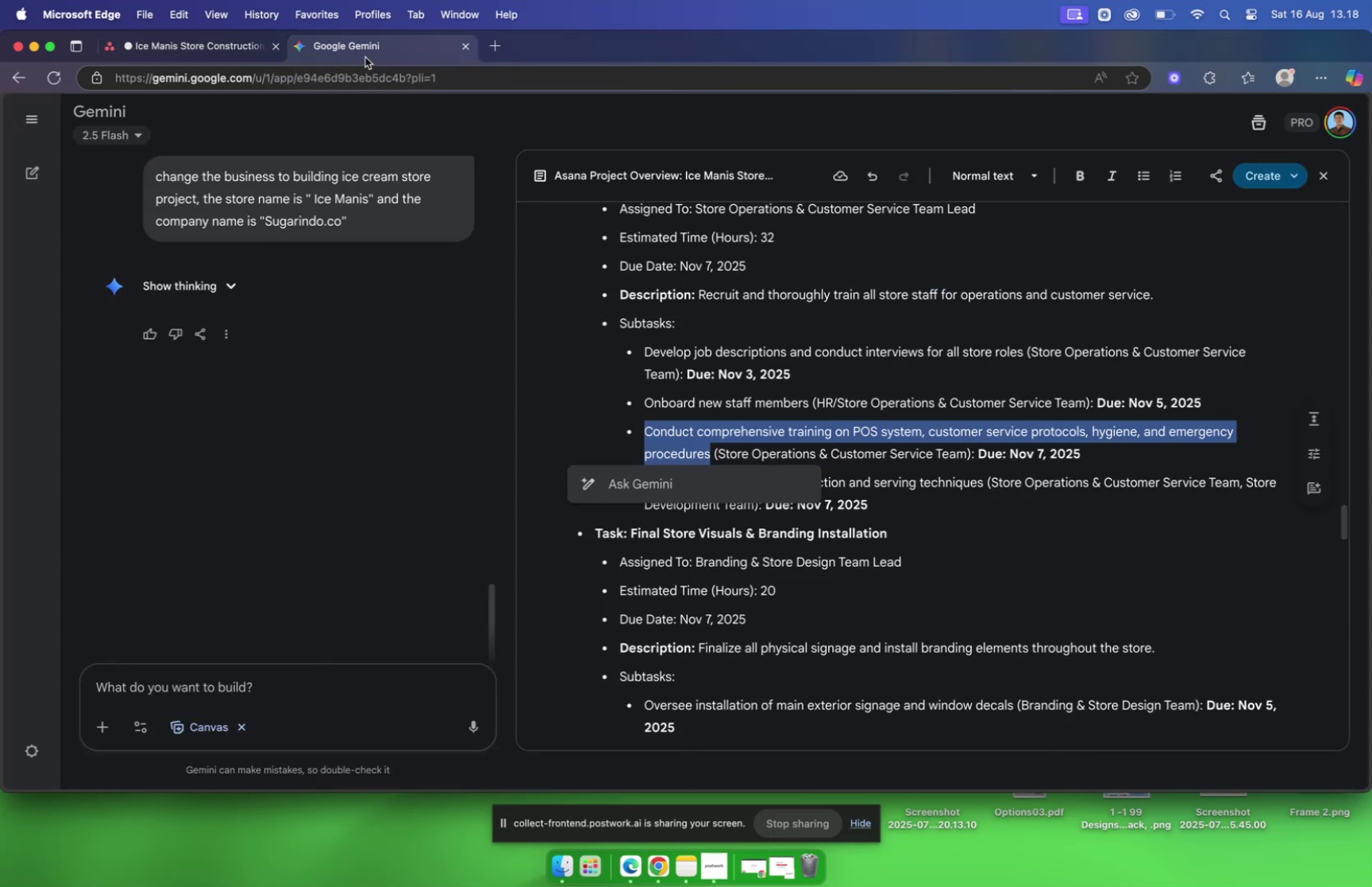 
left_click([210, 50])
 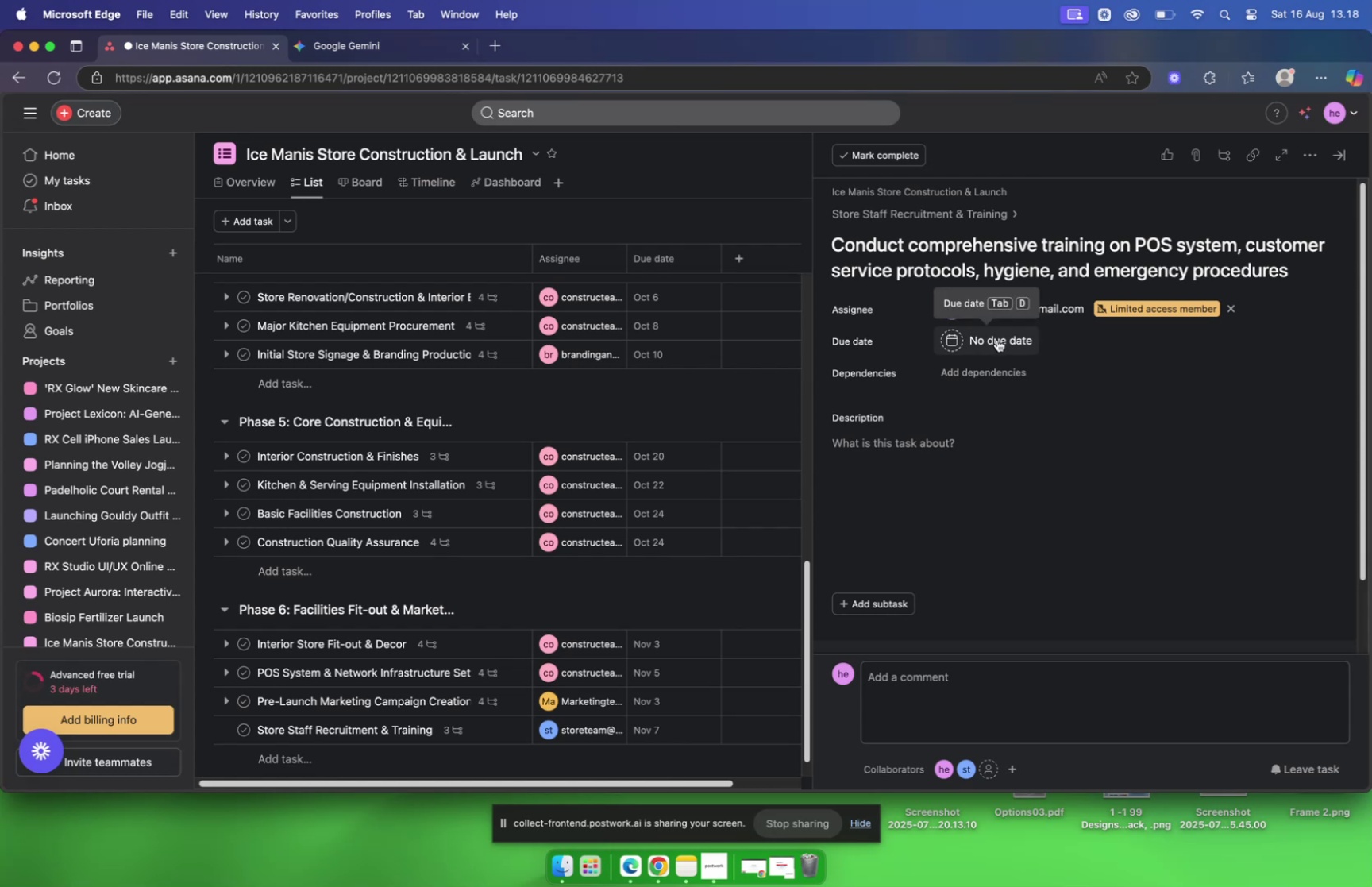 
left_click([997, 339])
 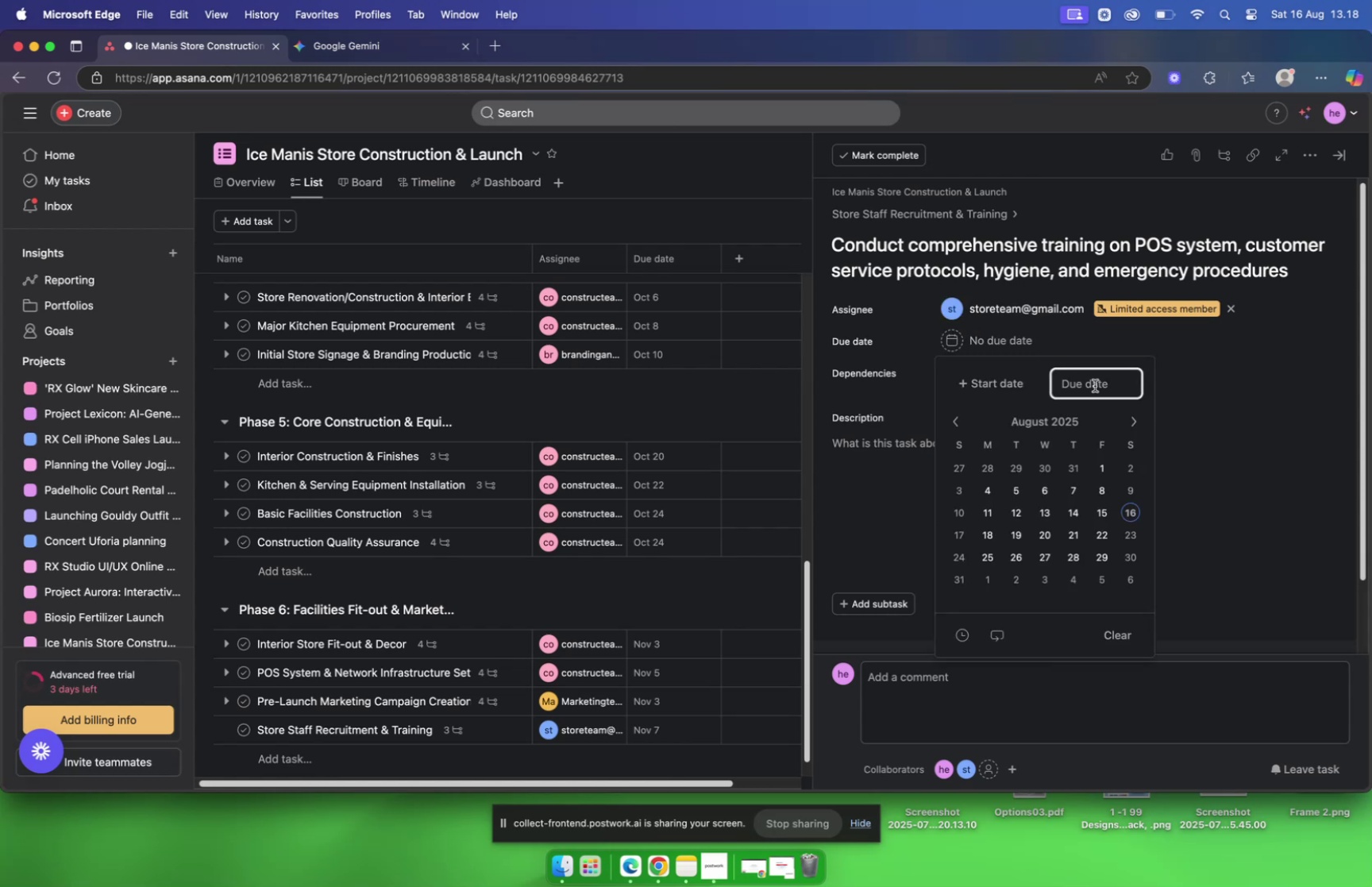 
left_click([1131, 426])
 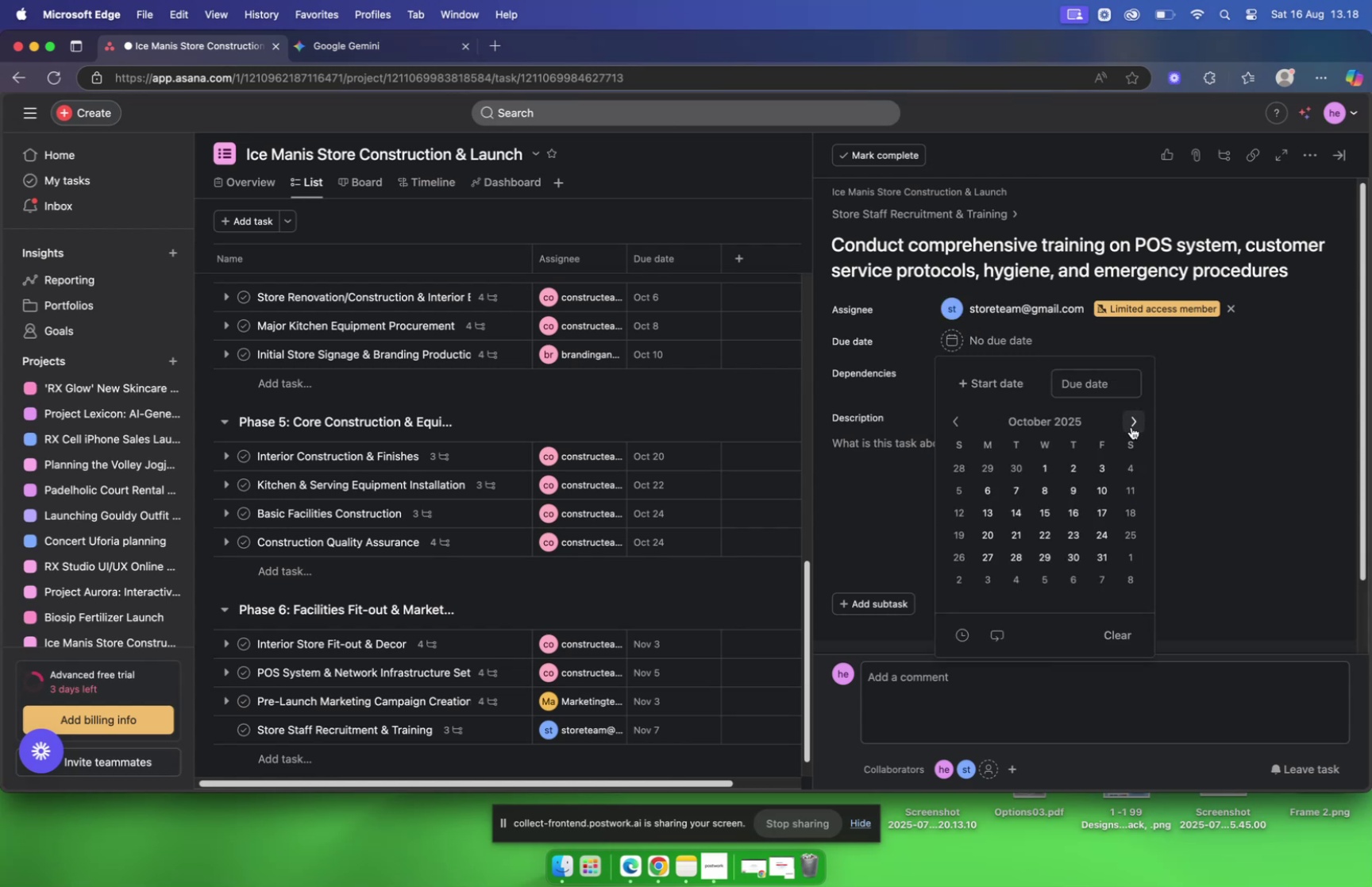 
left_click([1131, 426])
 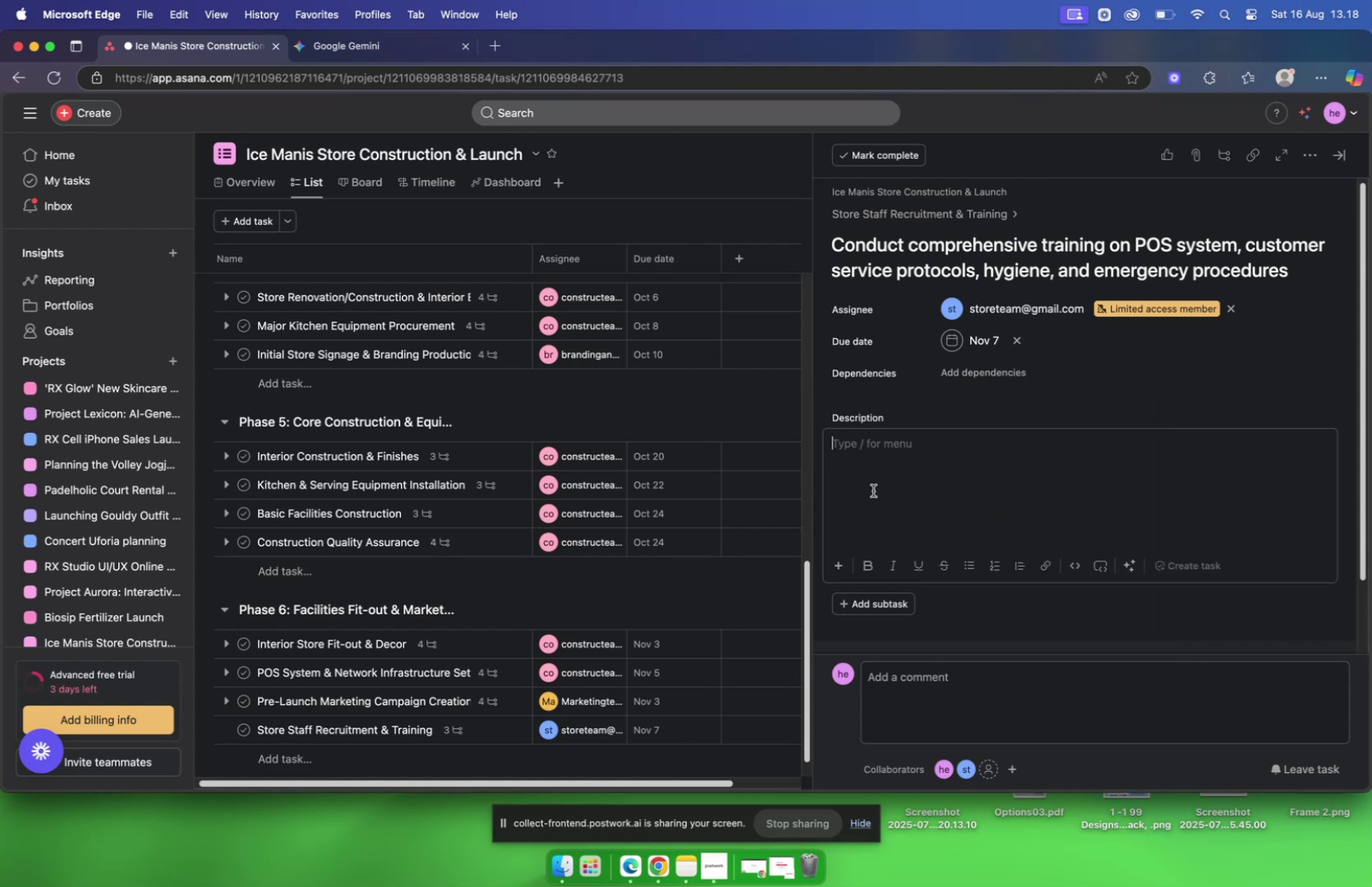 
wait(7.4)
 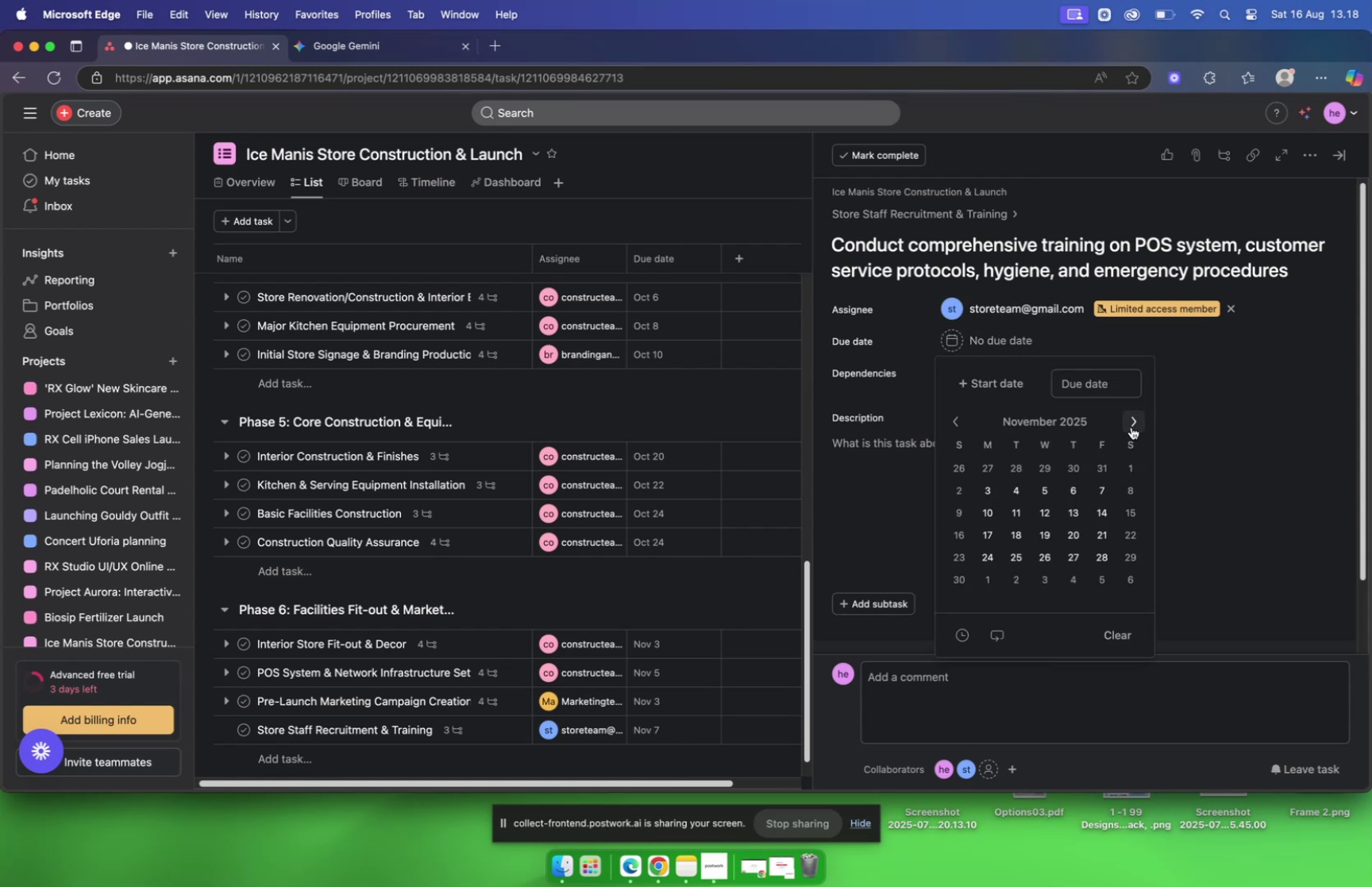 
left_click([364, 42])
 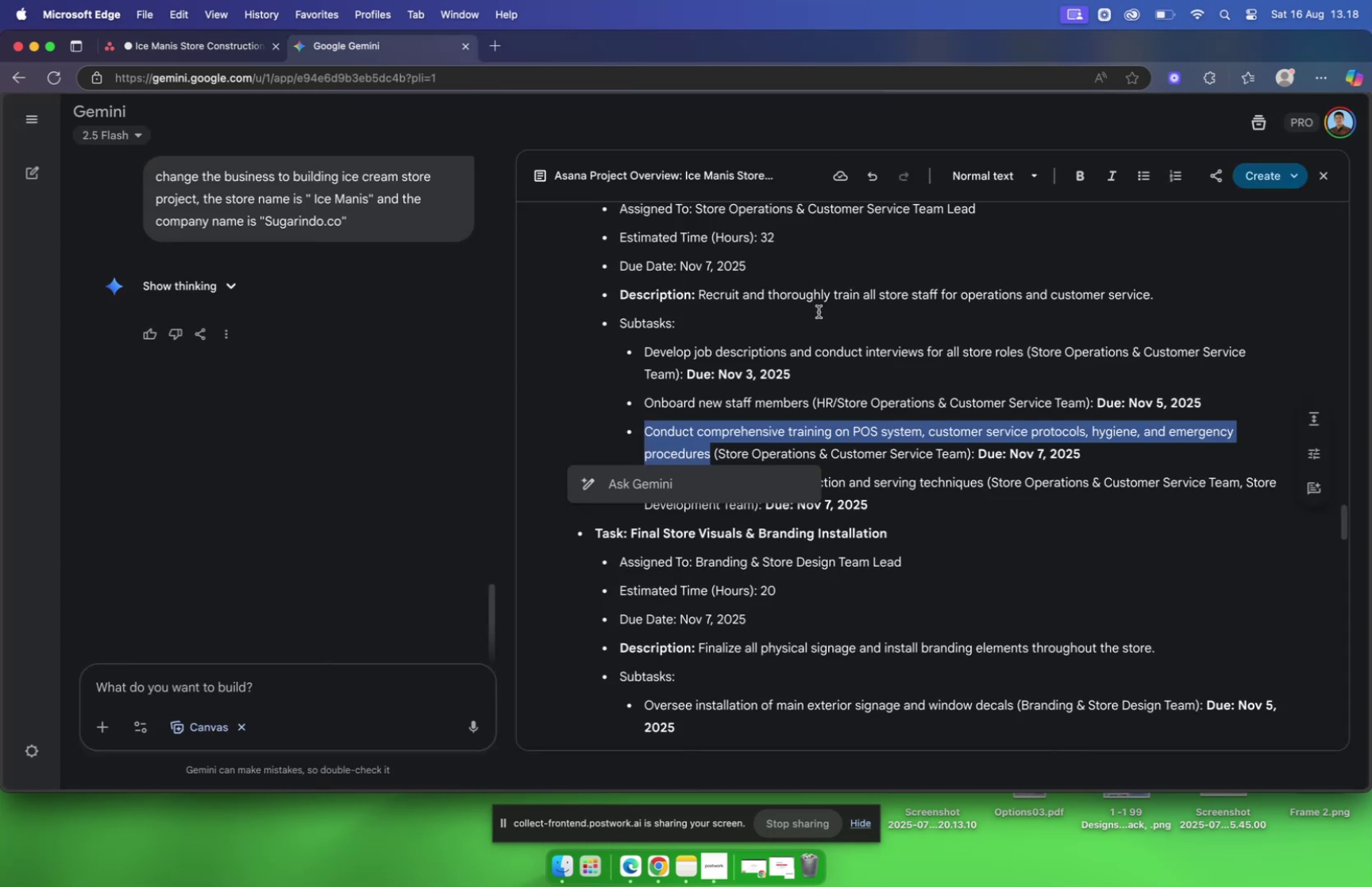 
scroll: coordinate [819, 311], scroll_direction: down, amount: 5.0
 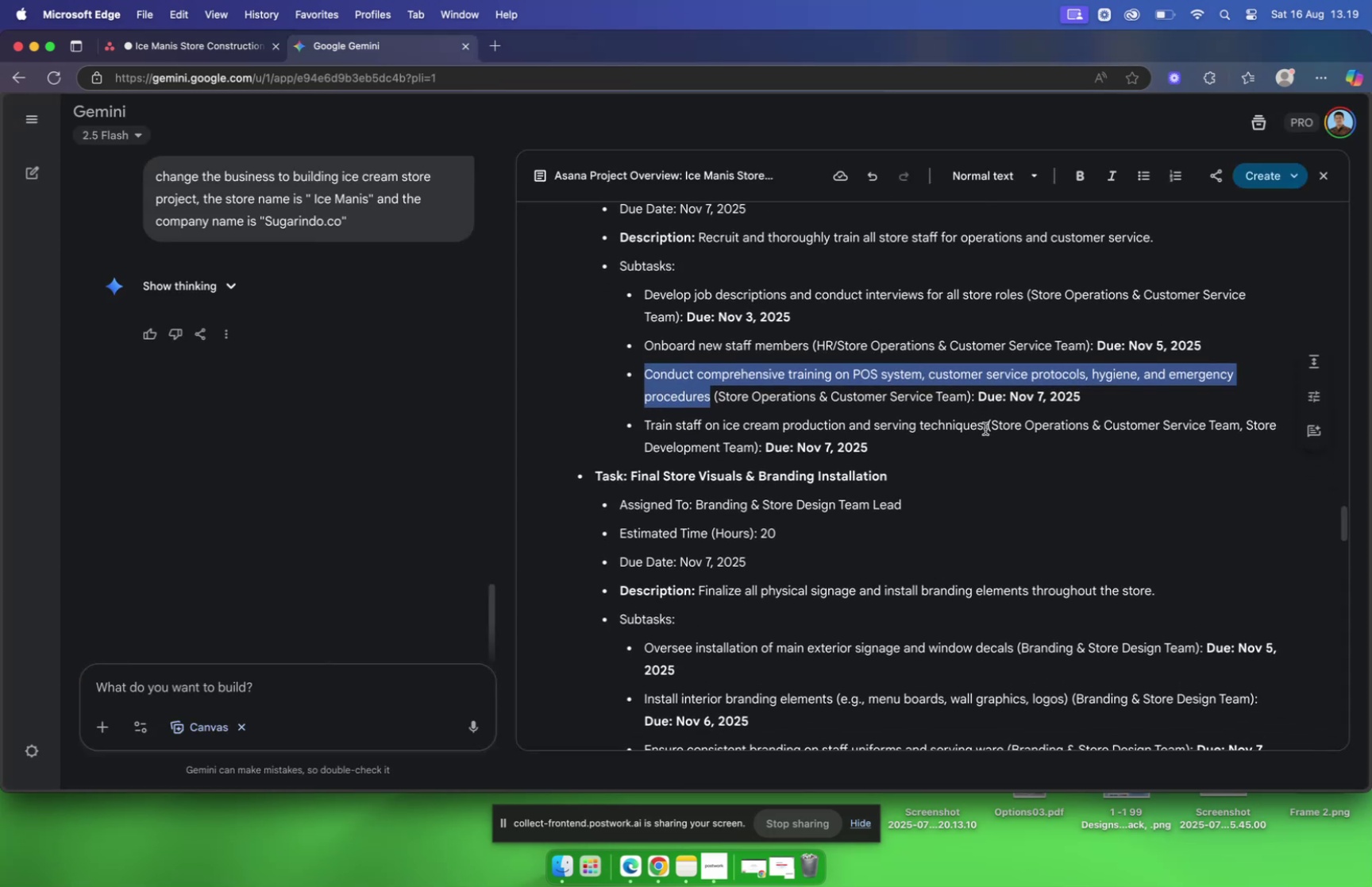 
left_click_drag(start_coordinate=[984, 429], to_coordinate=[646, 412])
 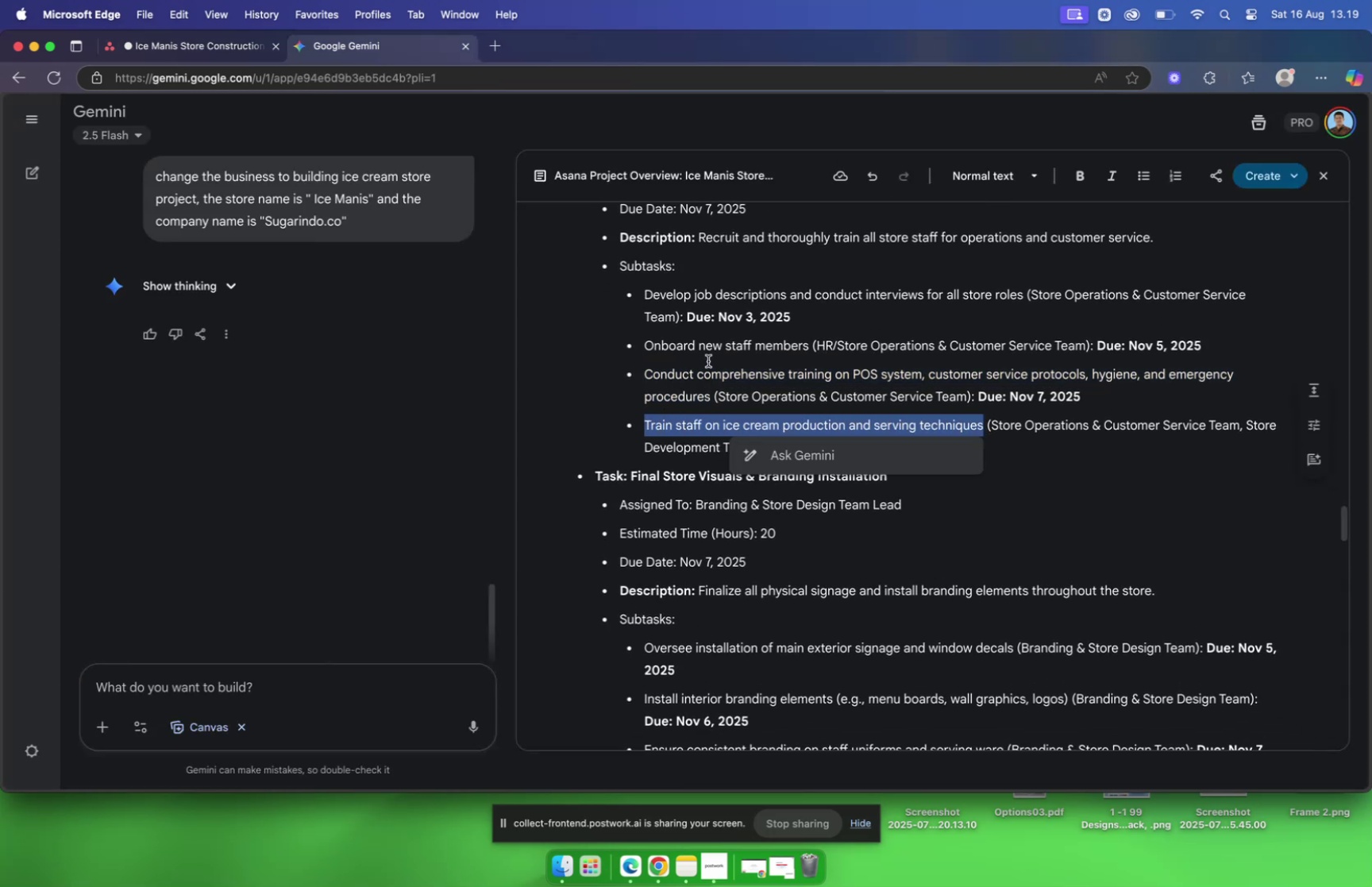 
key(Meta+C)
 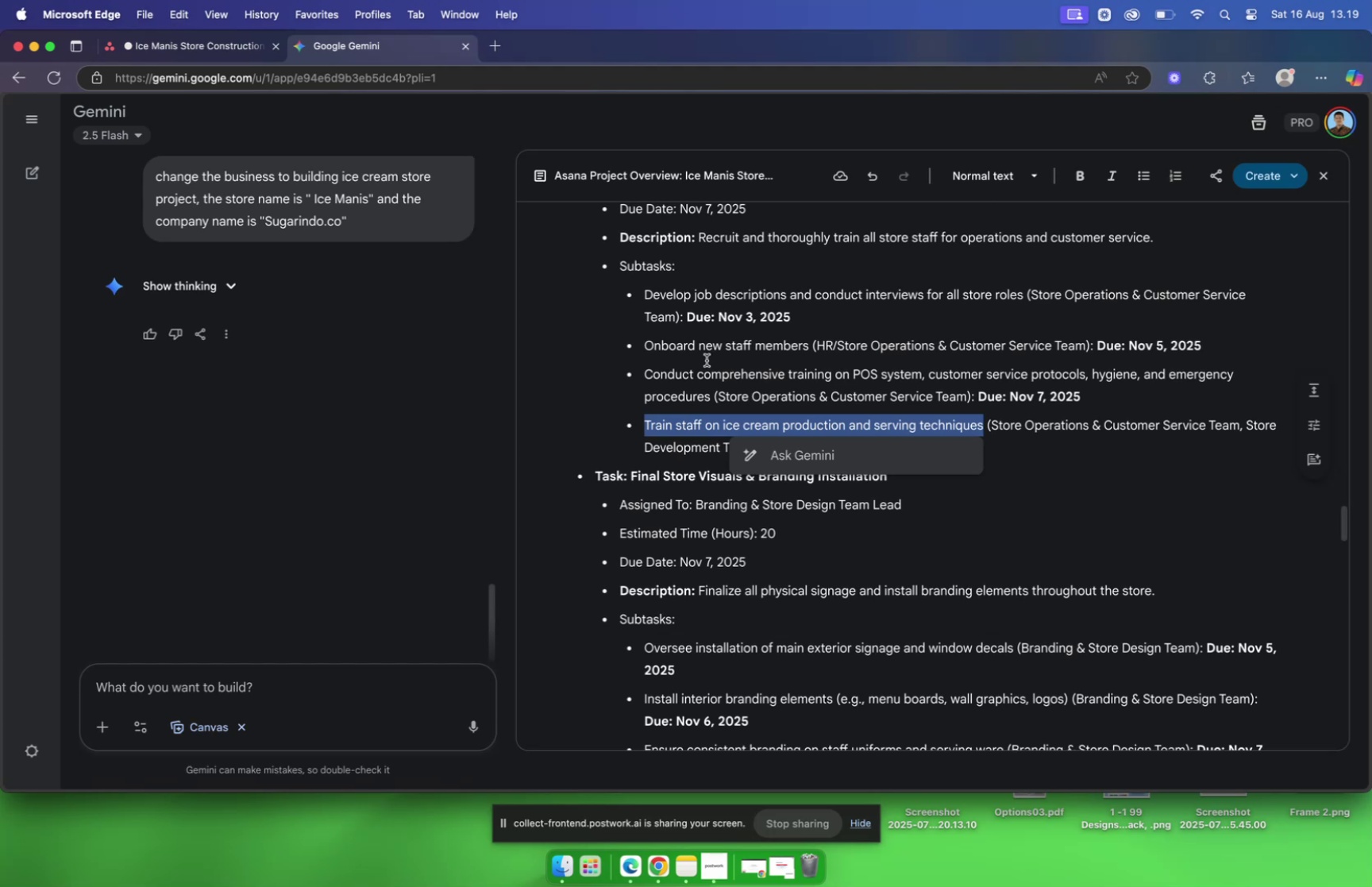 
key(Meta+C)
 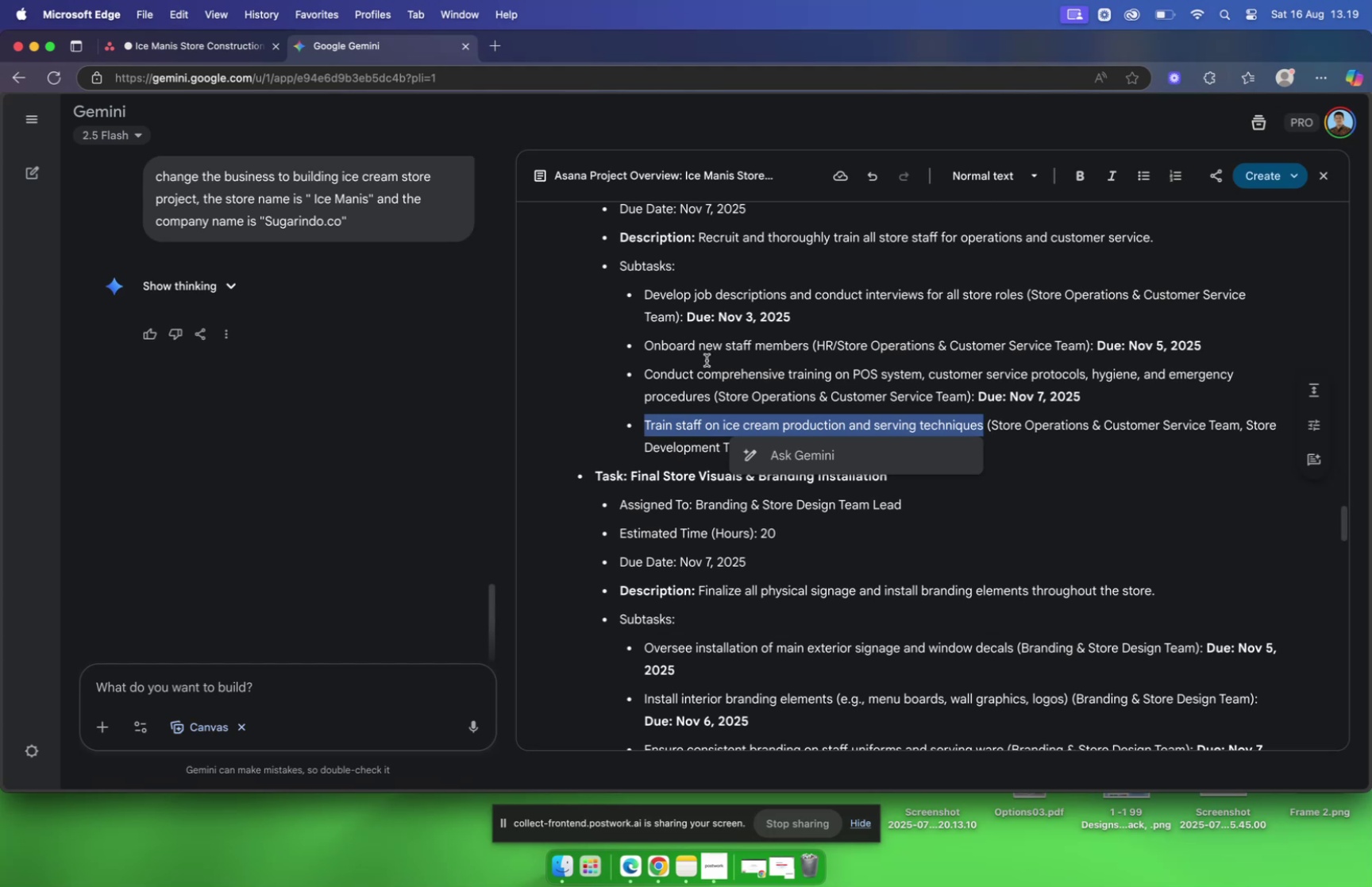 
key(Meta+C)
 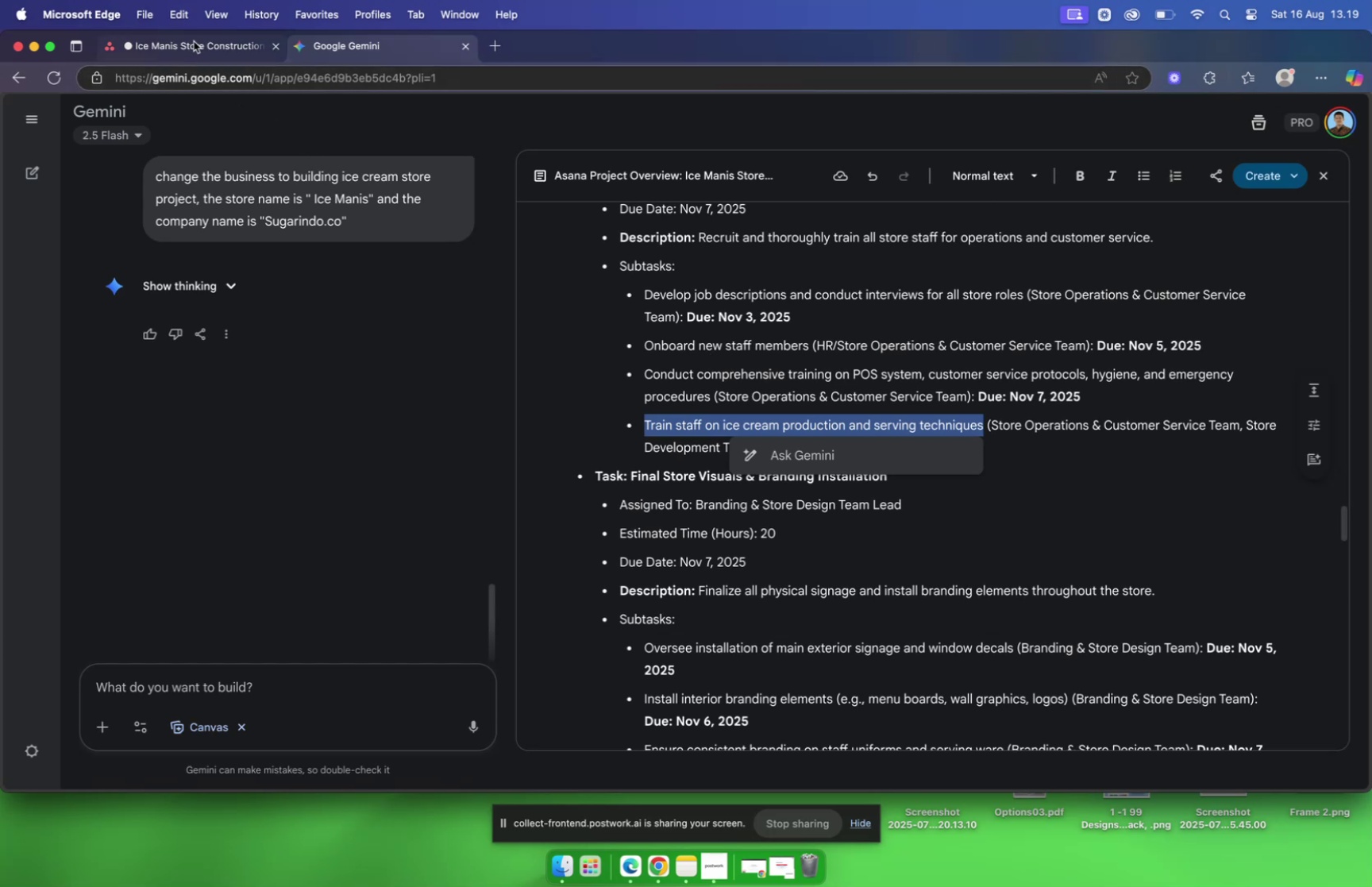 
wait(5.59)
 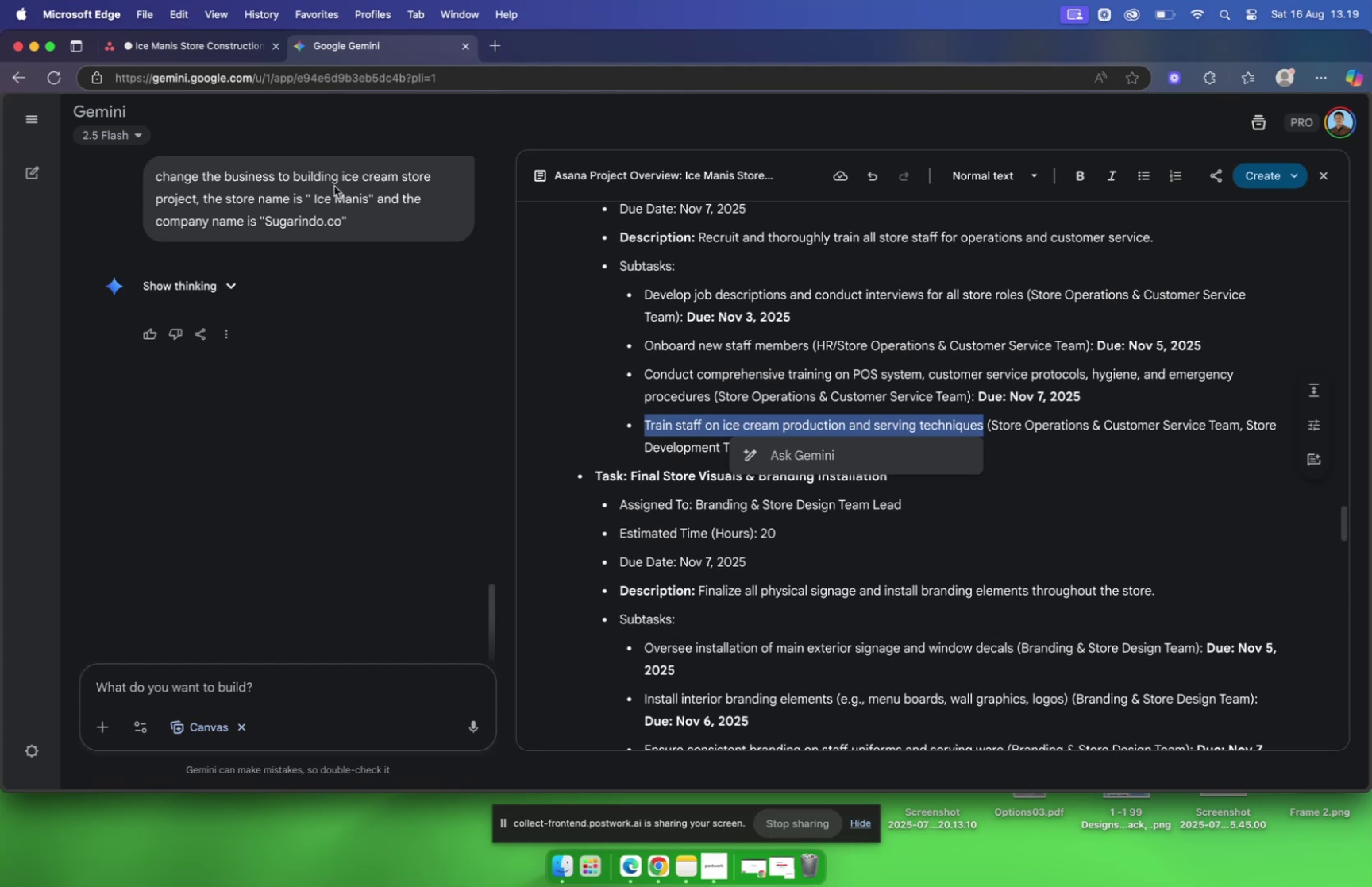 
left_click([194, 43])
 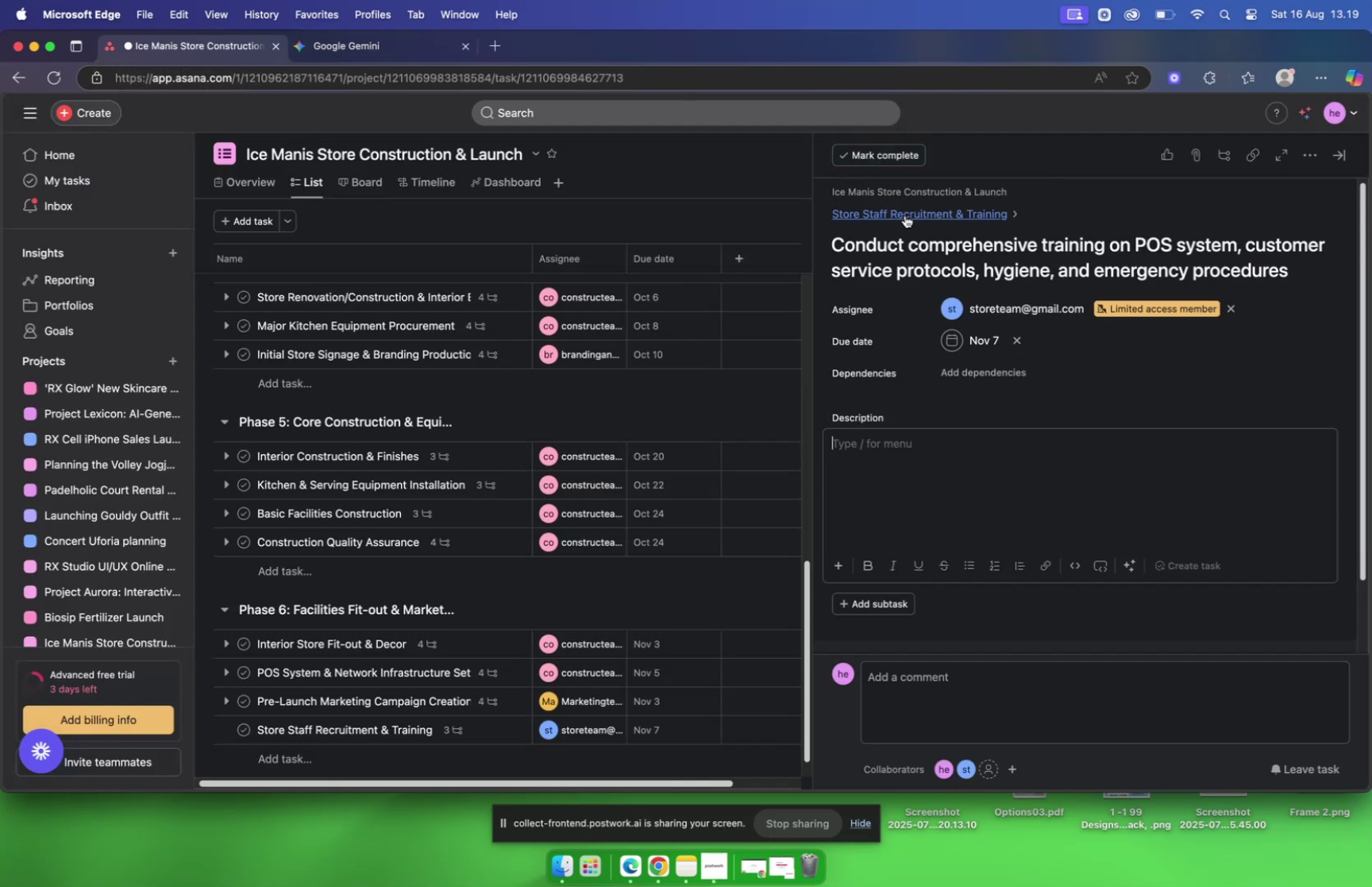 
left_click([905, 215])
 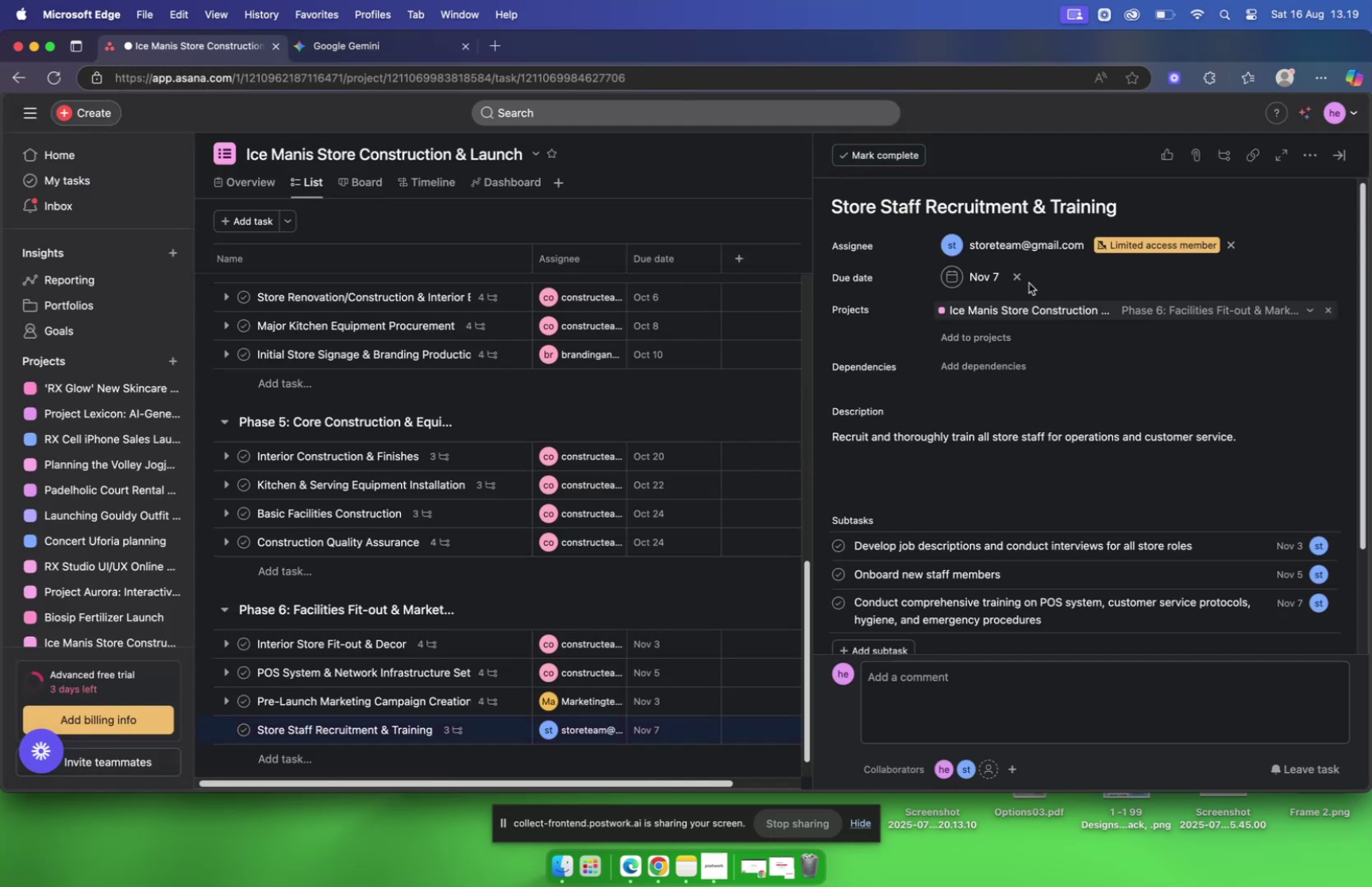 
scroll: coordinate [1026, 270], scroll_direction: down, amount: 8.0
 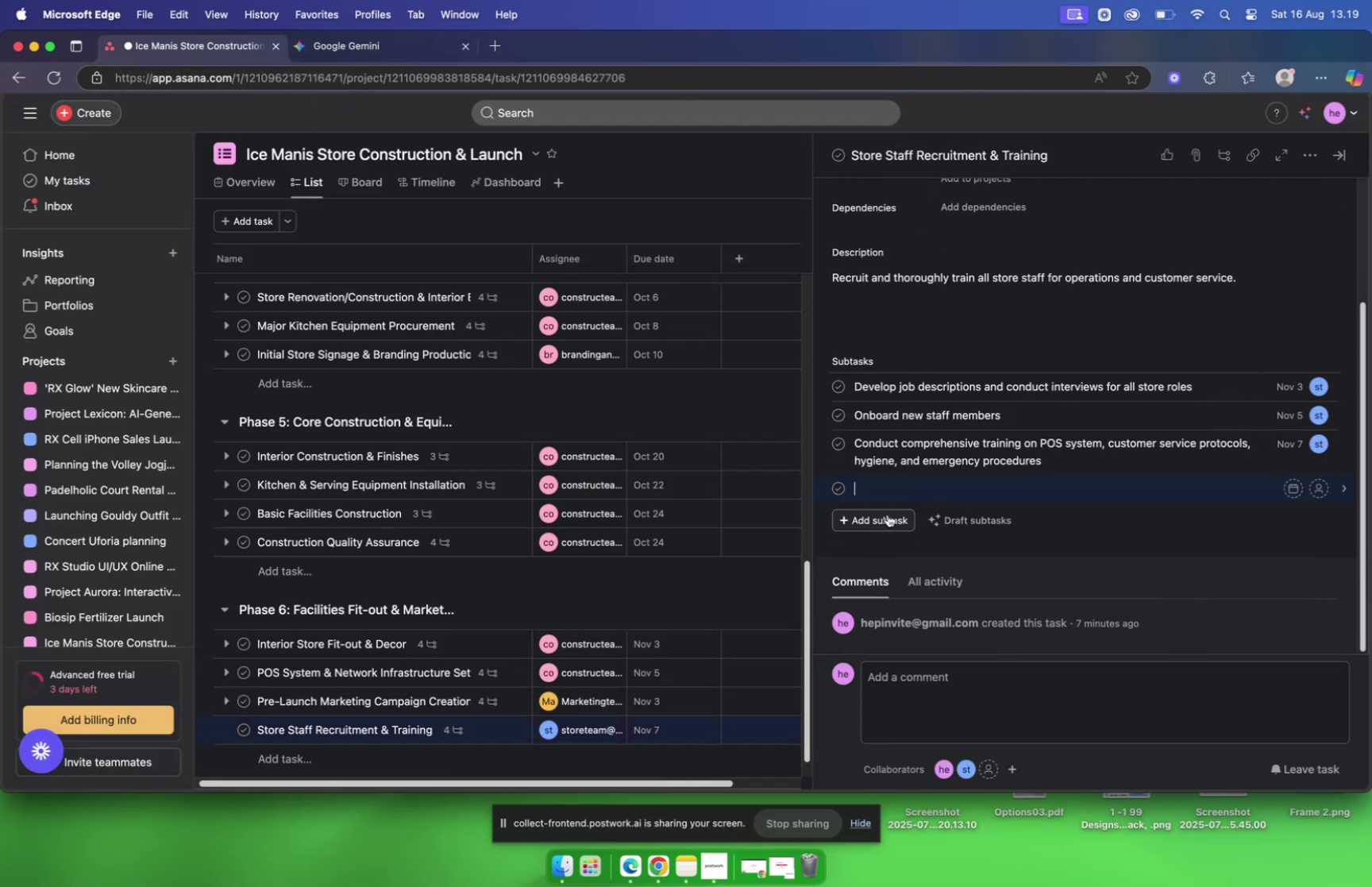 
key(Meta+V)
 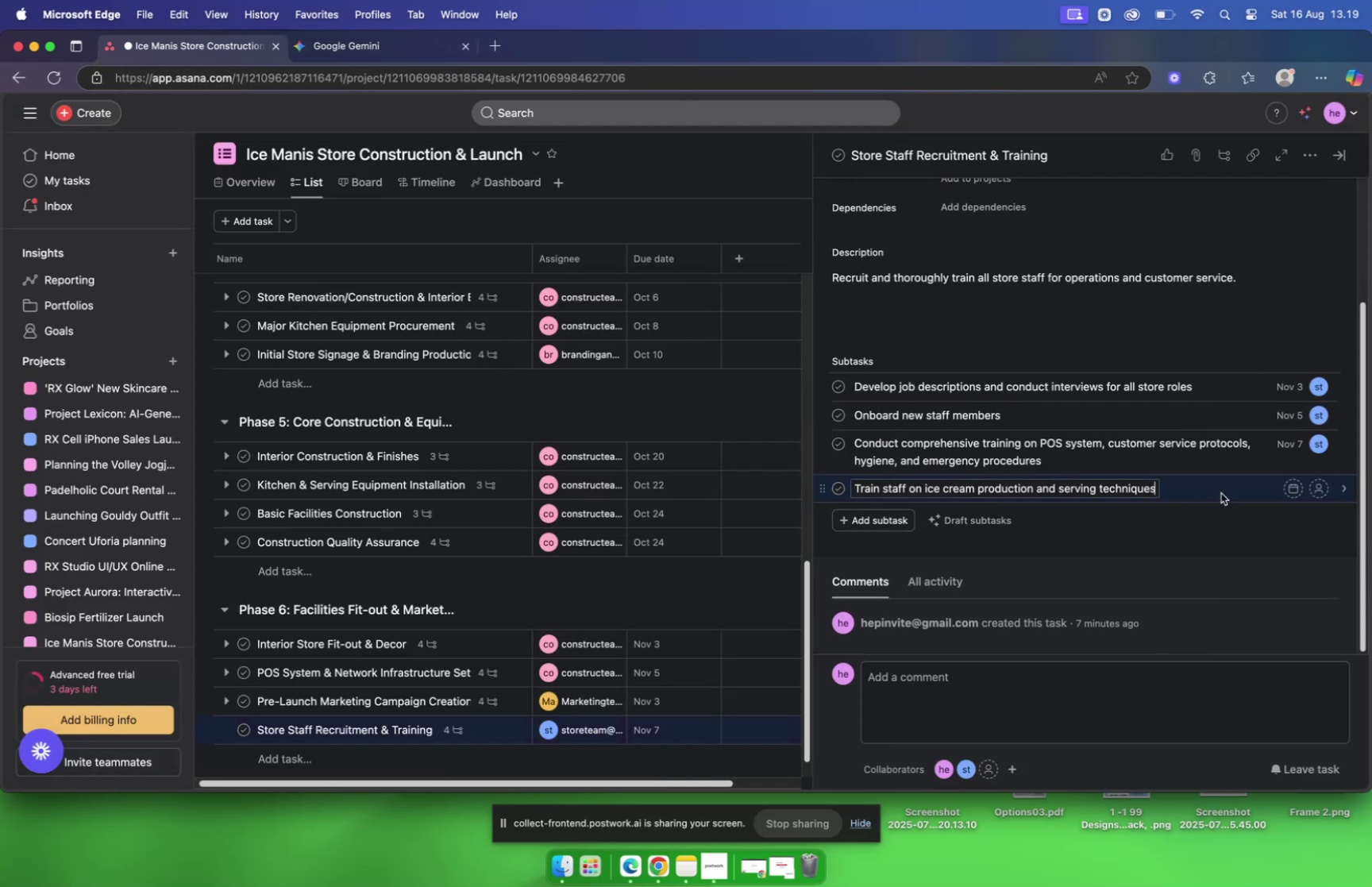 
left_click([1213, 491])
 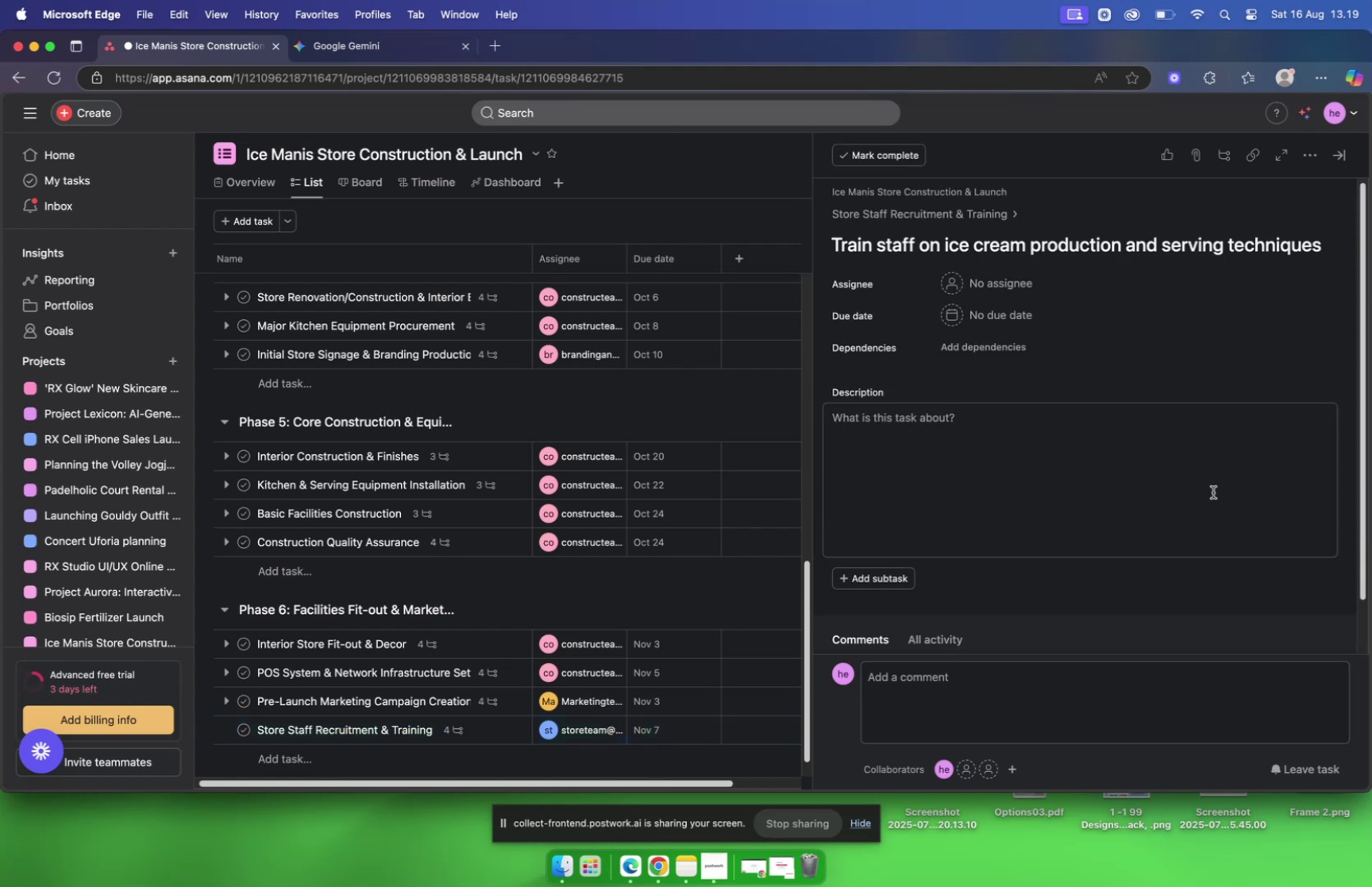 
wait(13.64)
 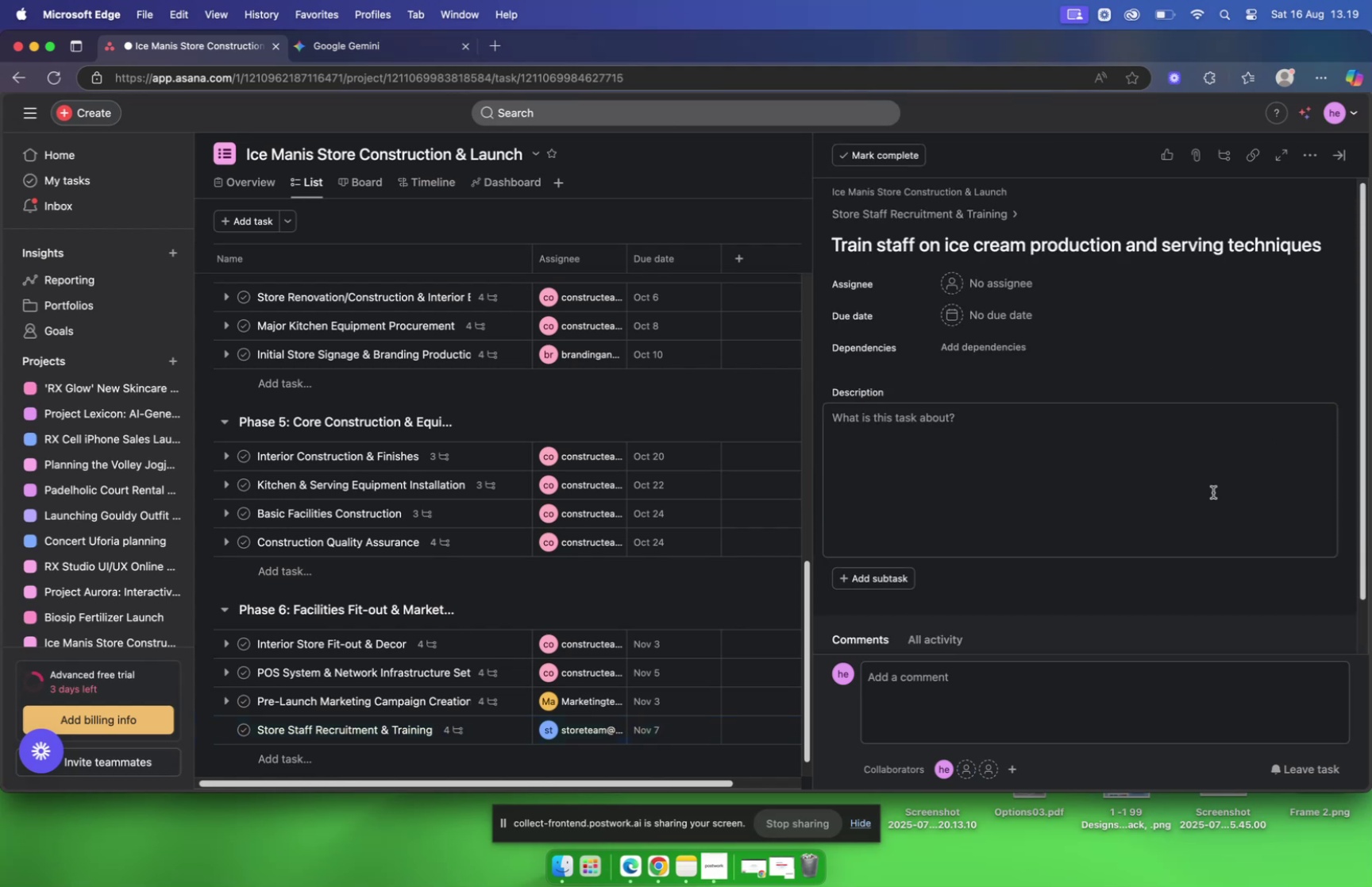 
left_click([357, 53])
 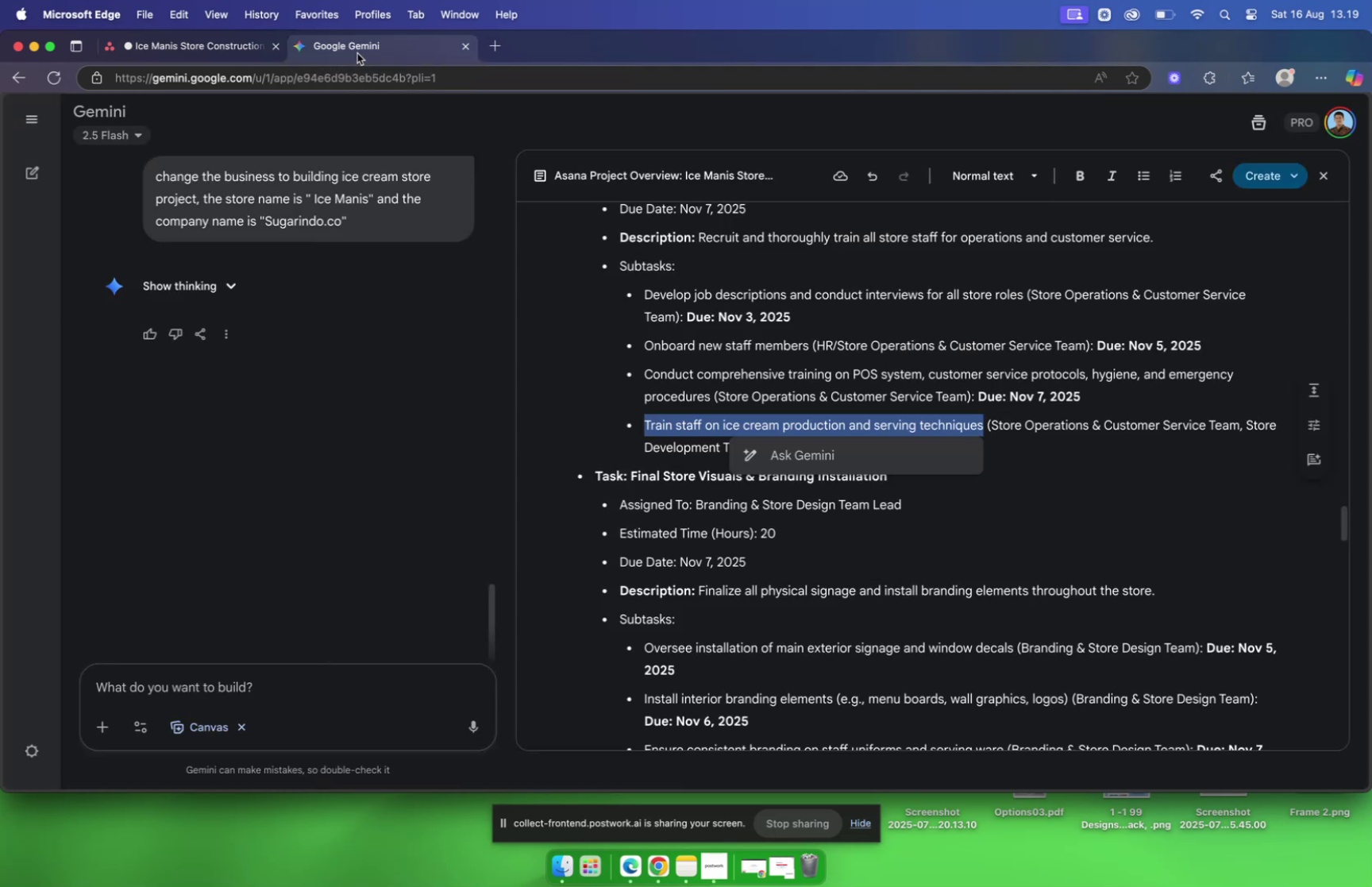 
wait(6.17)
 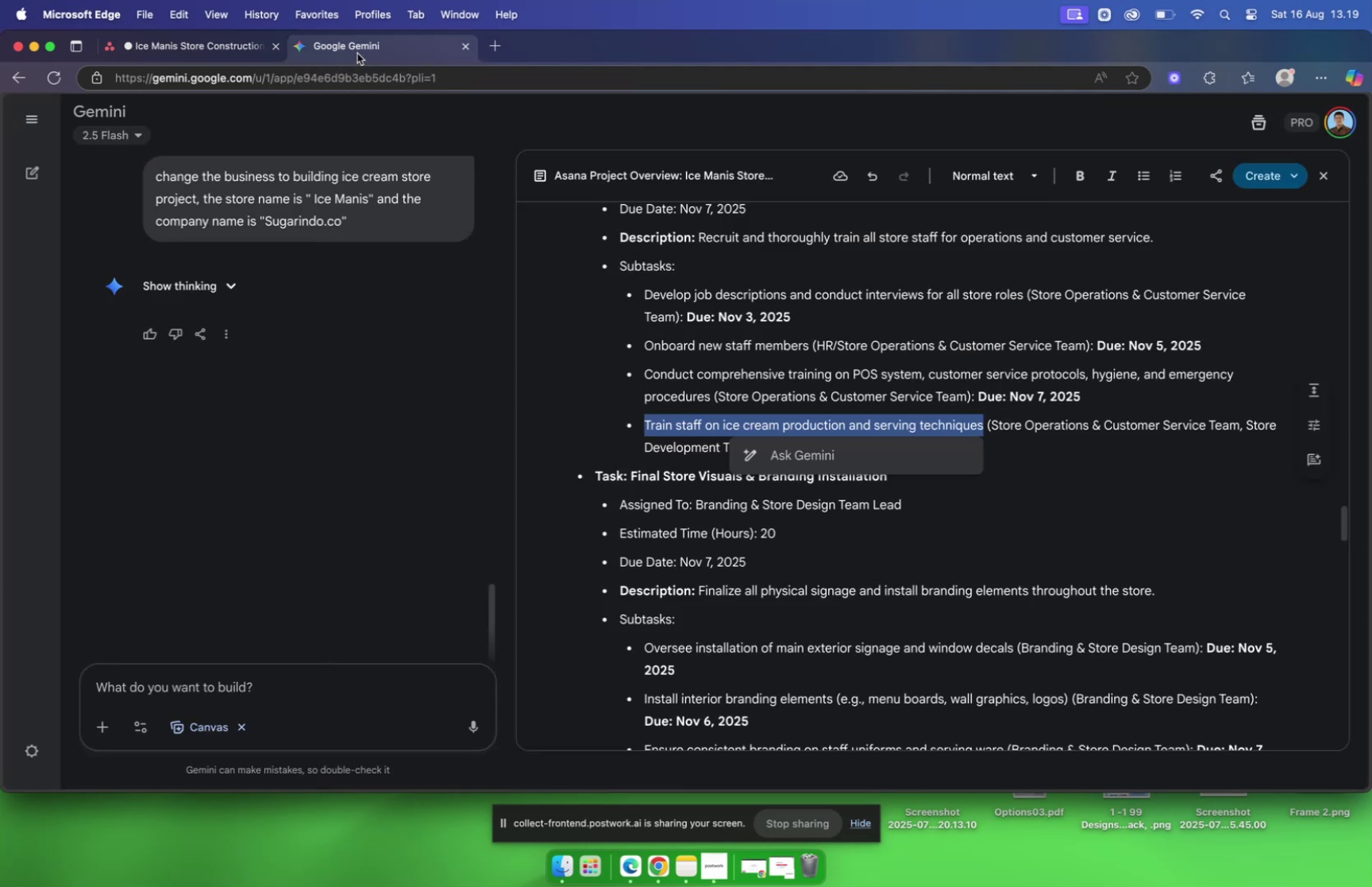 
left_click([164, 44])
 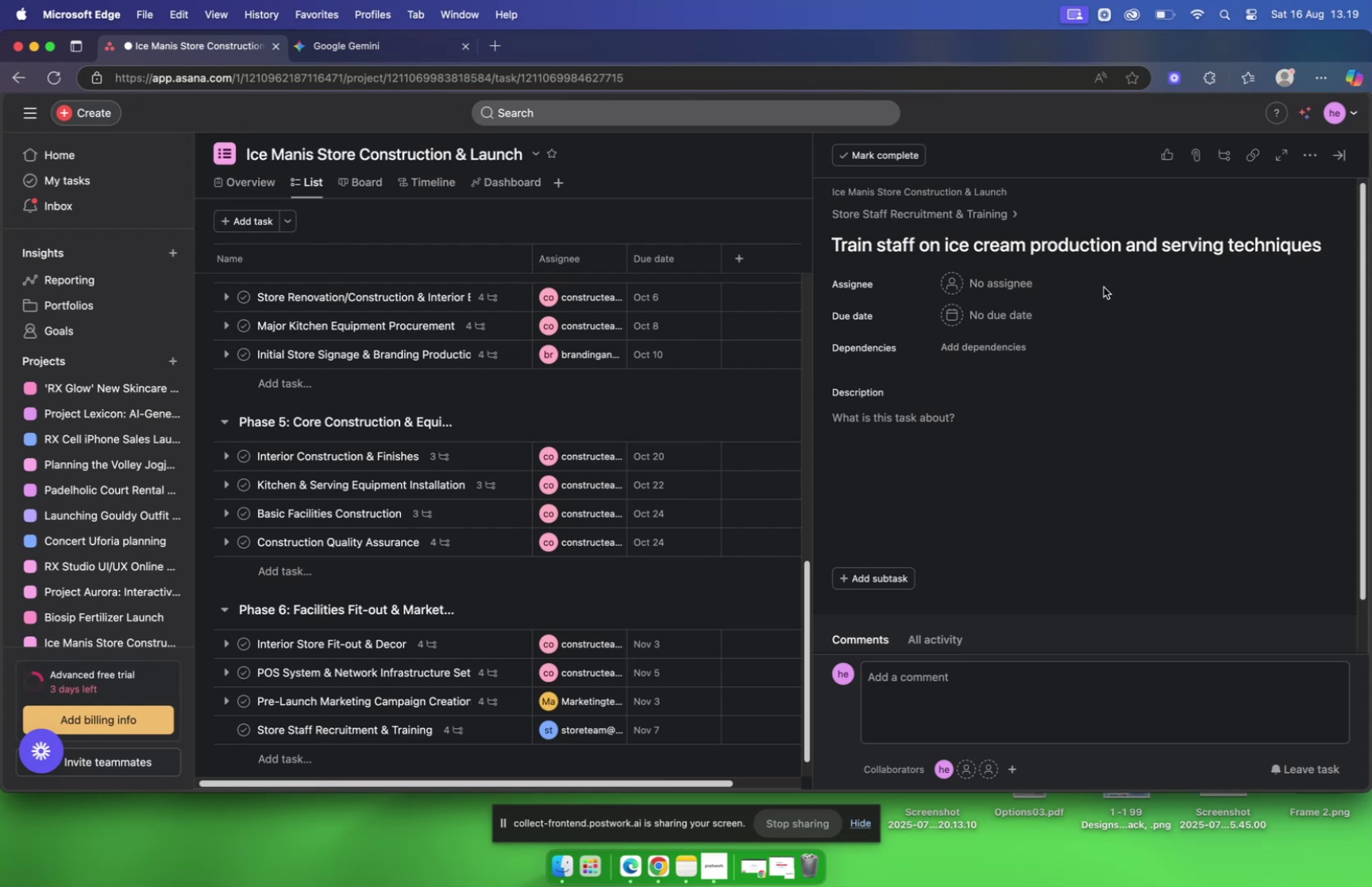 
left_click([1008, 287])
 